 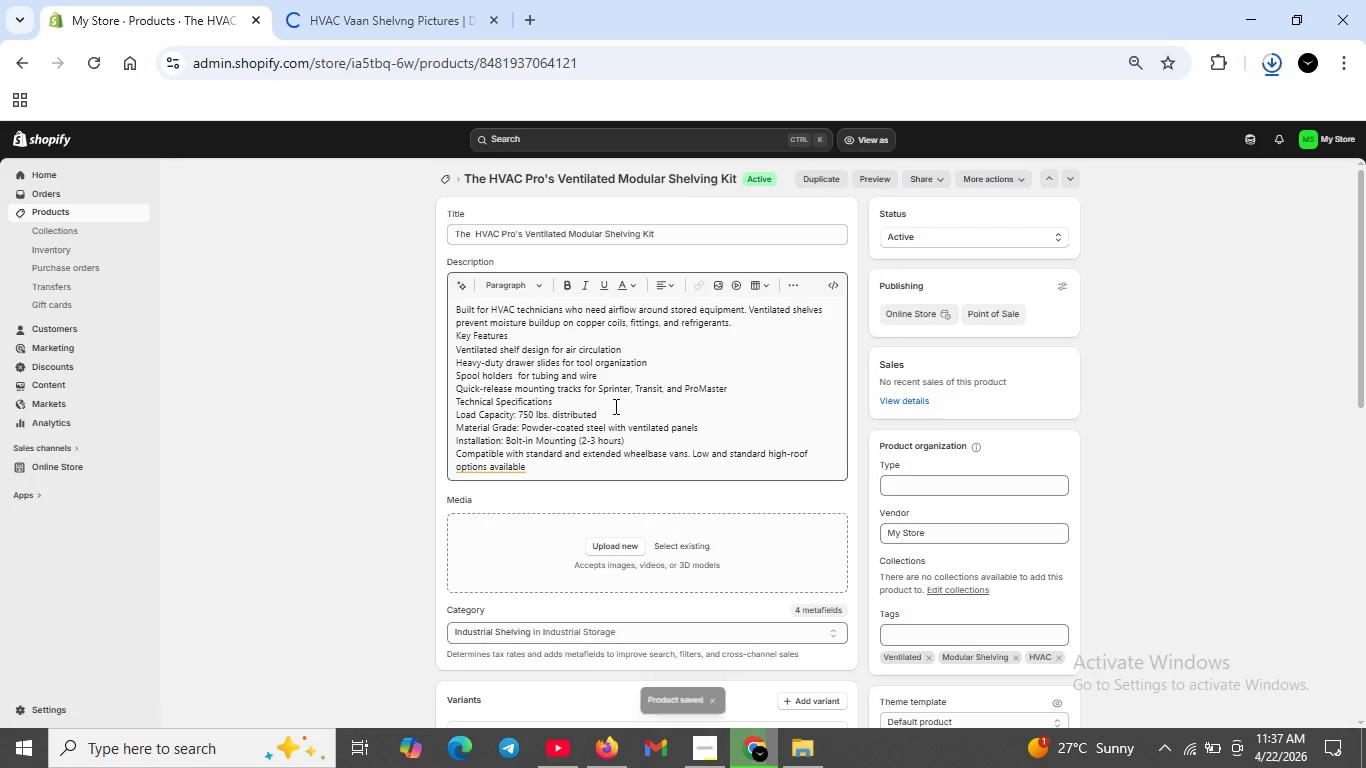 
left_click([483, 469])
 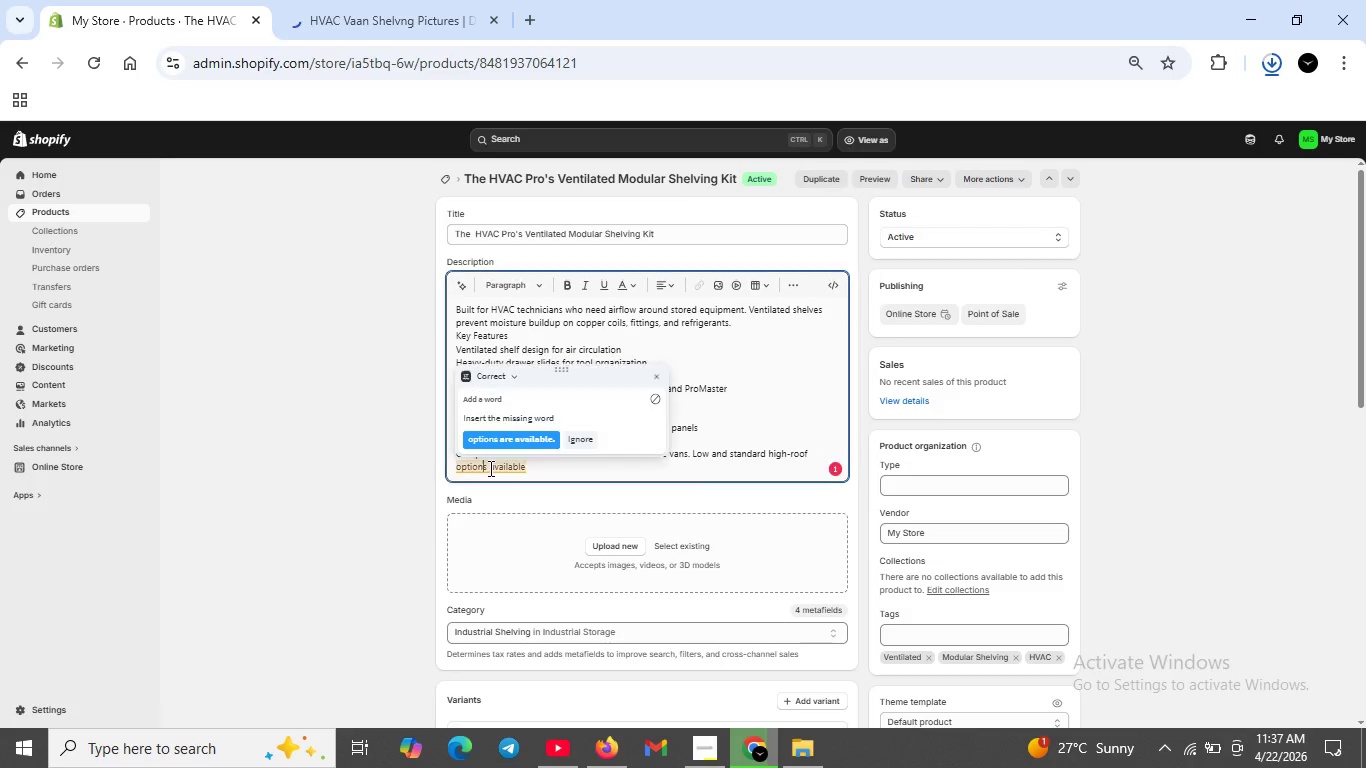 
left_click([489, 468])
 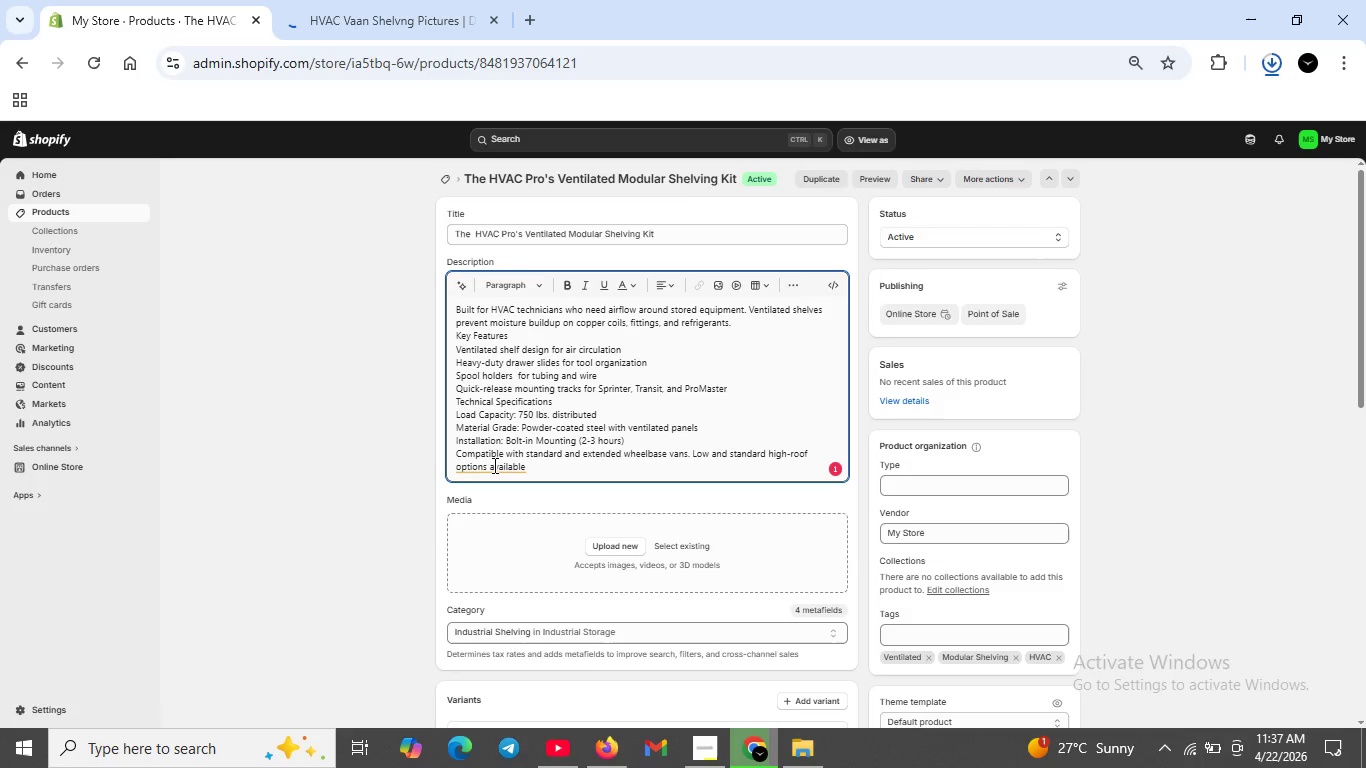 
left_click([493, 465])
 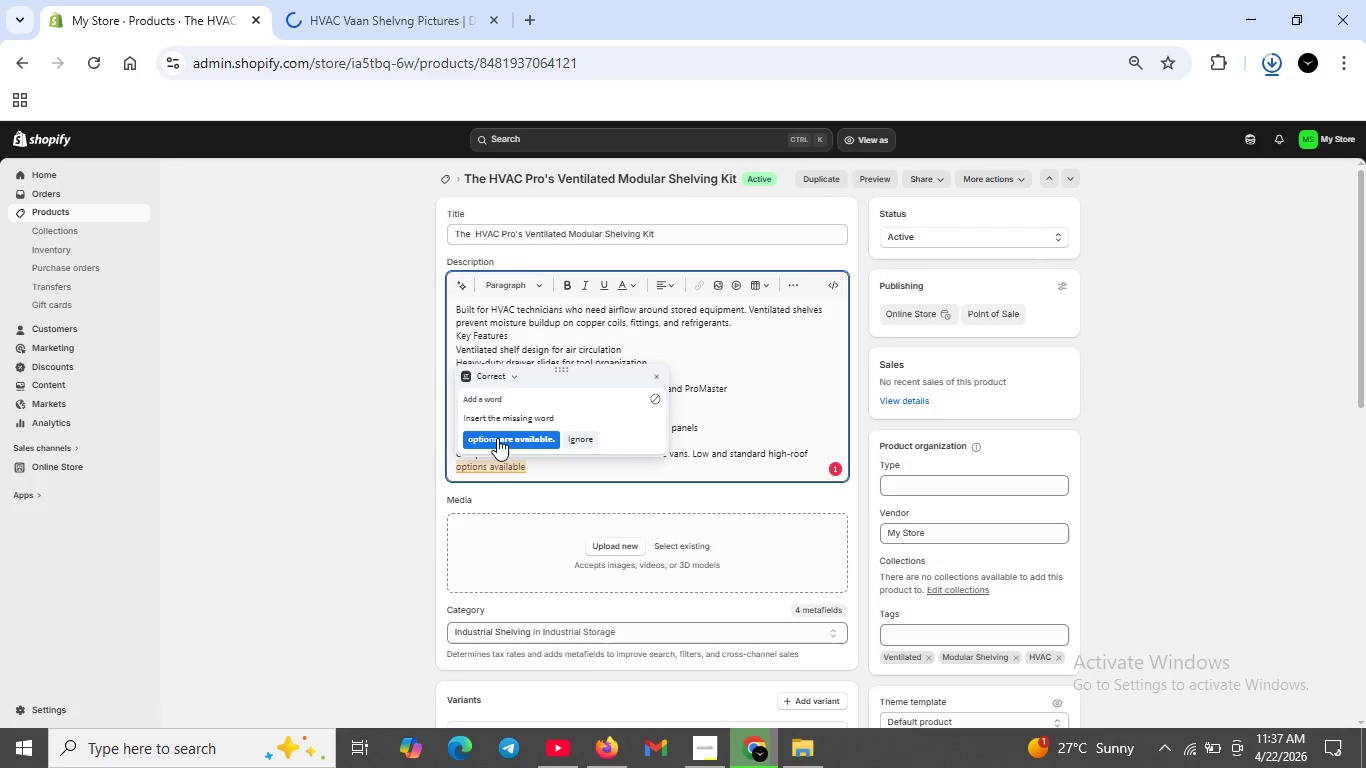 
left_click([498, 436])
 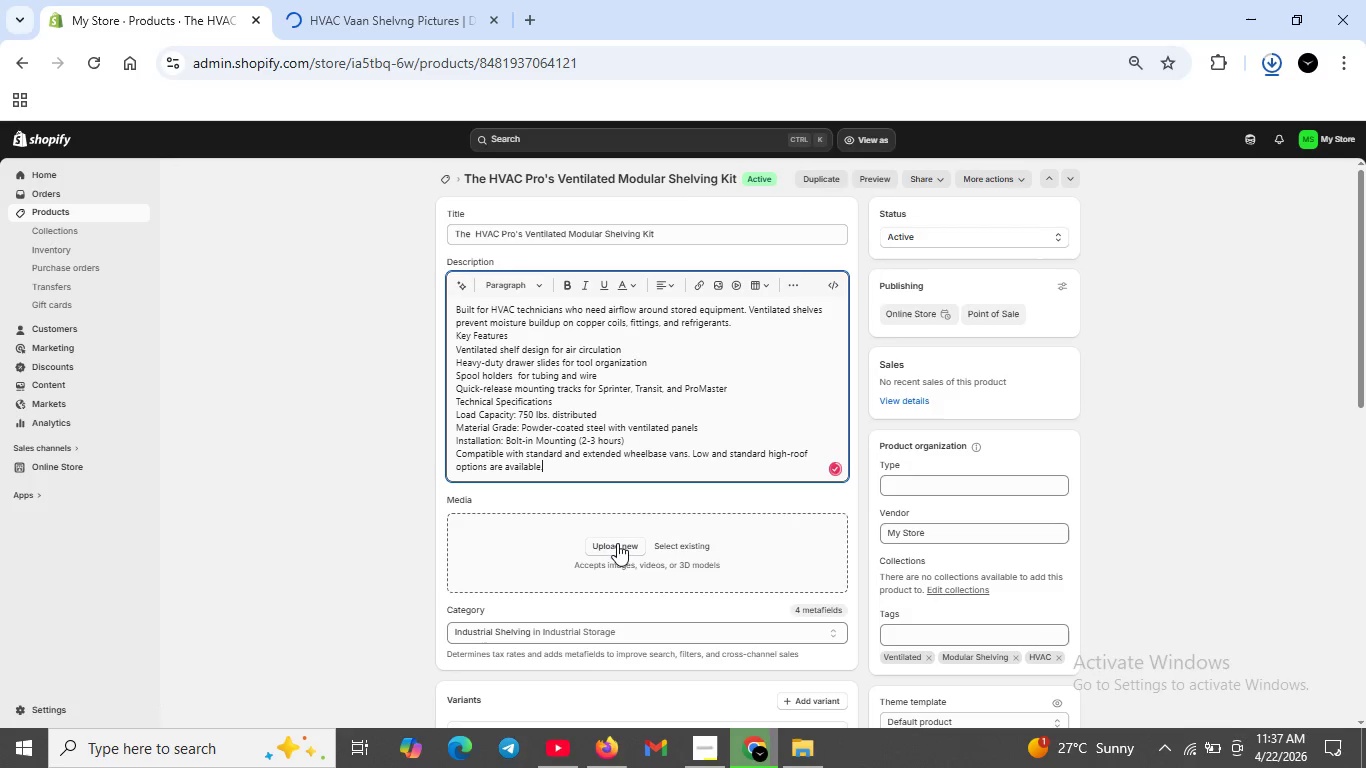 
left_click([617, 545])
 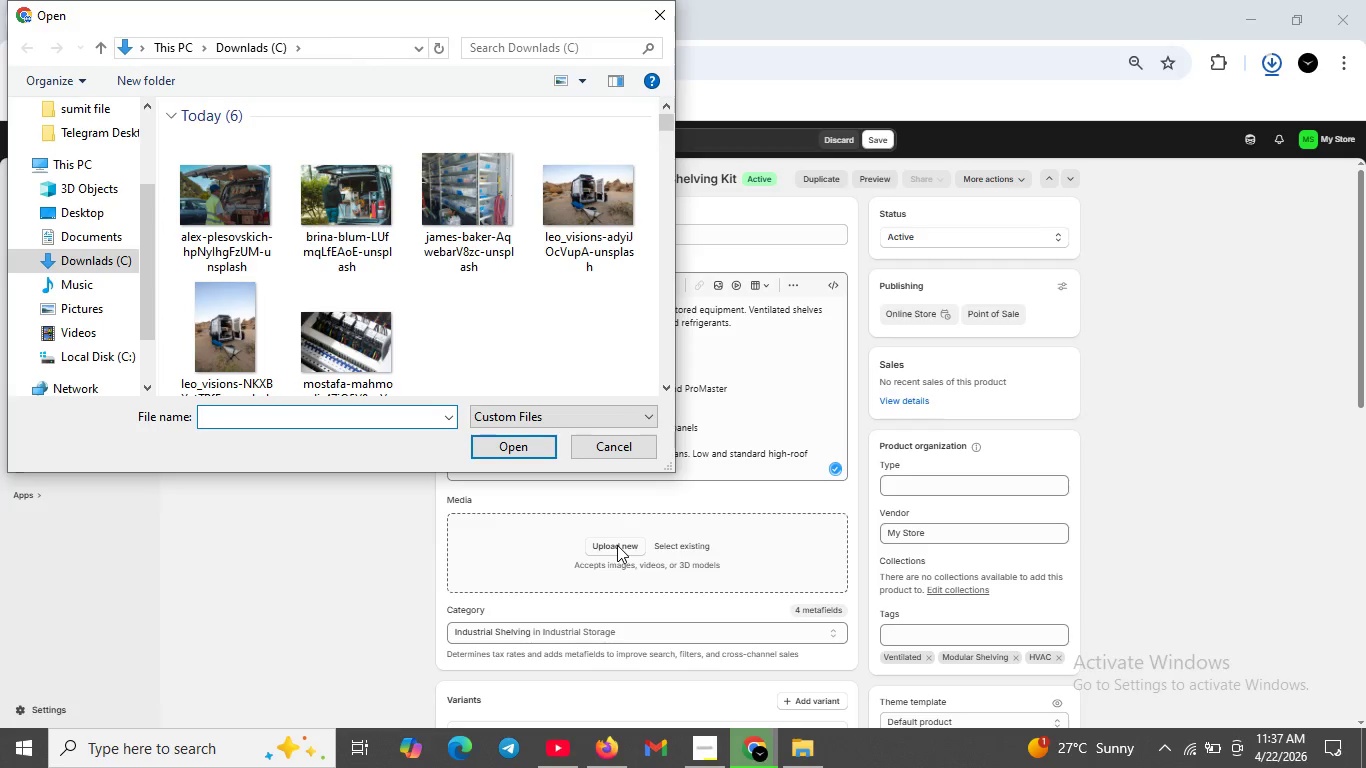 
wait(8.3)
 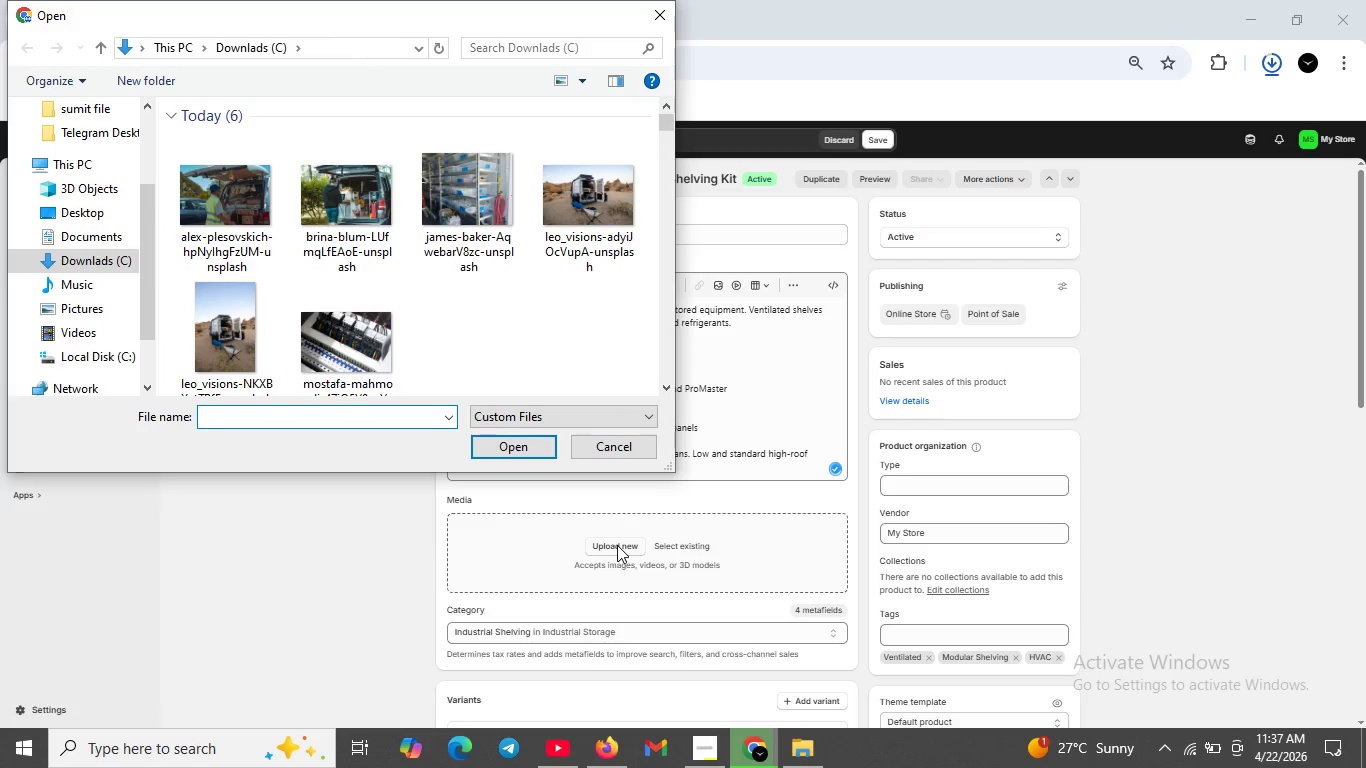 
left_click([617, 451])
 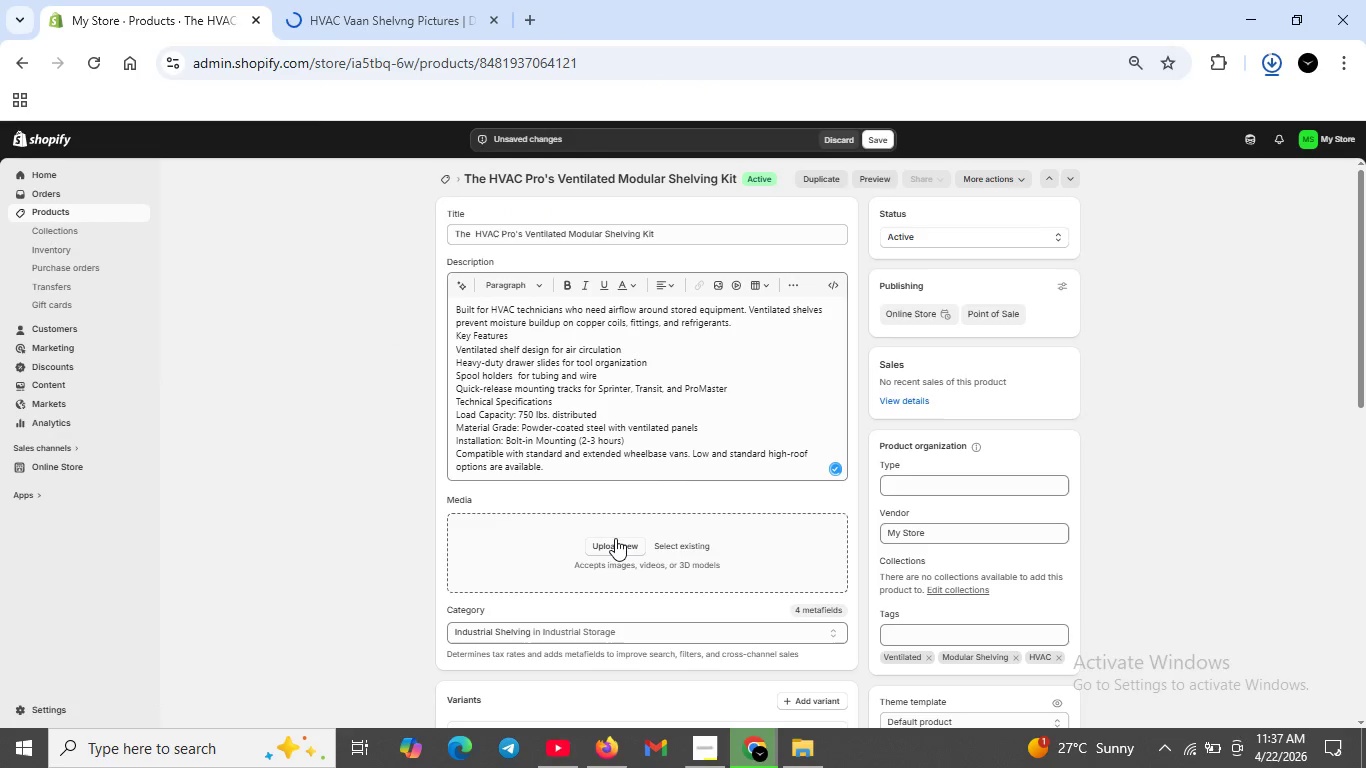 
left_click([613, 540])
 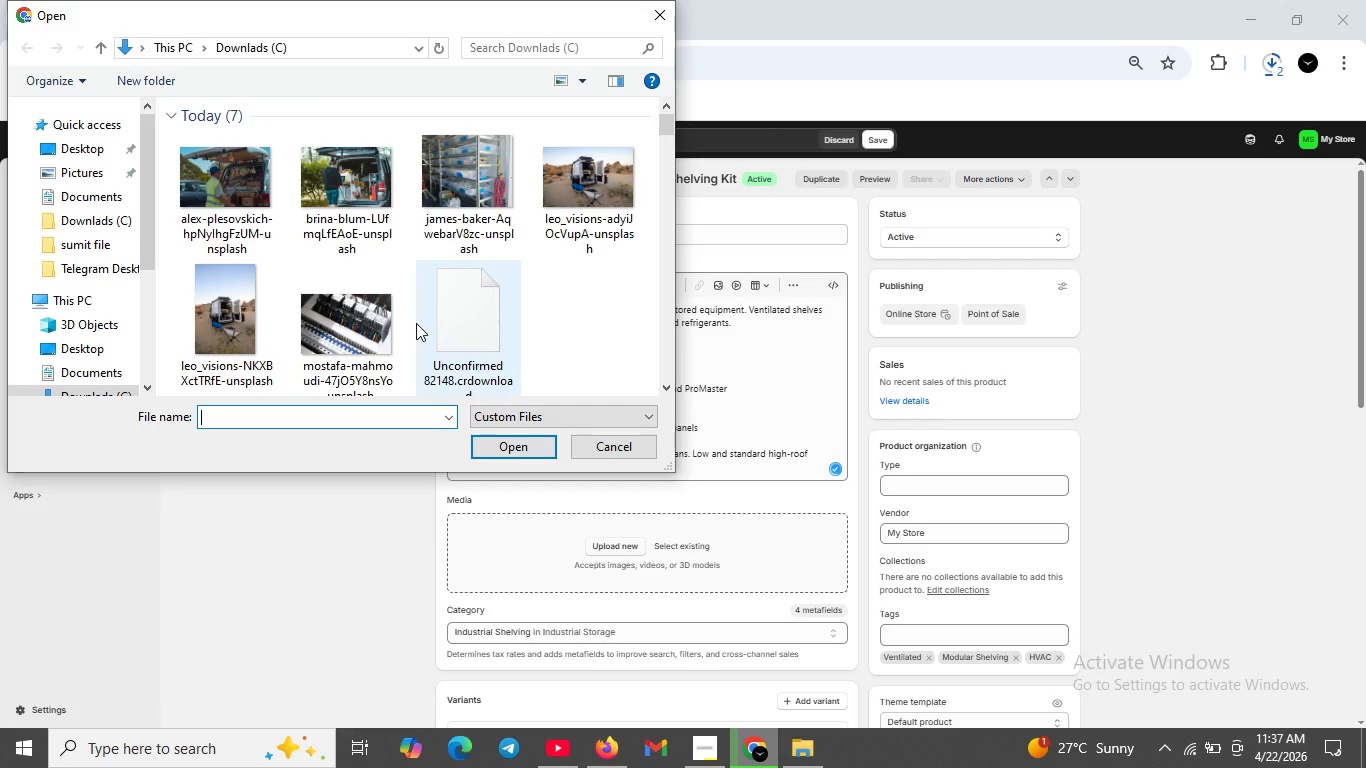 
wait(7.42)
 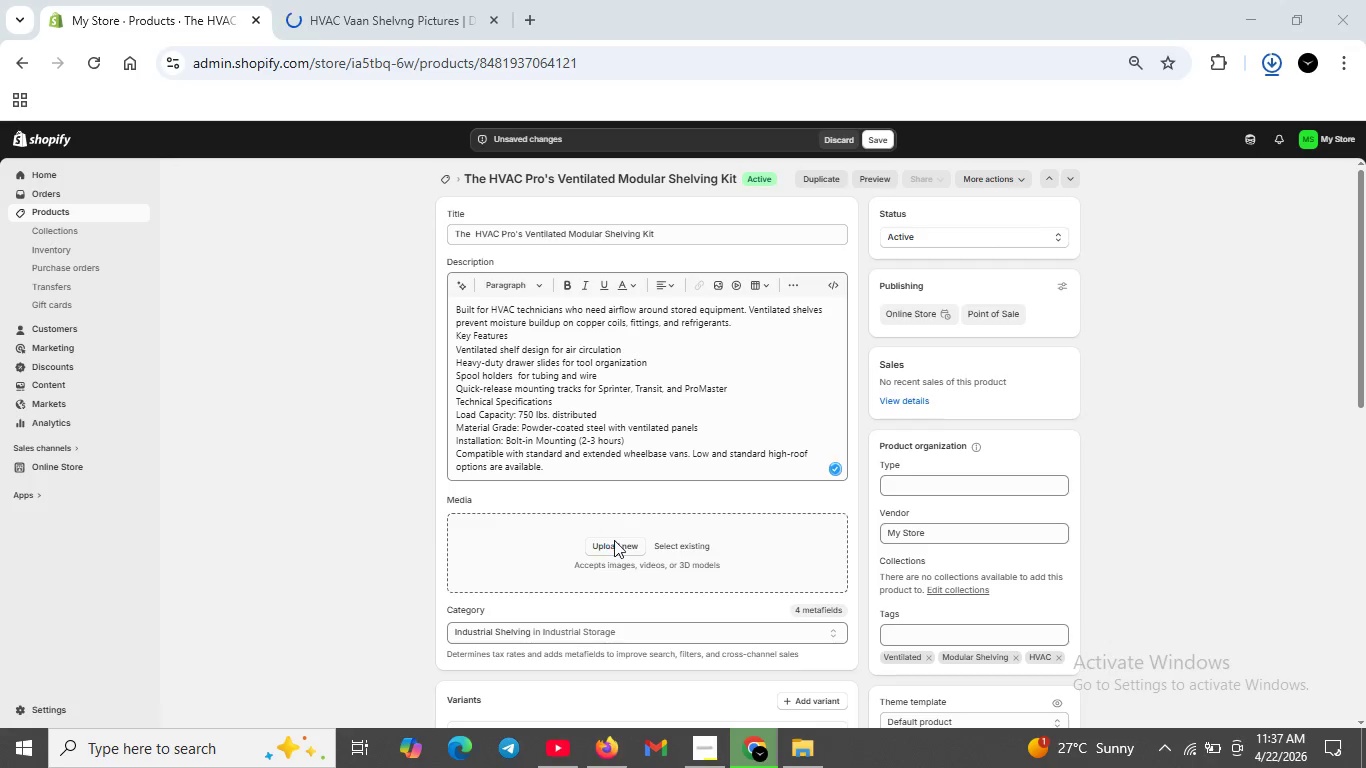 
scroll: coordinate [401, 283], scroll_direction: down, amount: 2.0
 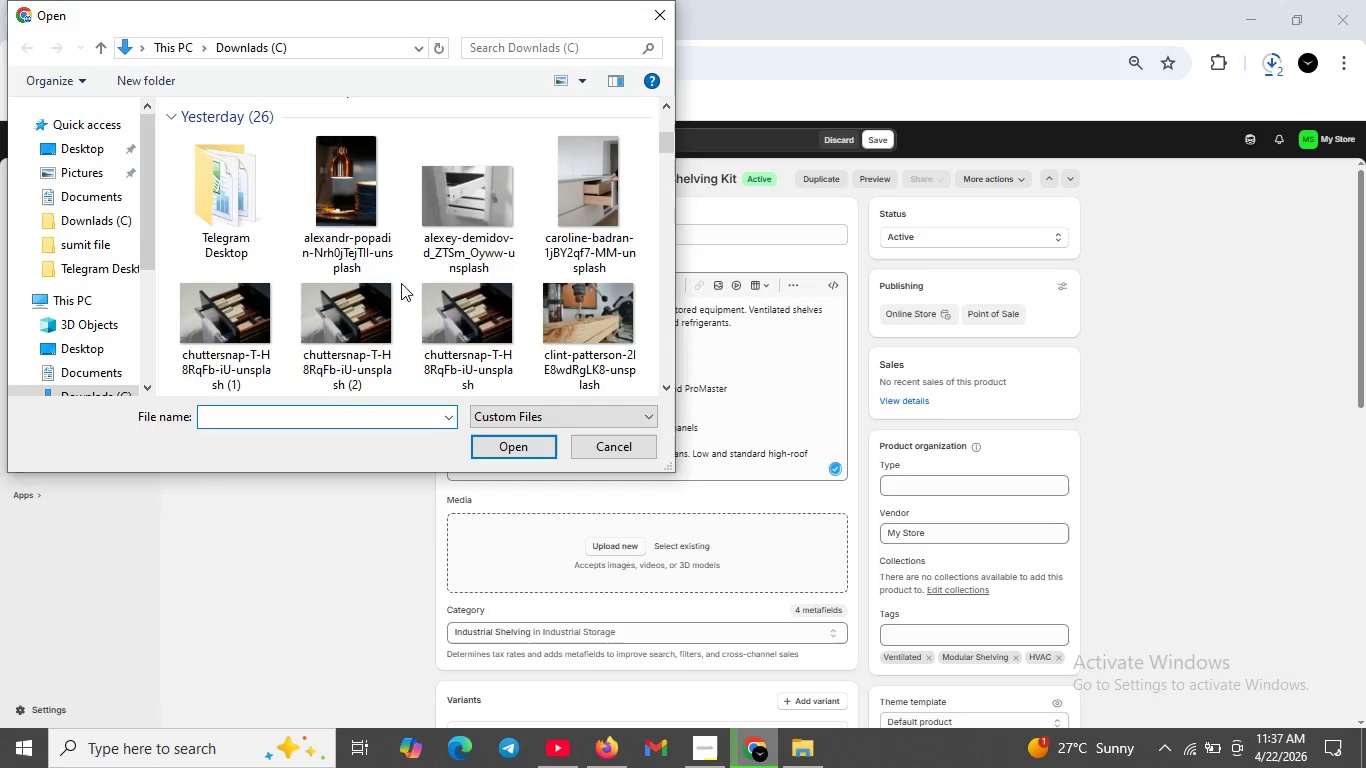 
scroll: coordinate [401, 283], scroll_direction: up, amount: 5.0
 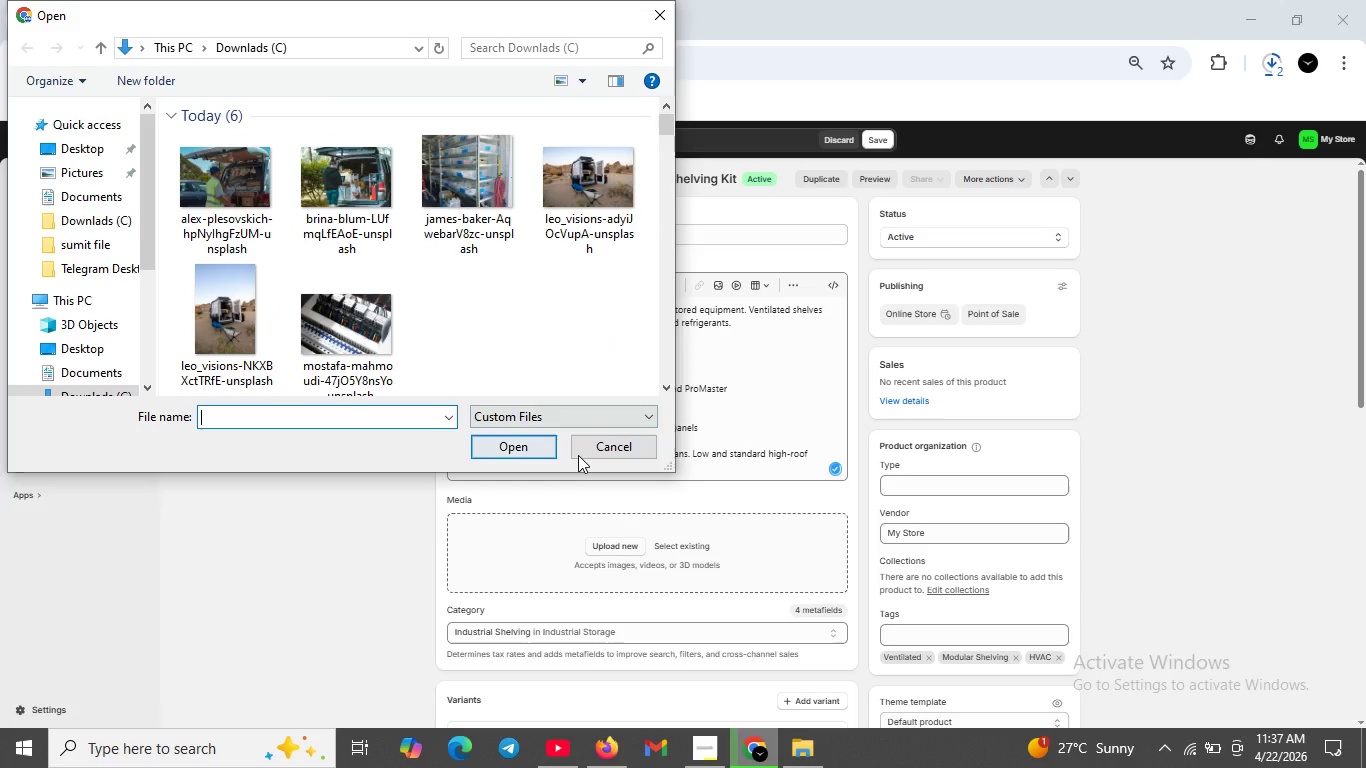 
left_click([579, 455])
 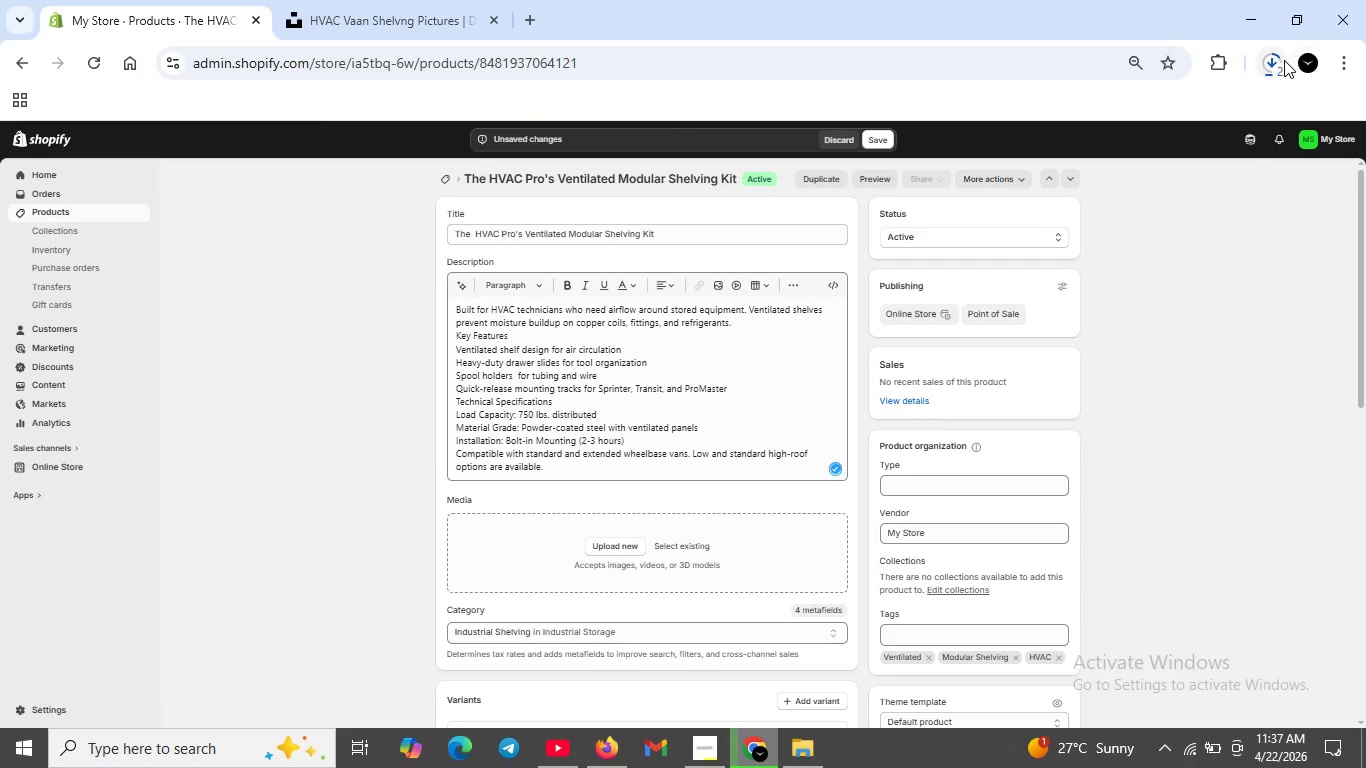 
left_click([1284, 60])
 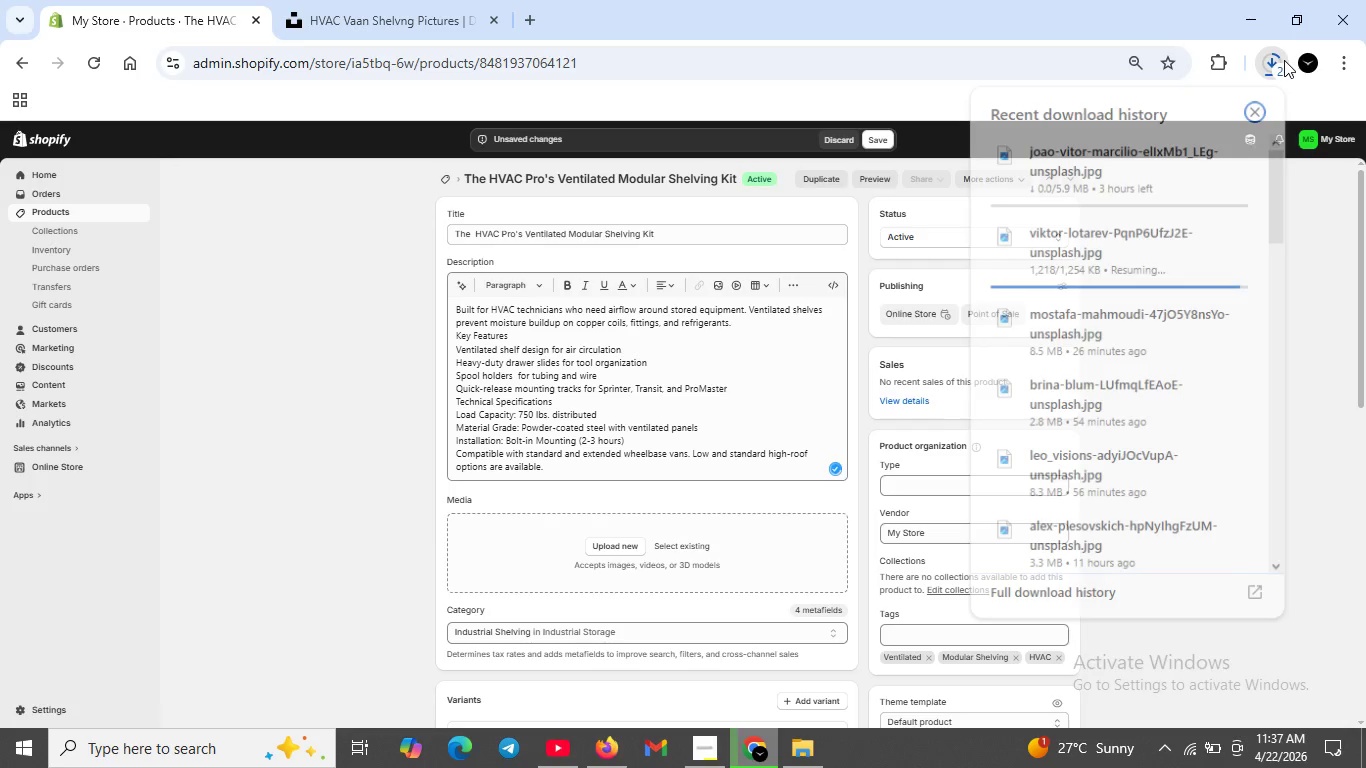 
mouse_move([1271, 85])
 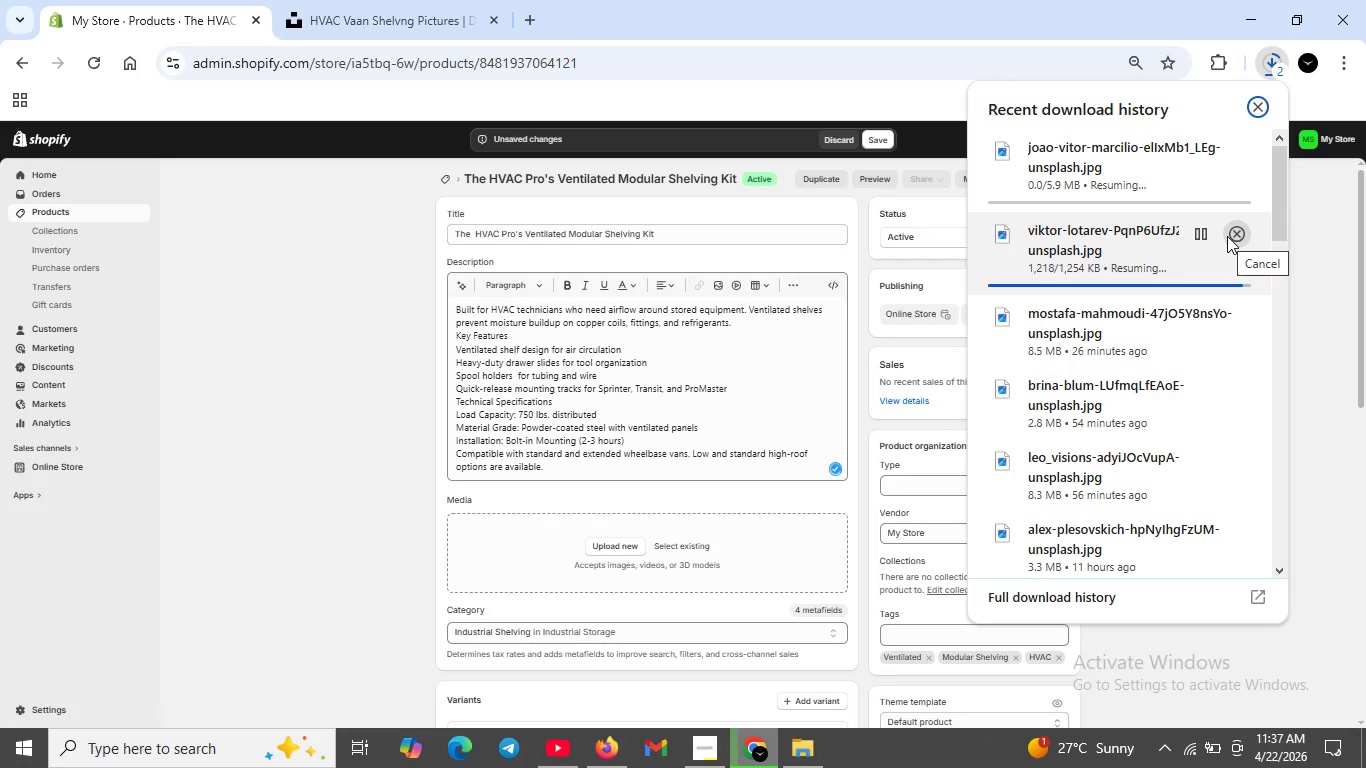 
left_click([1230, 232])
 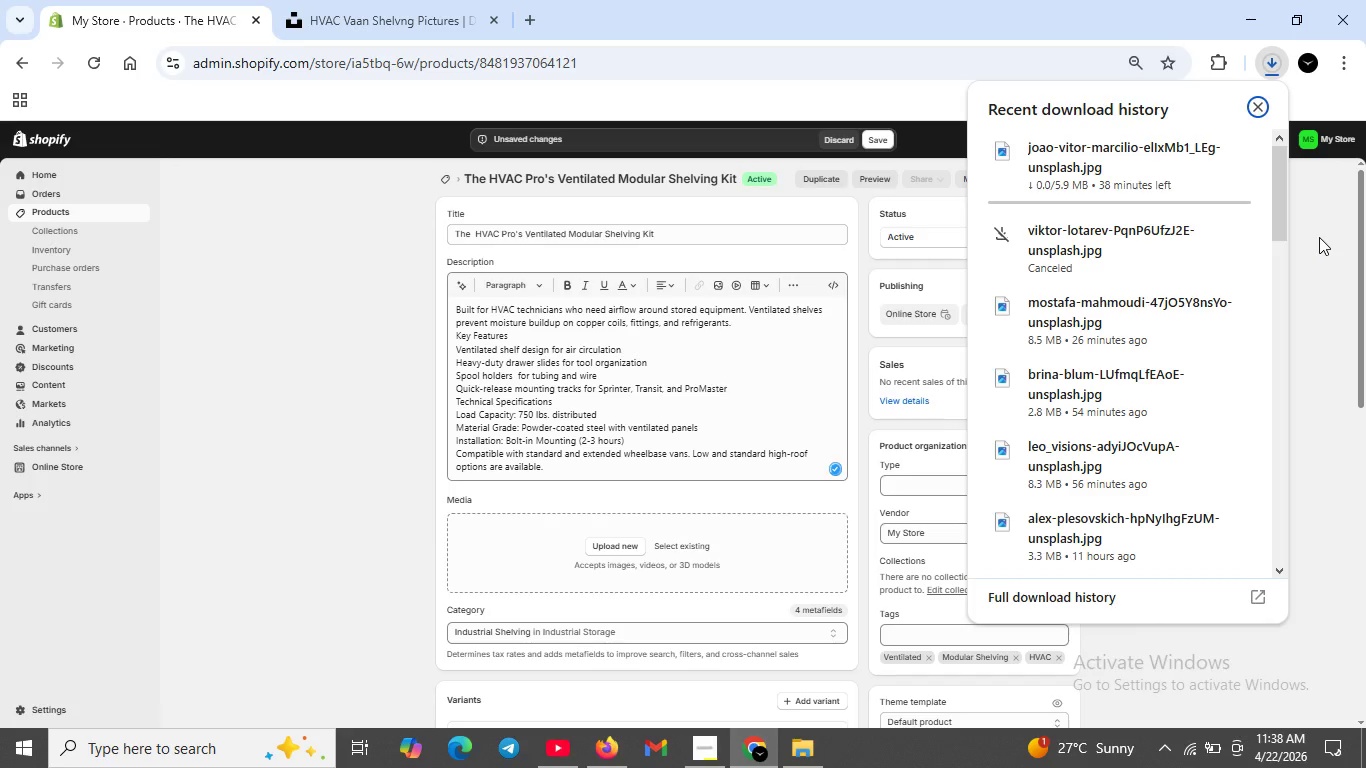 
wait(9.59)
 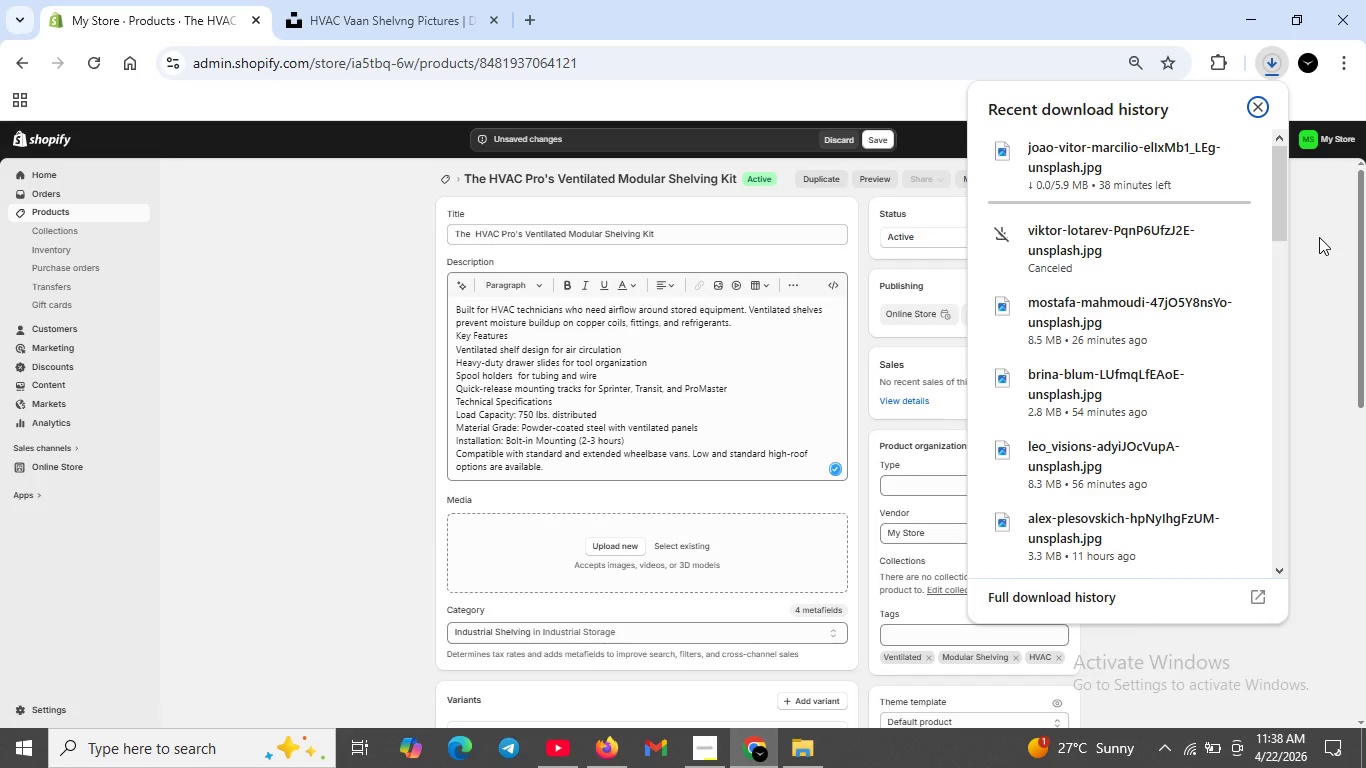 
left_click([1255, 105])
 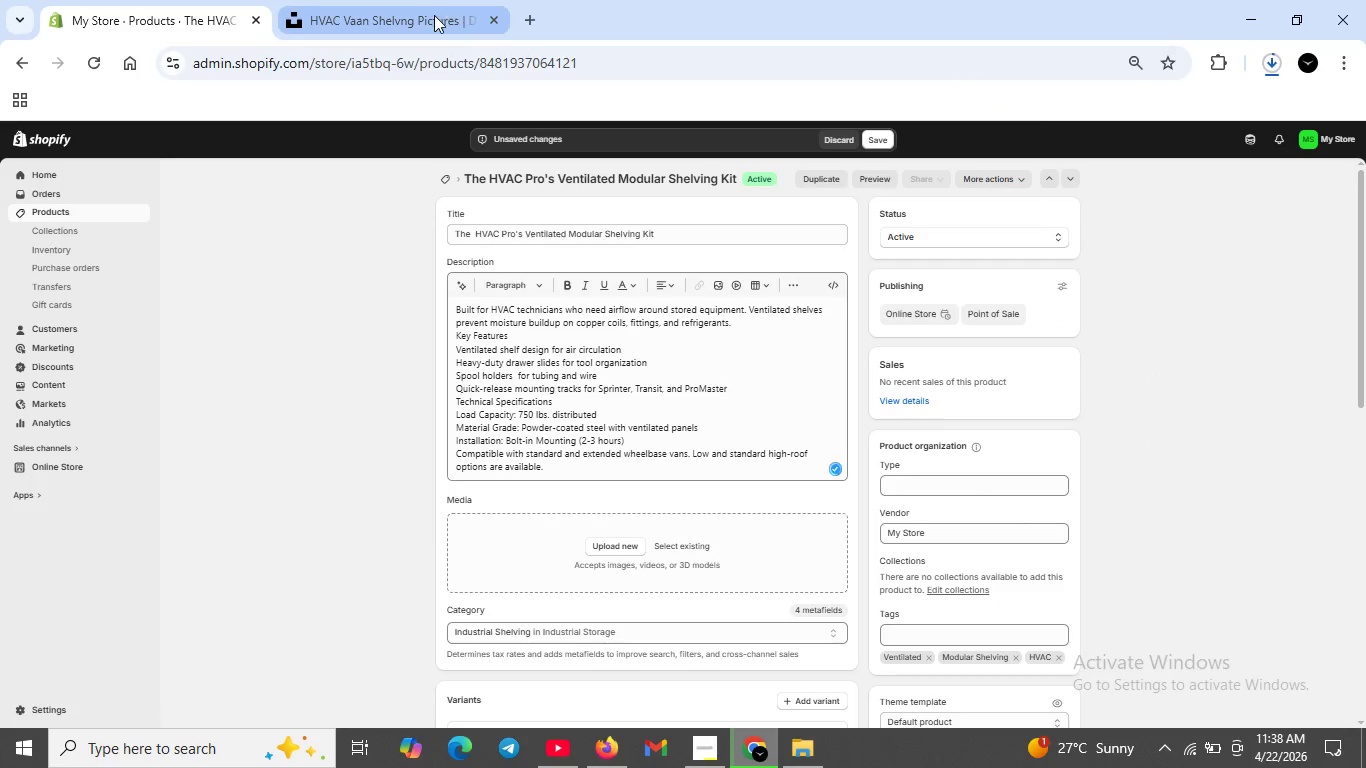 
left_click([430, 15])
 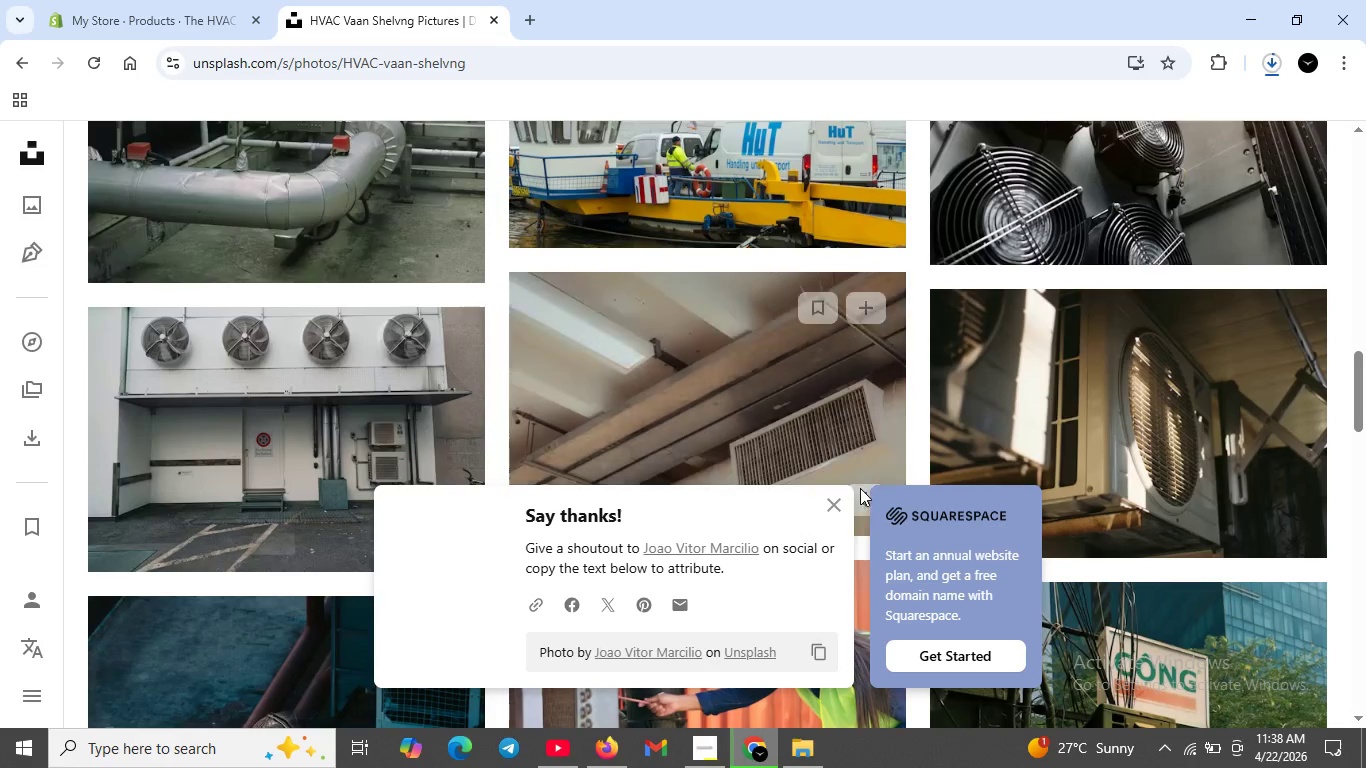 
left_click([865, 494])
 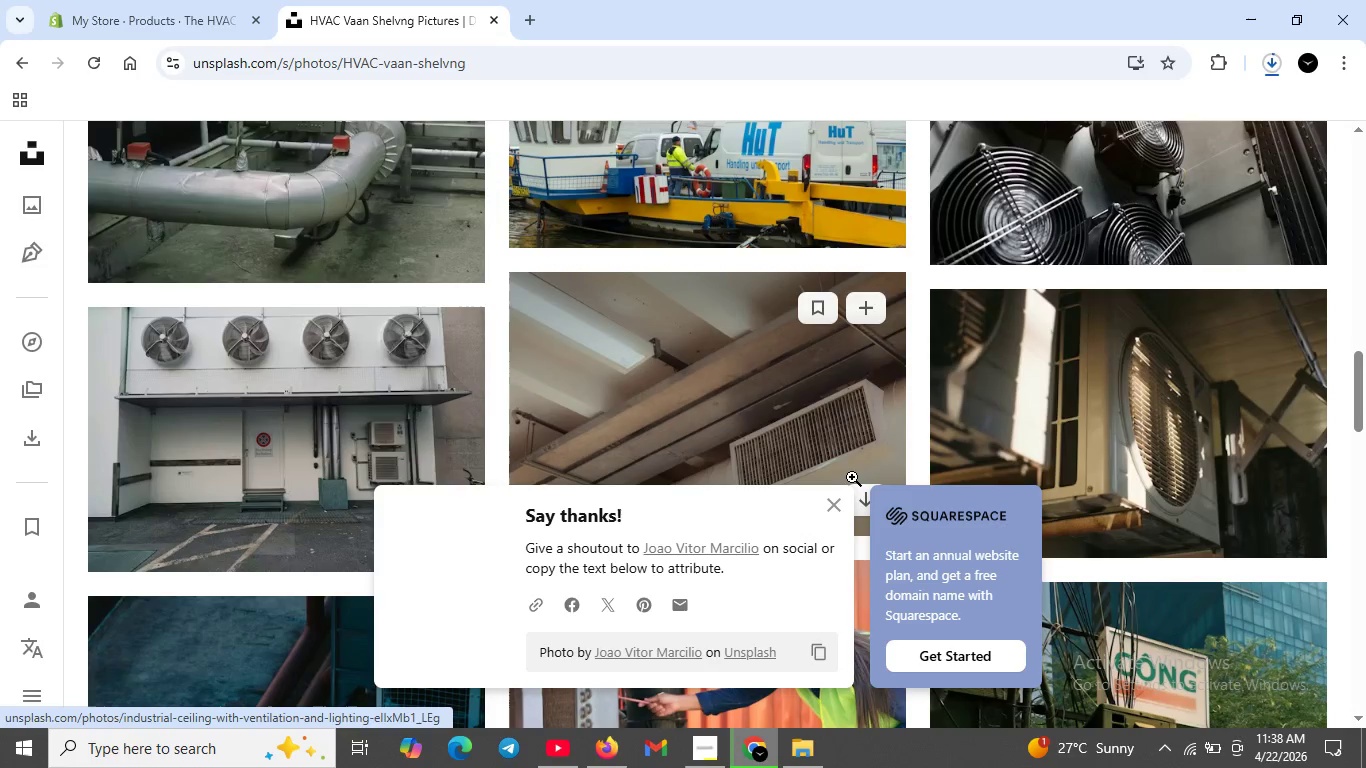 
scroll: coordinate [852, 477], scroll_direction: down, amount: 1.0
 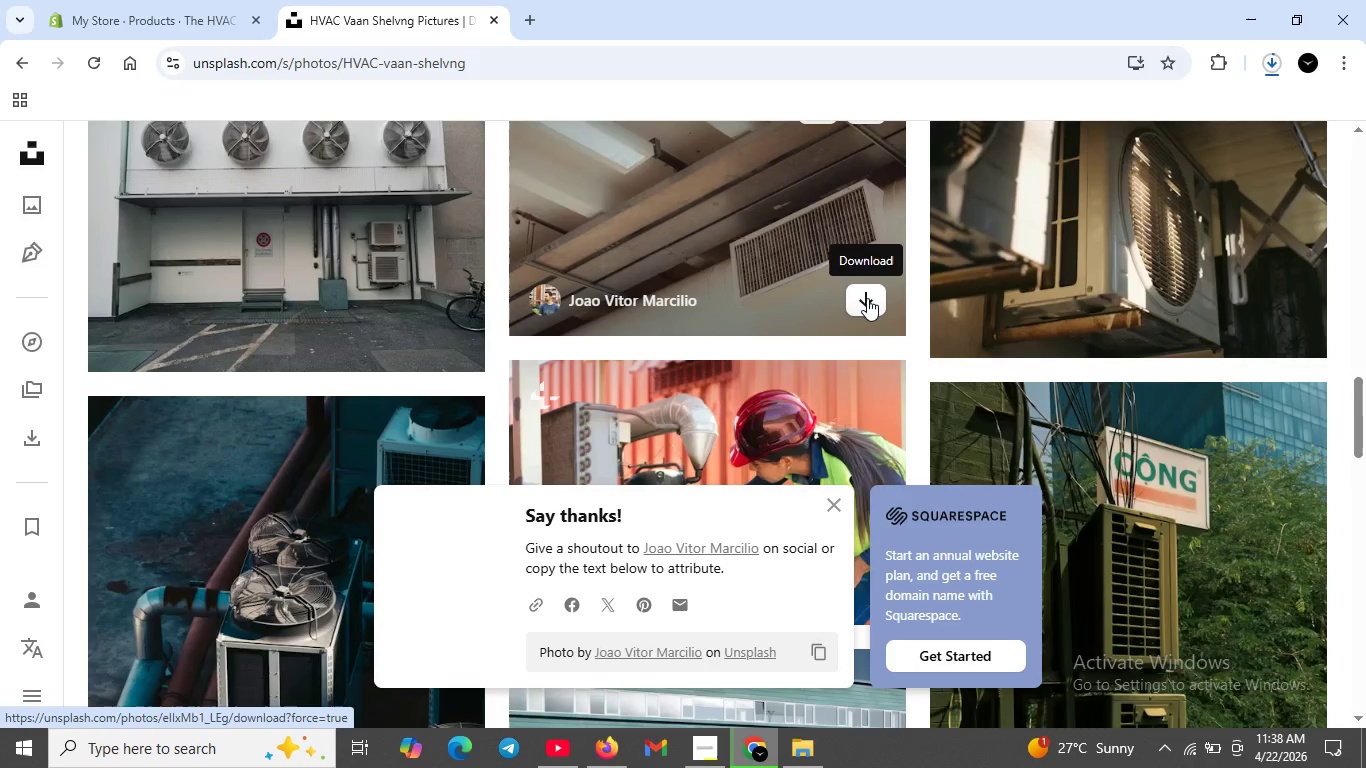 
left_click([867, 298])
 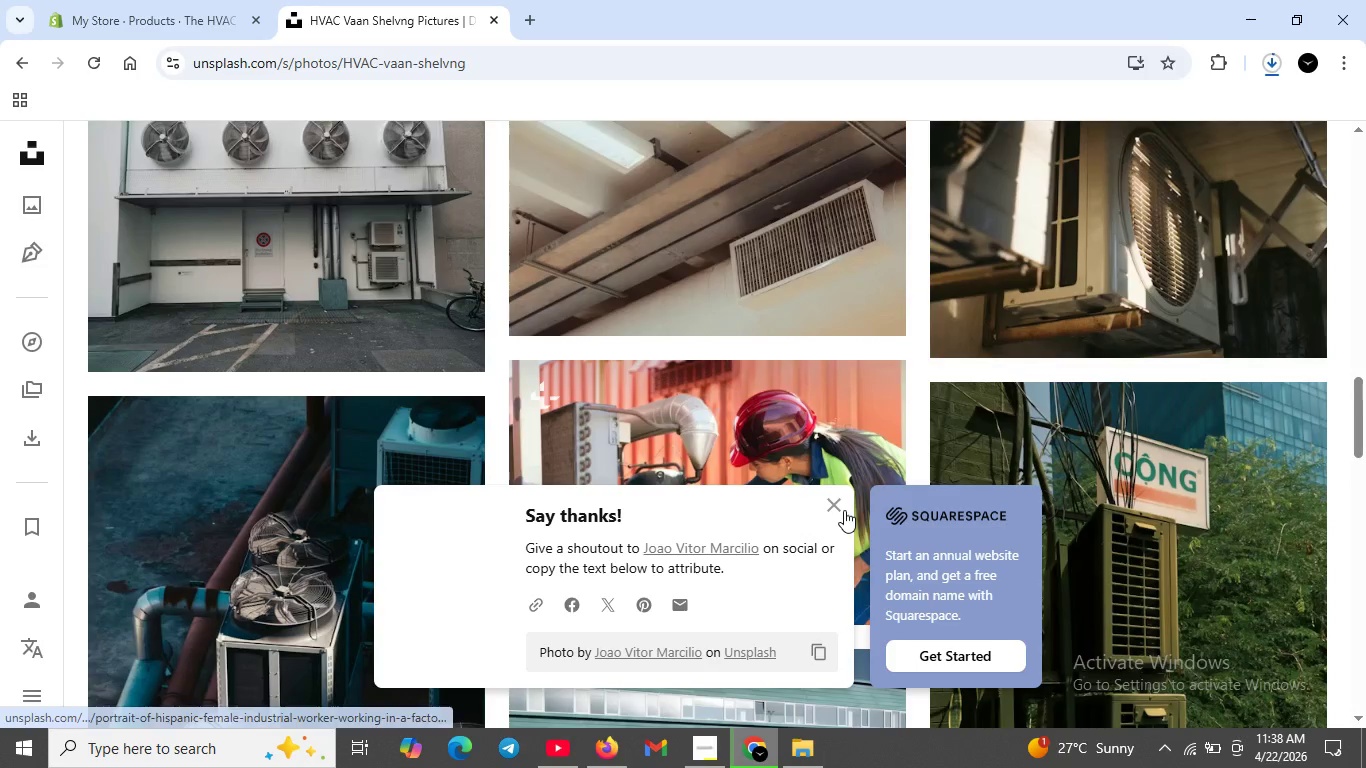 
left_click([846, 510])
 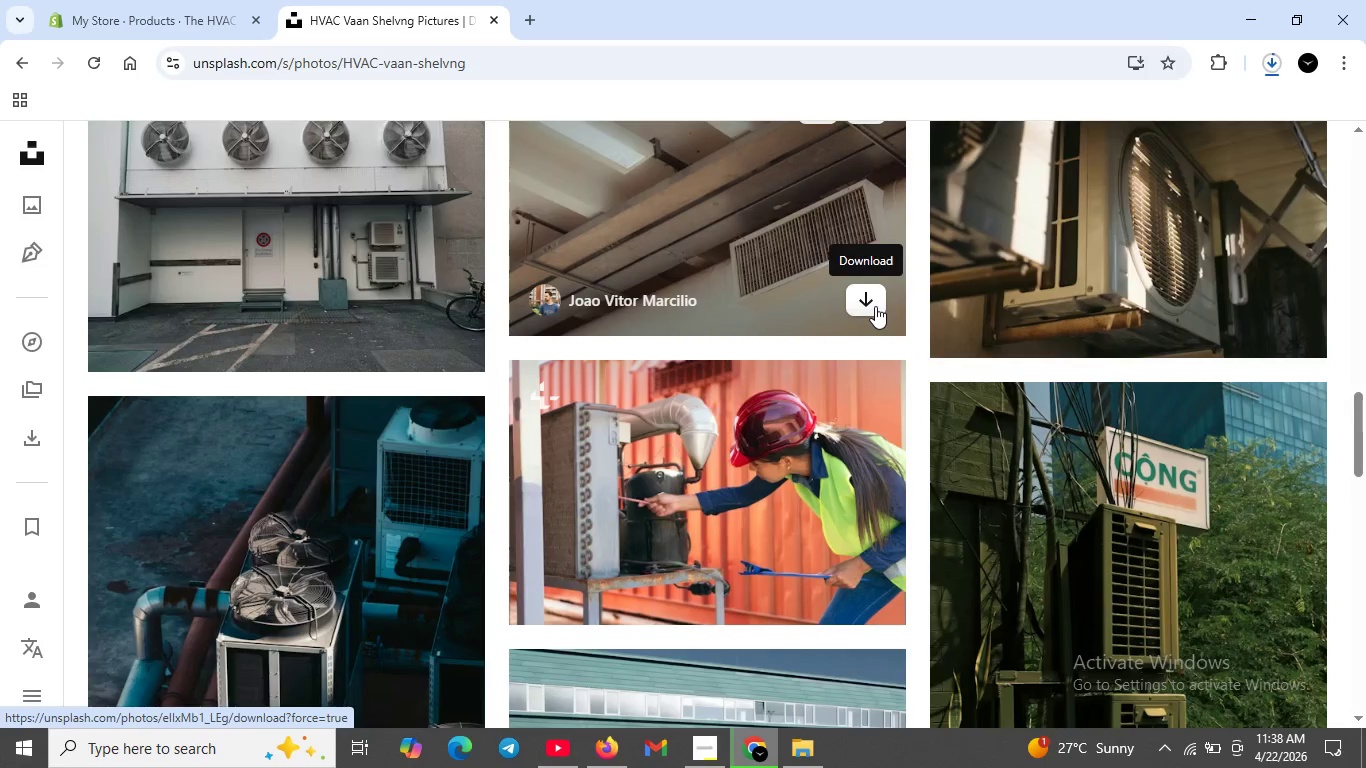 
left_click([875, 306])
 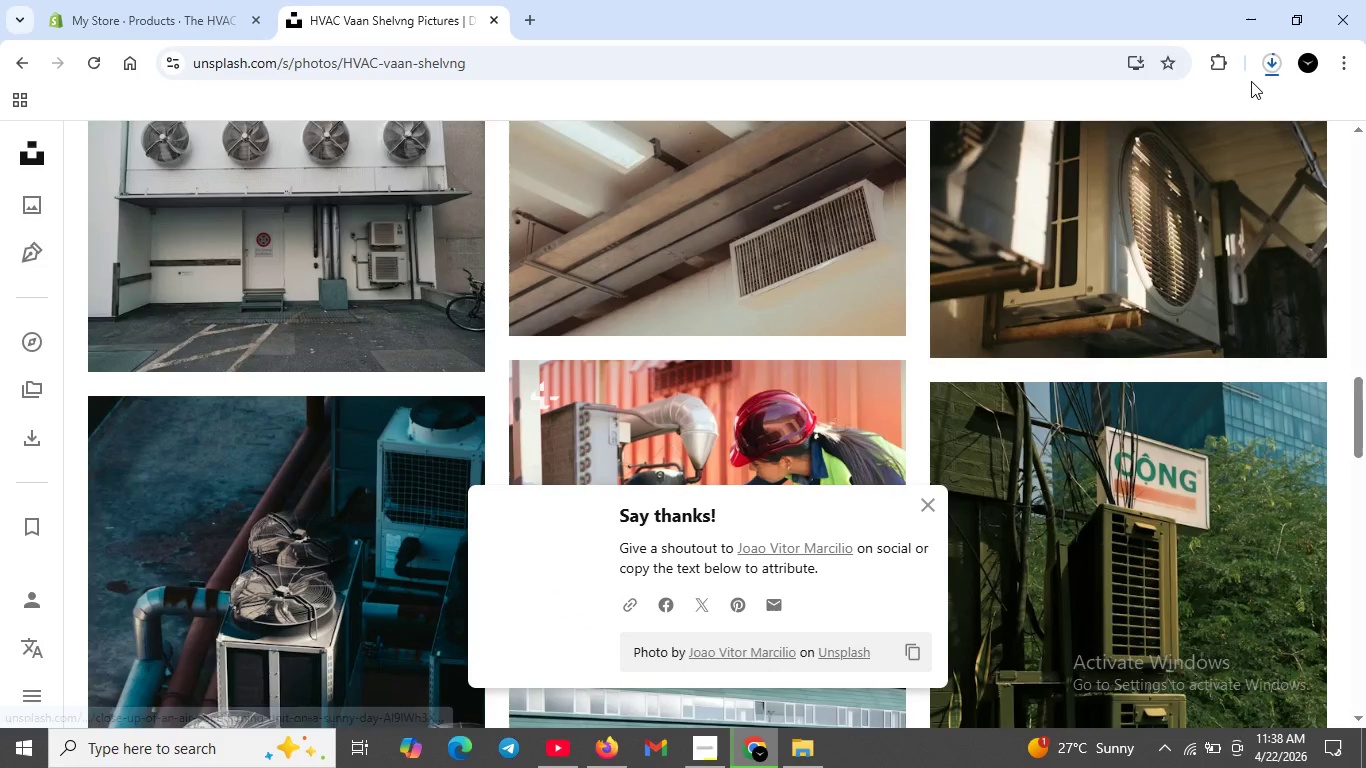 
left_click([1268, 73])
 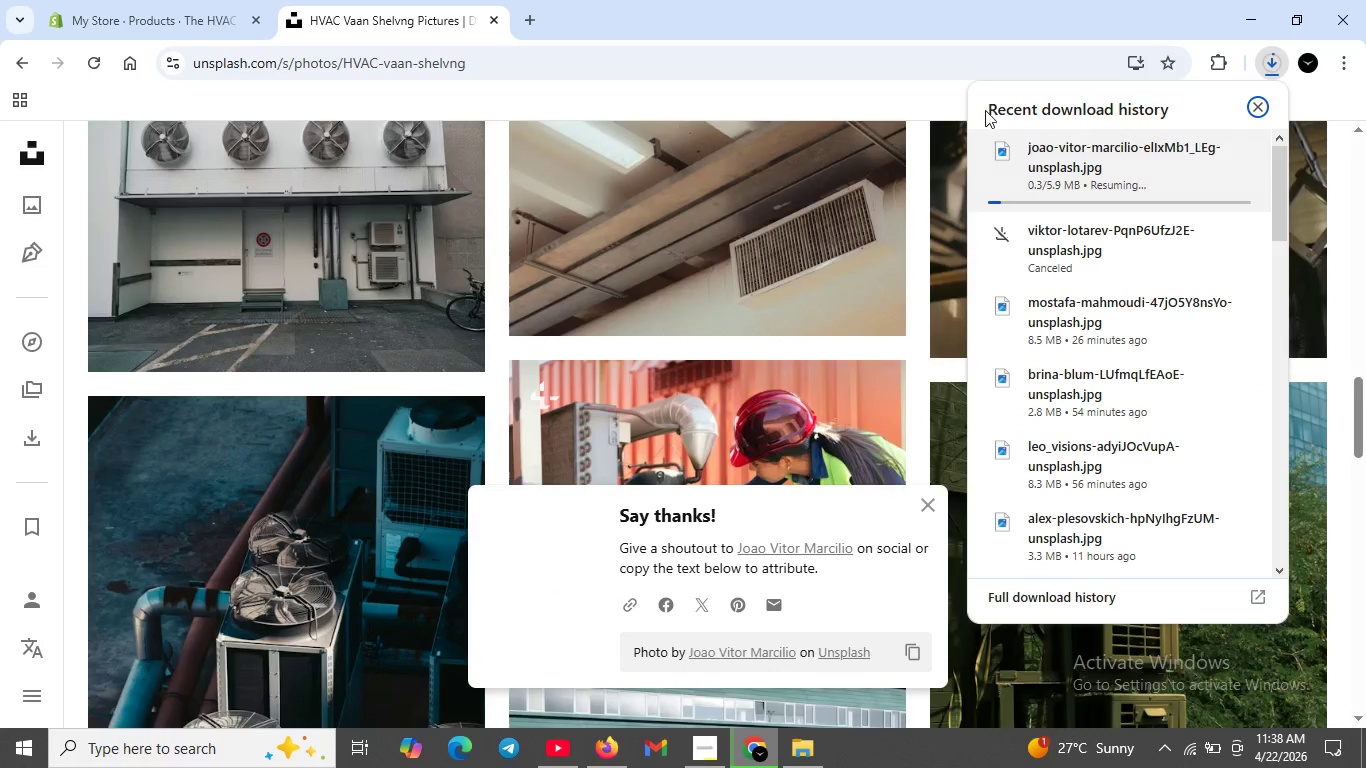 
left_click([822, 101])
 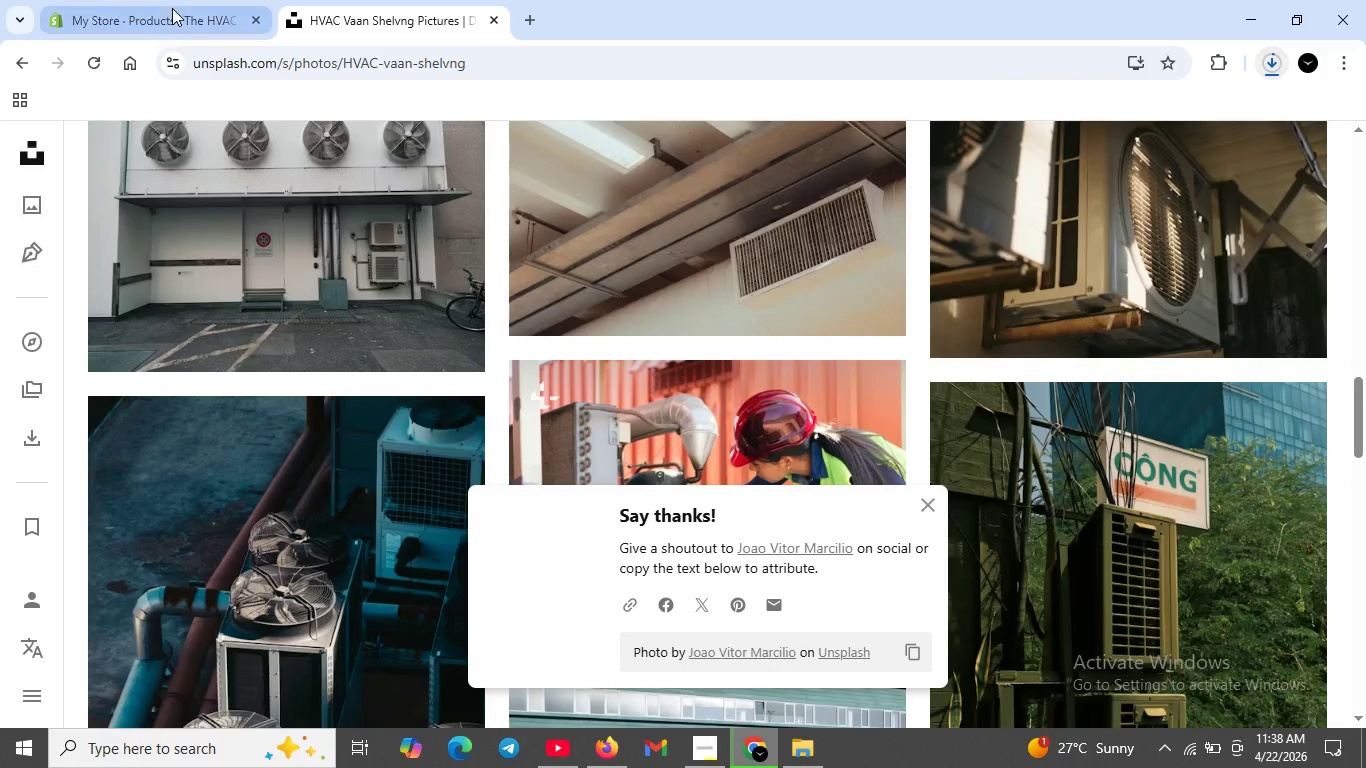 
left_click([170, 8])
 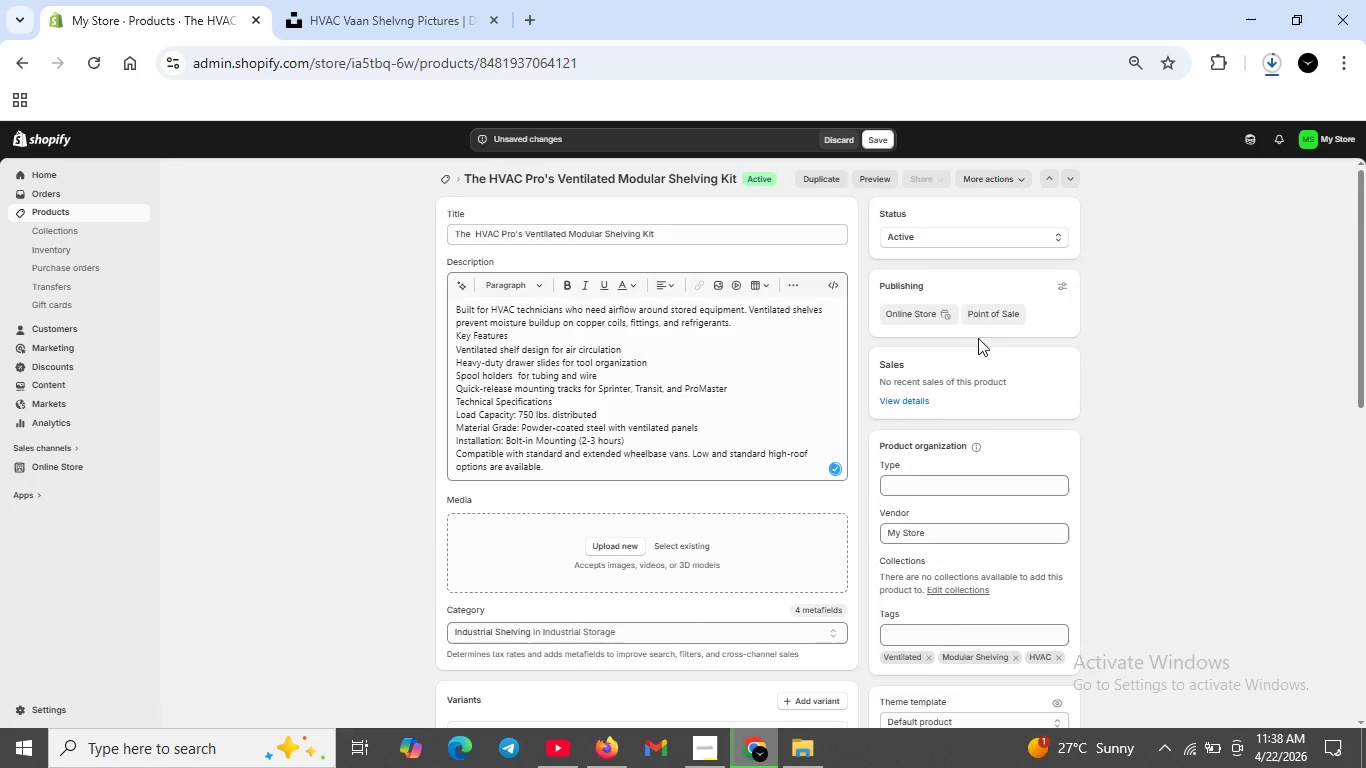 
scroll: coordinate [972, 345], scroll_direction: down, amount: 6.0
 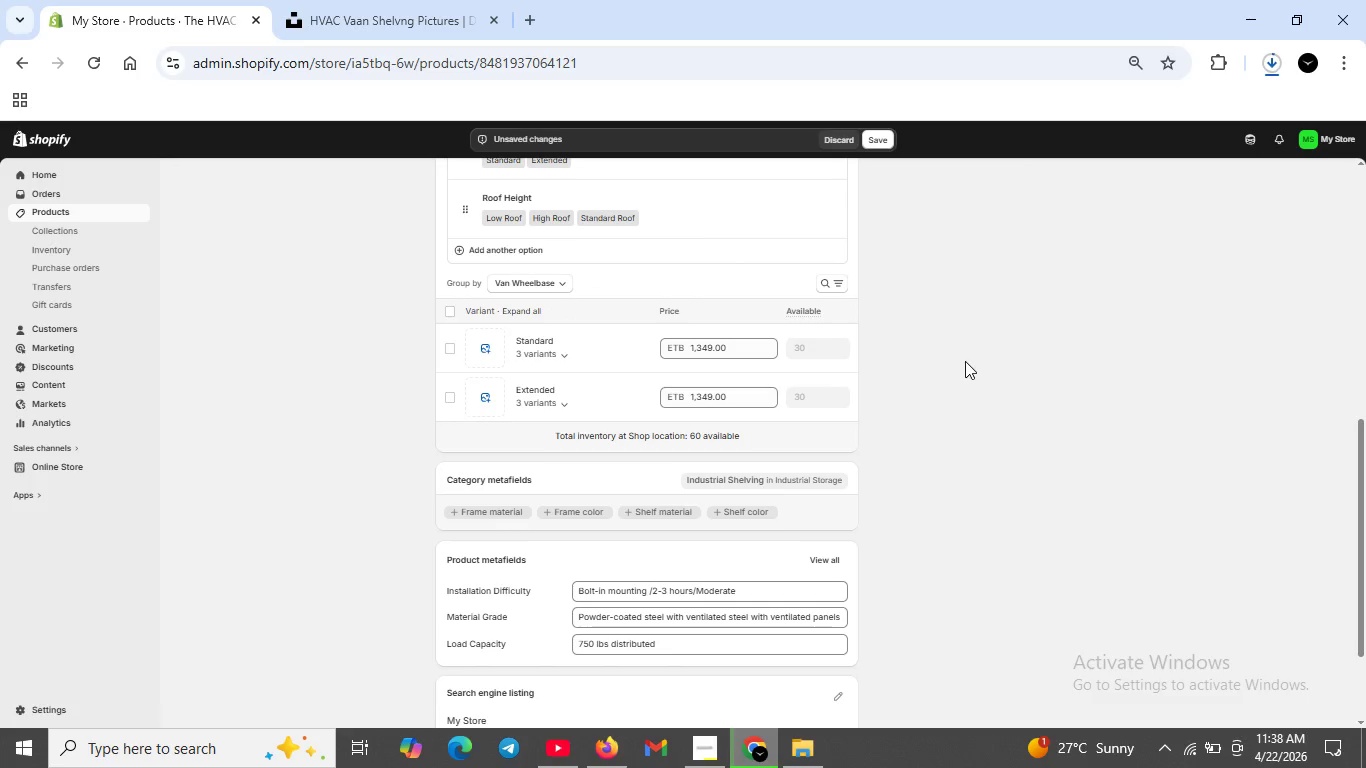 
wait(5.17)
 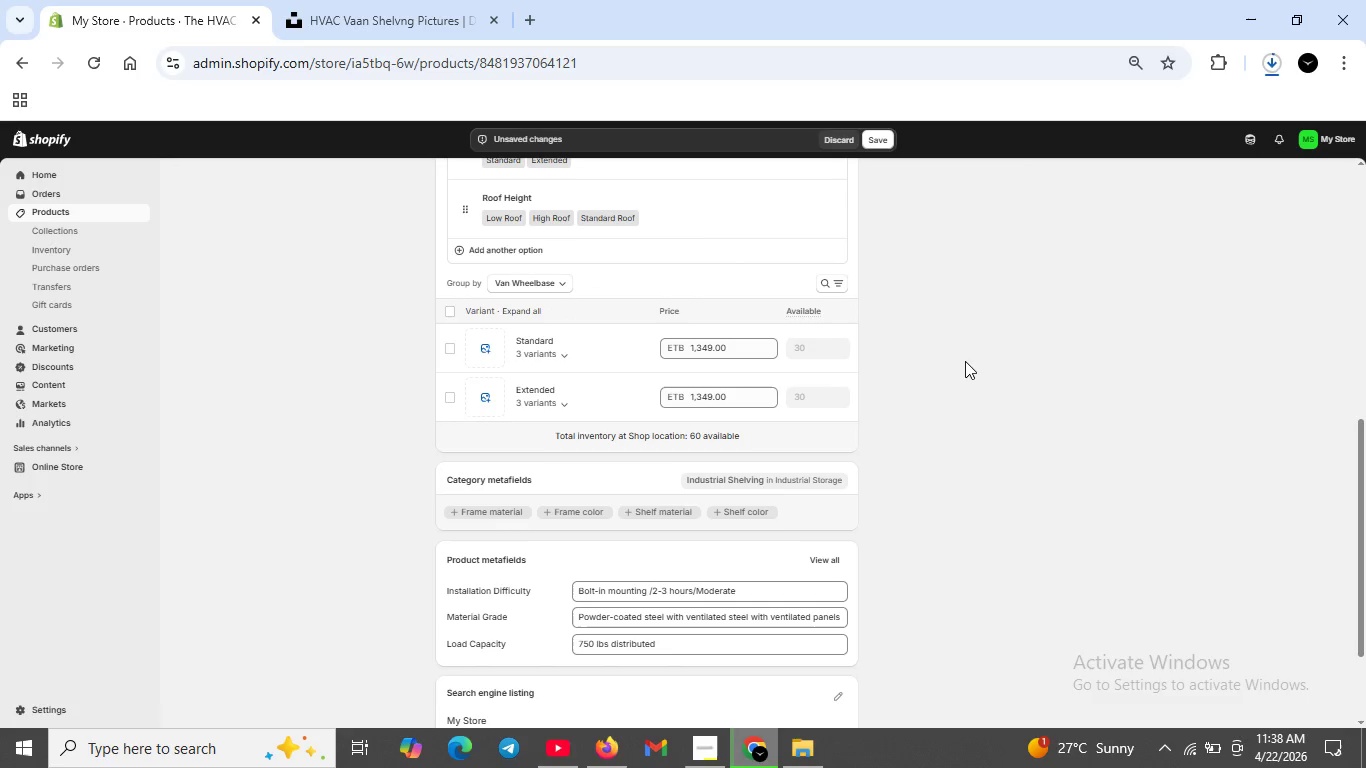 
scroll: coordinate [578, 664], scroll_direction: down, amount: 5.0
 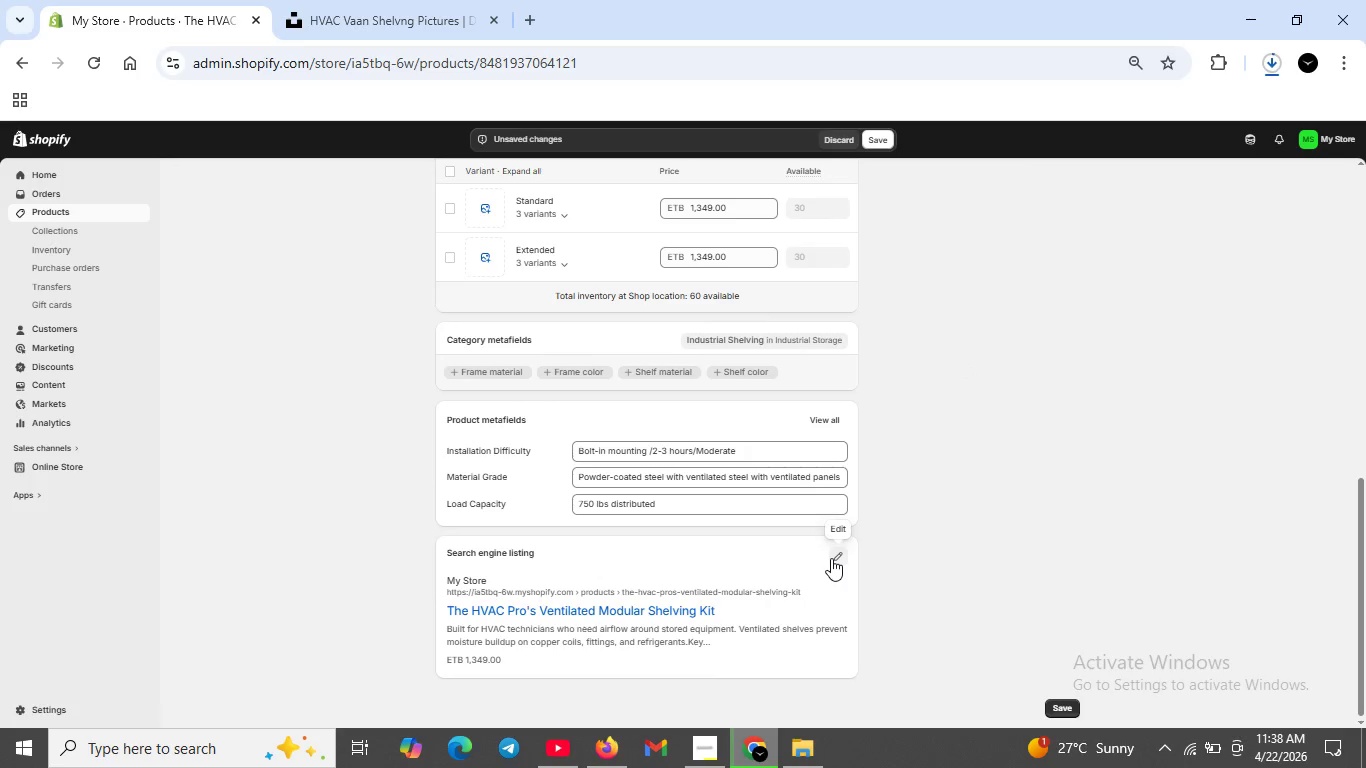 
left_click([831, 558])
 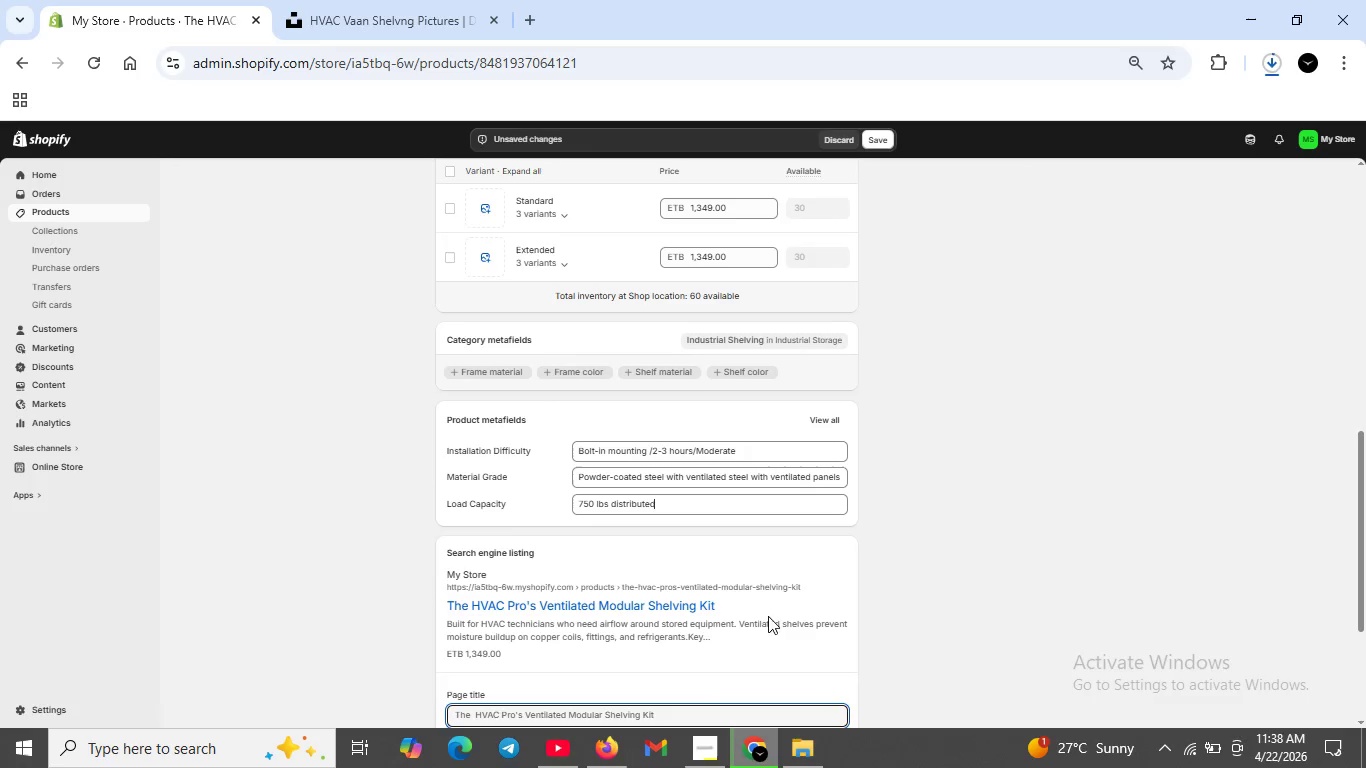 
scroll: coordinate [761, 619], scroll_direction: down, amount: 3.0
 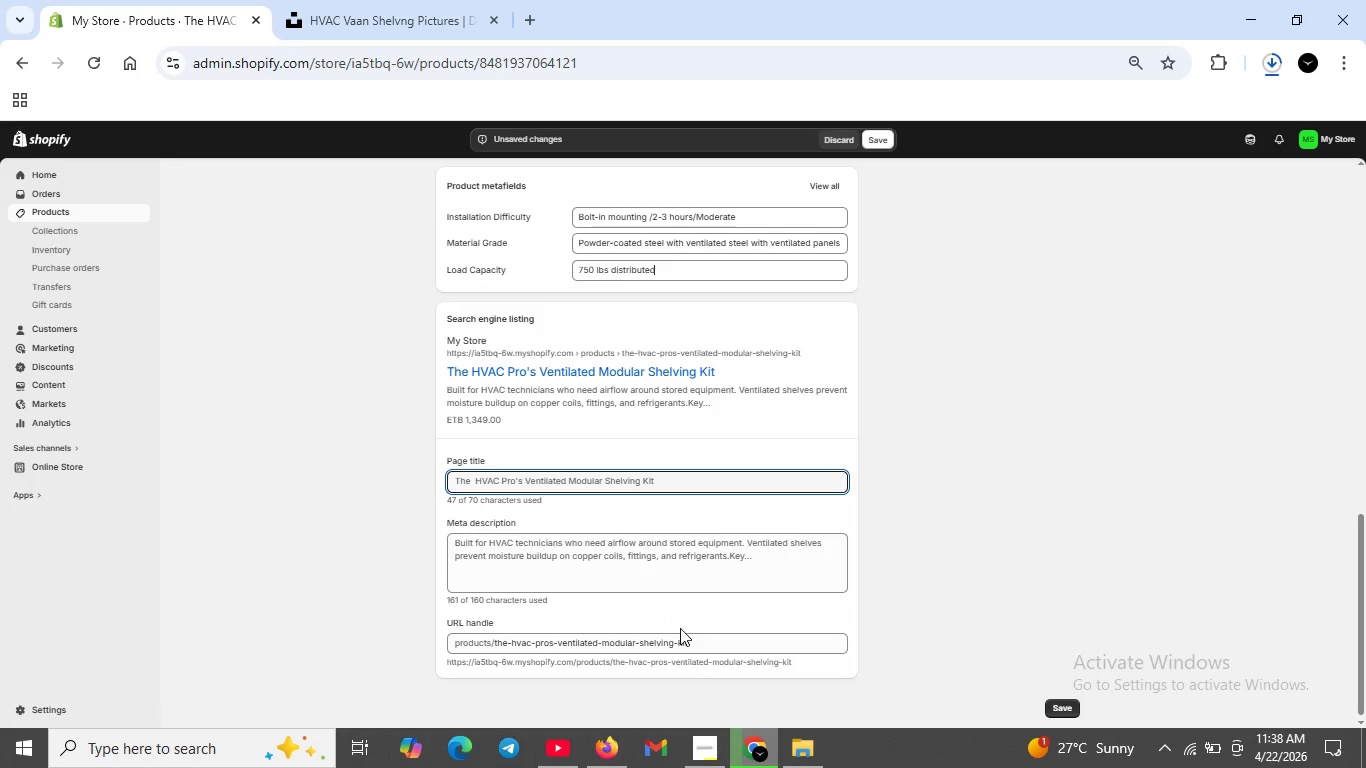 
left_click([688, 644])
 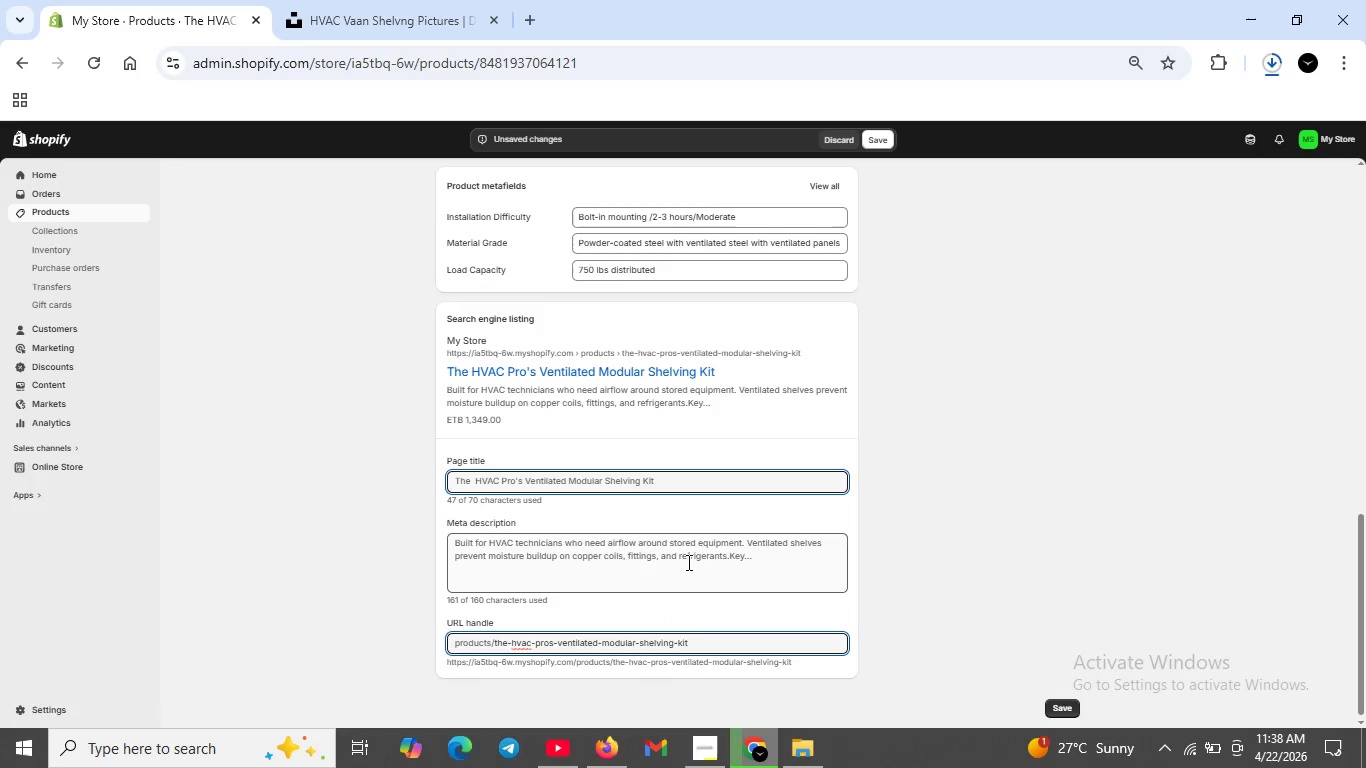 
left_click([687, 561])
 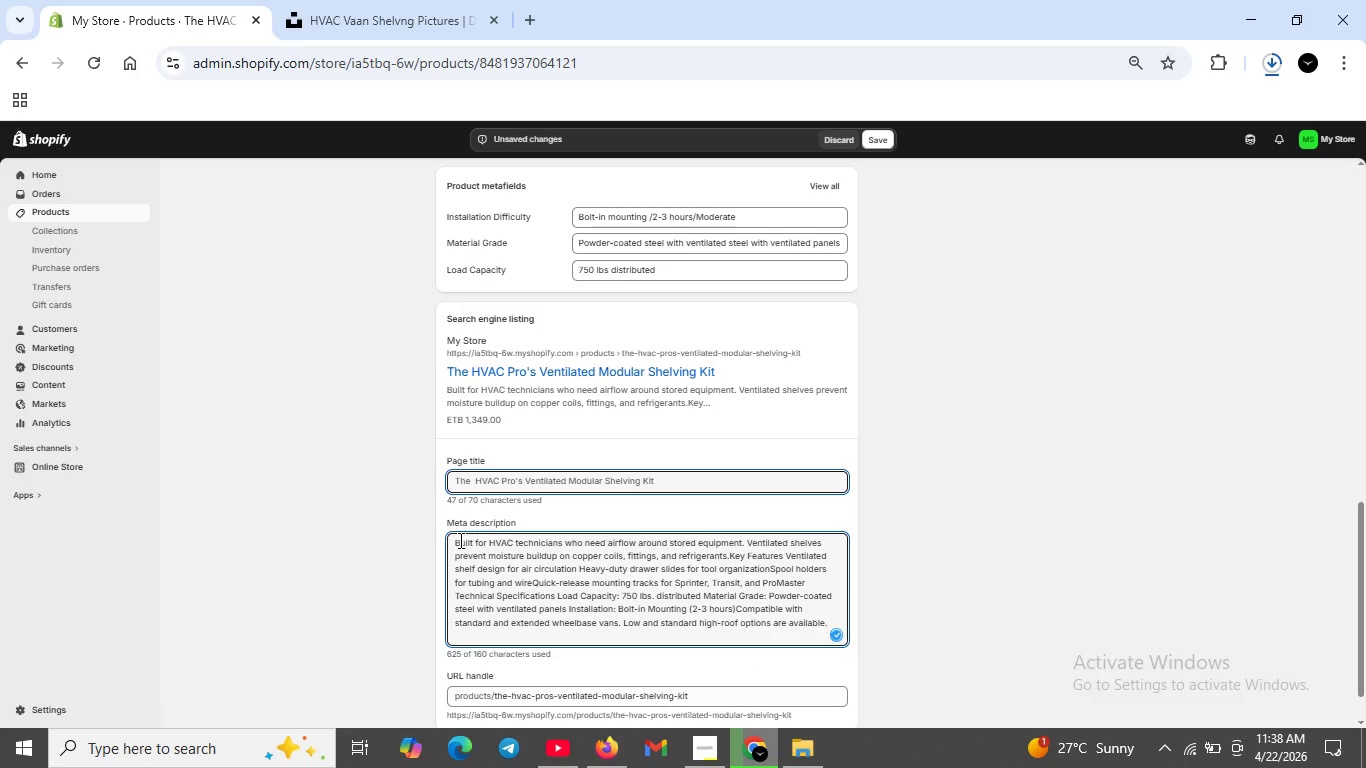 
left_click_drag(start_coordinate=[459, 540], to_coordinate=[831, 642])
 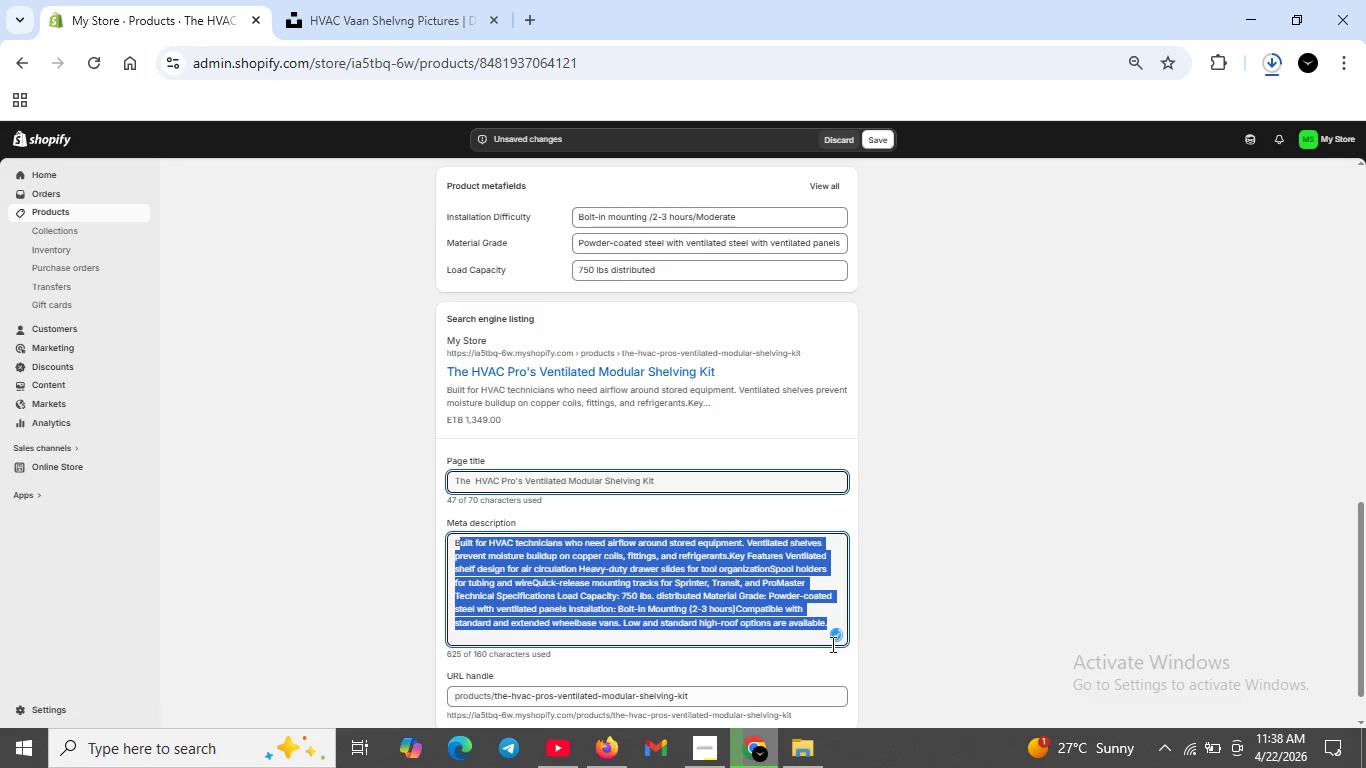 
key(Backspace)
 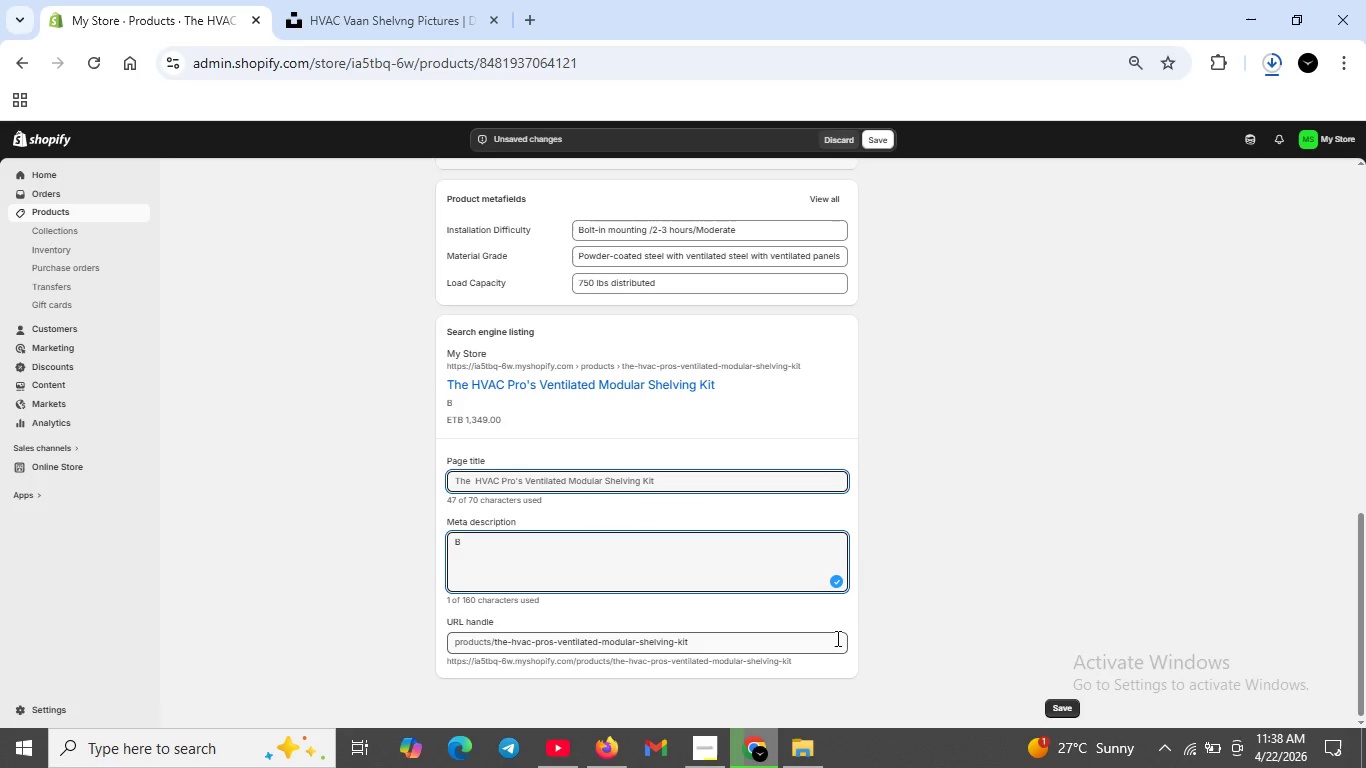 
key(Backspace)
 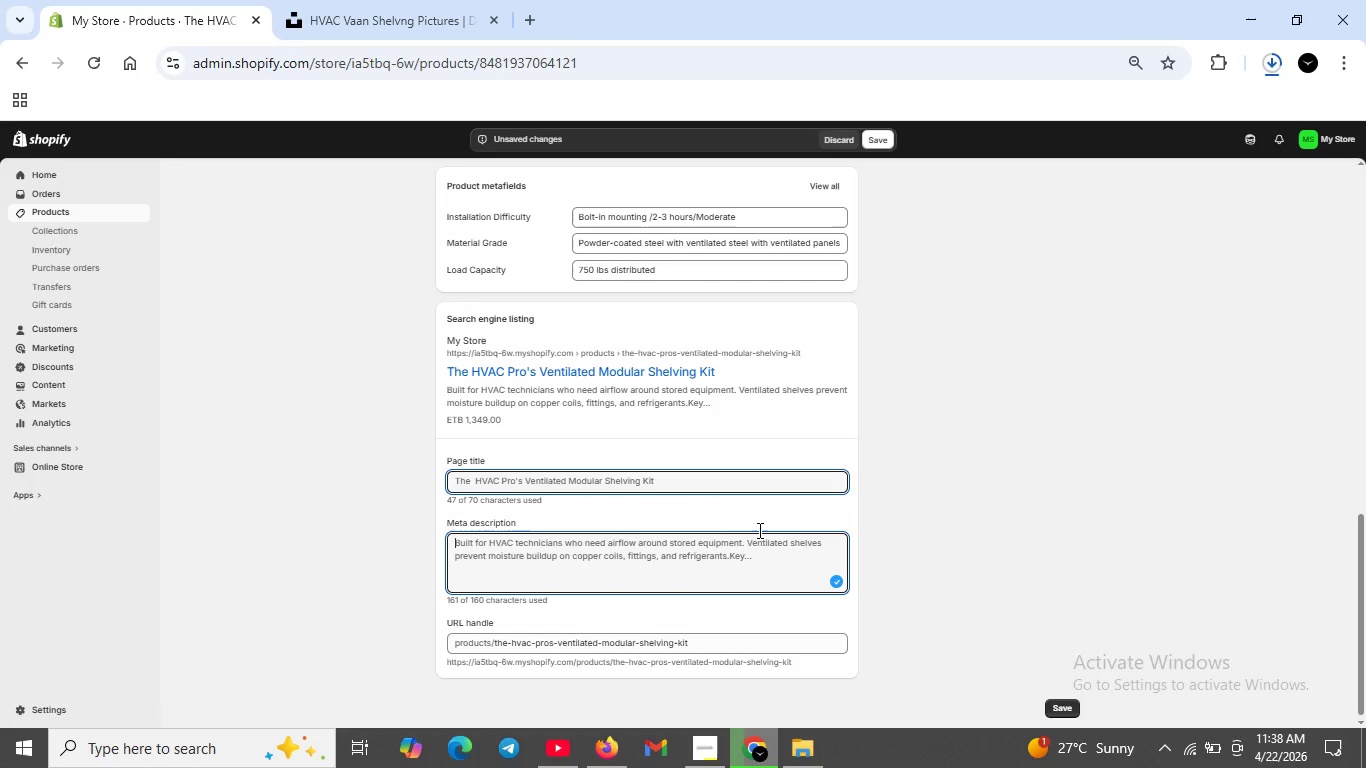 
scroll: coordinate [751, 524], scroll_direction: up, amount: 8.0
 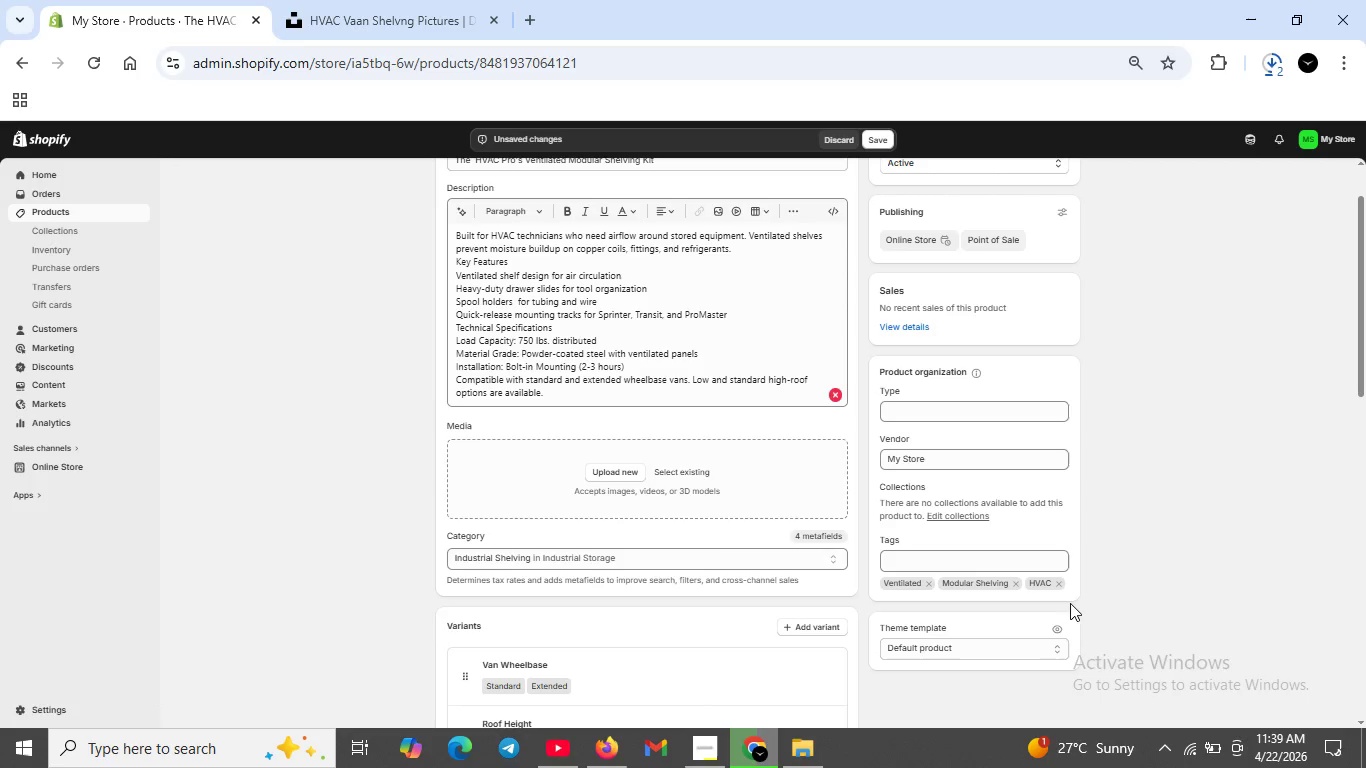 
wait(24.43)
 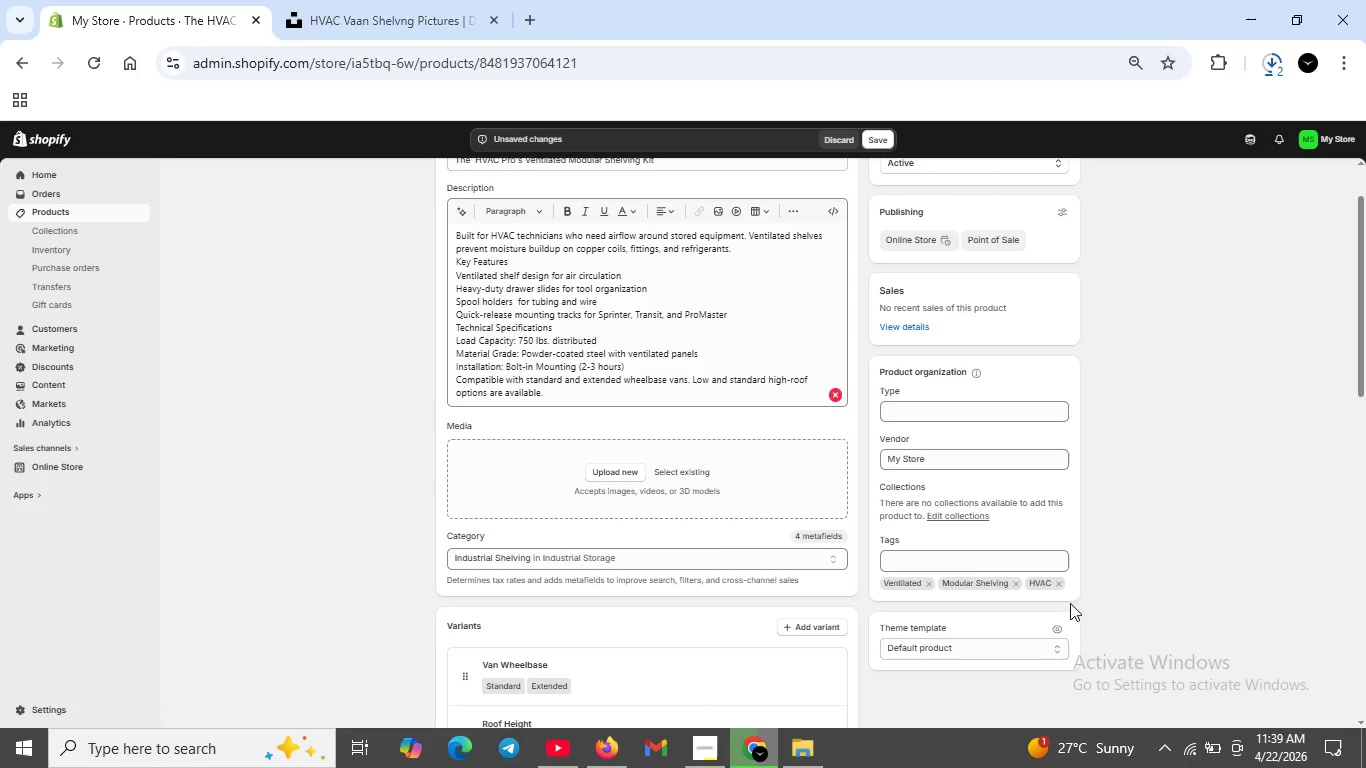 
left_click([1187, 757])
 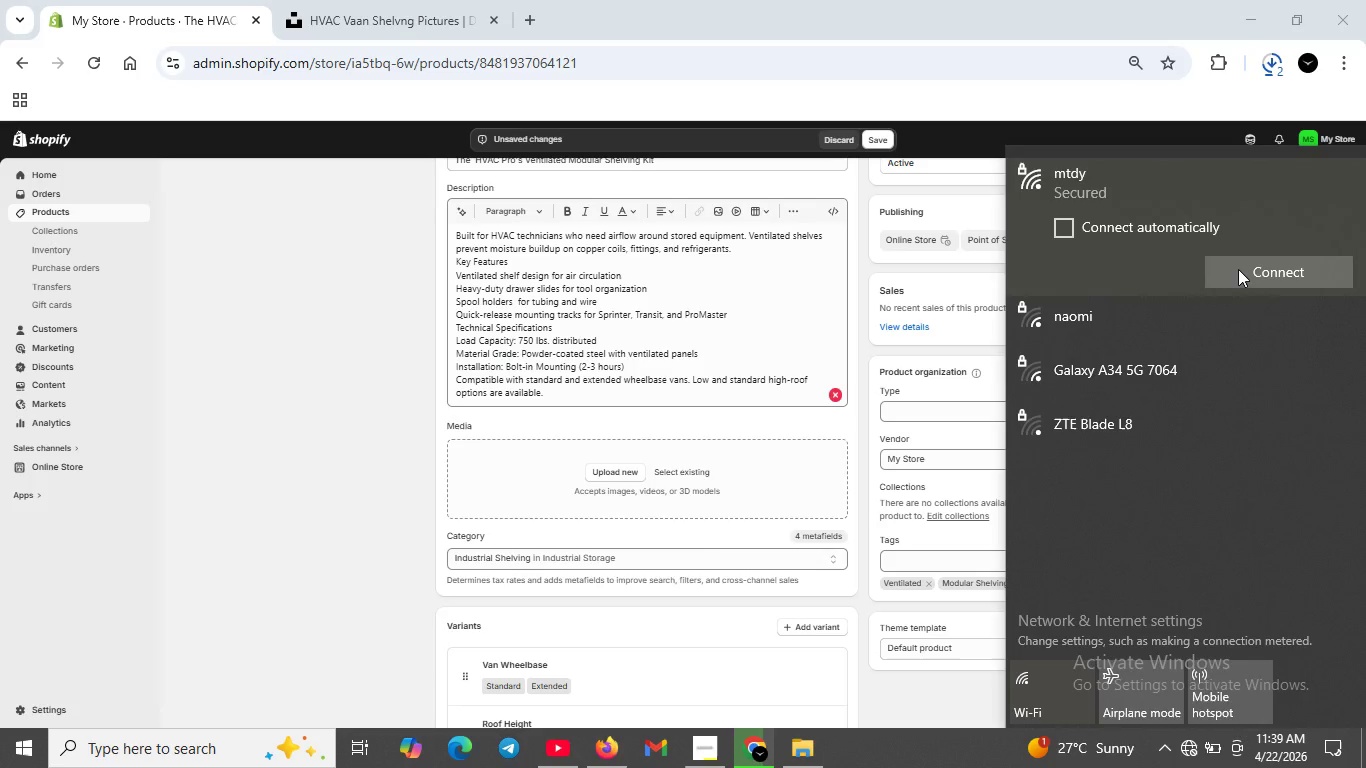 
wait(5.41)
 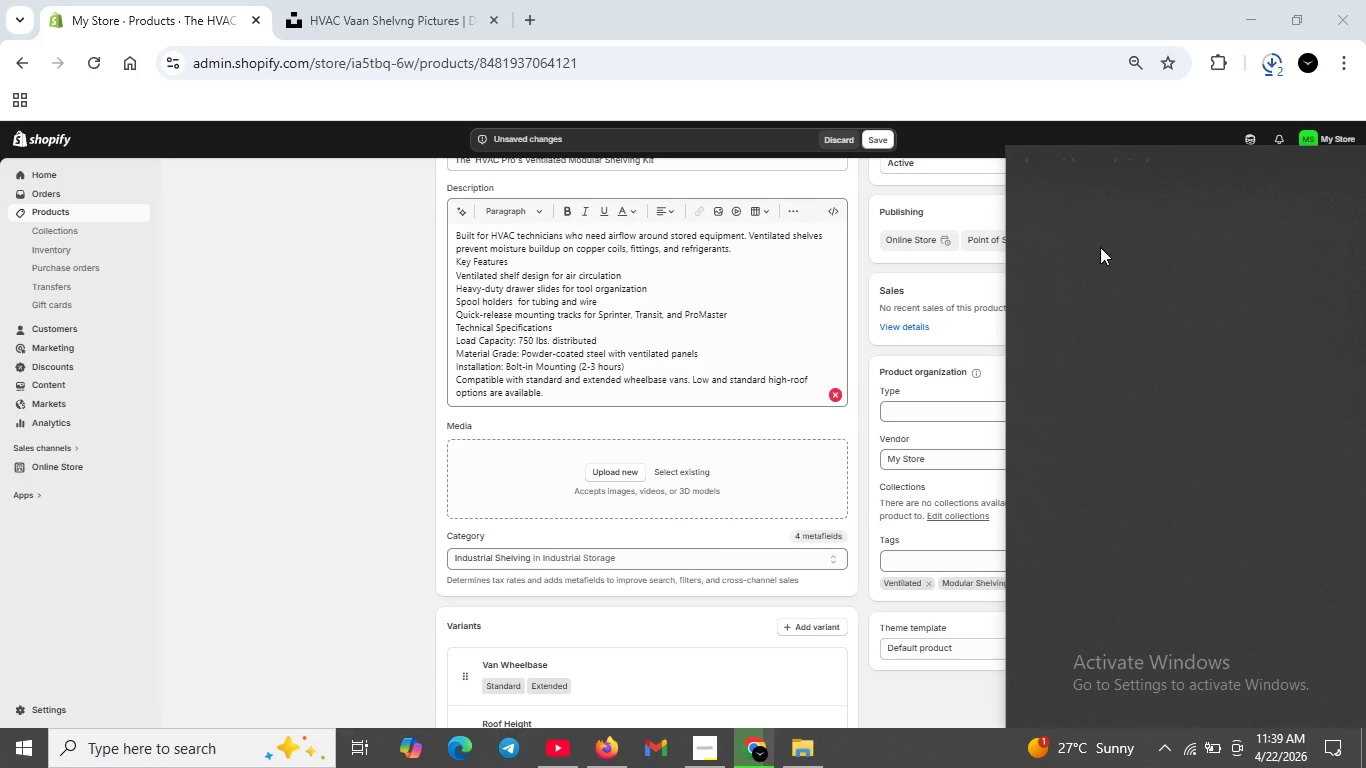 
left_click([1071, 230])
 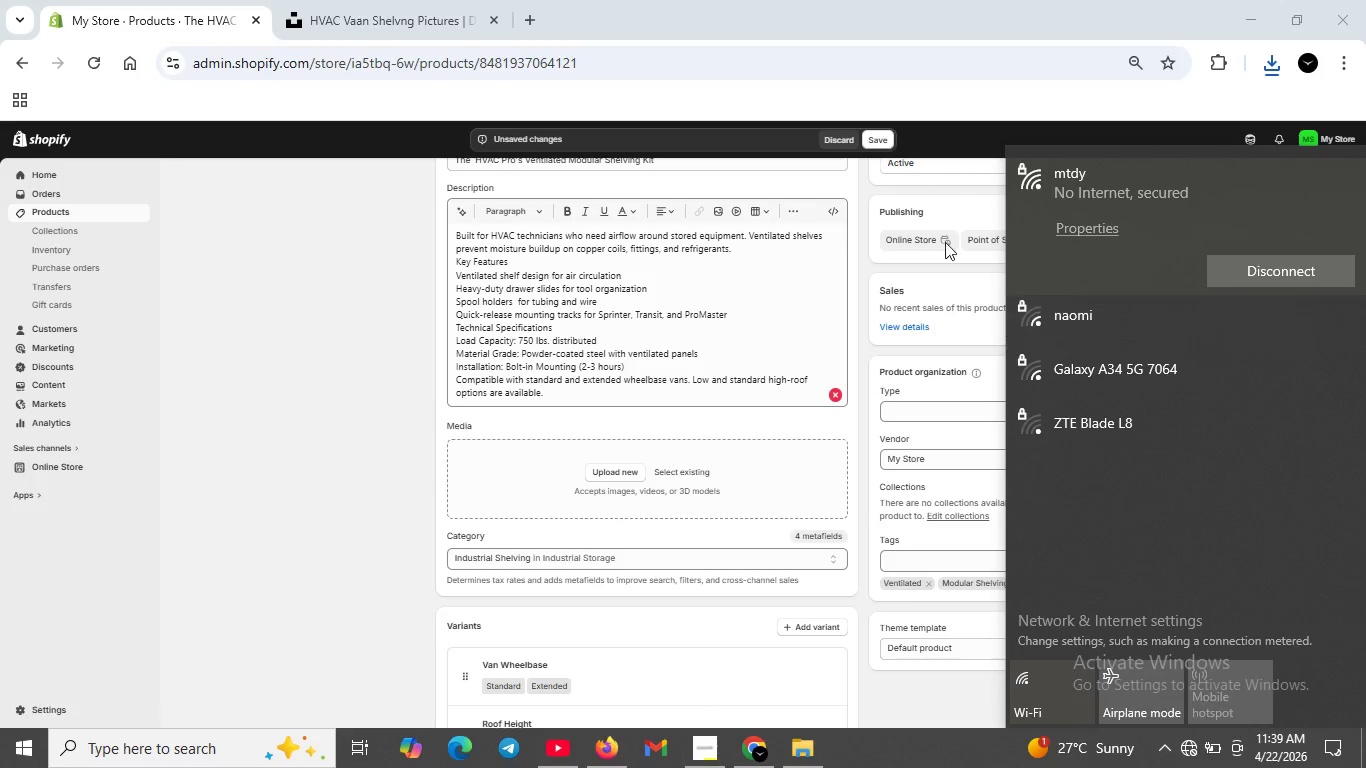 
left_click([916, 207])
 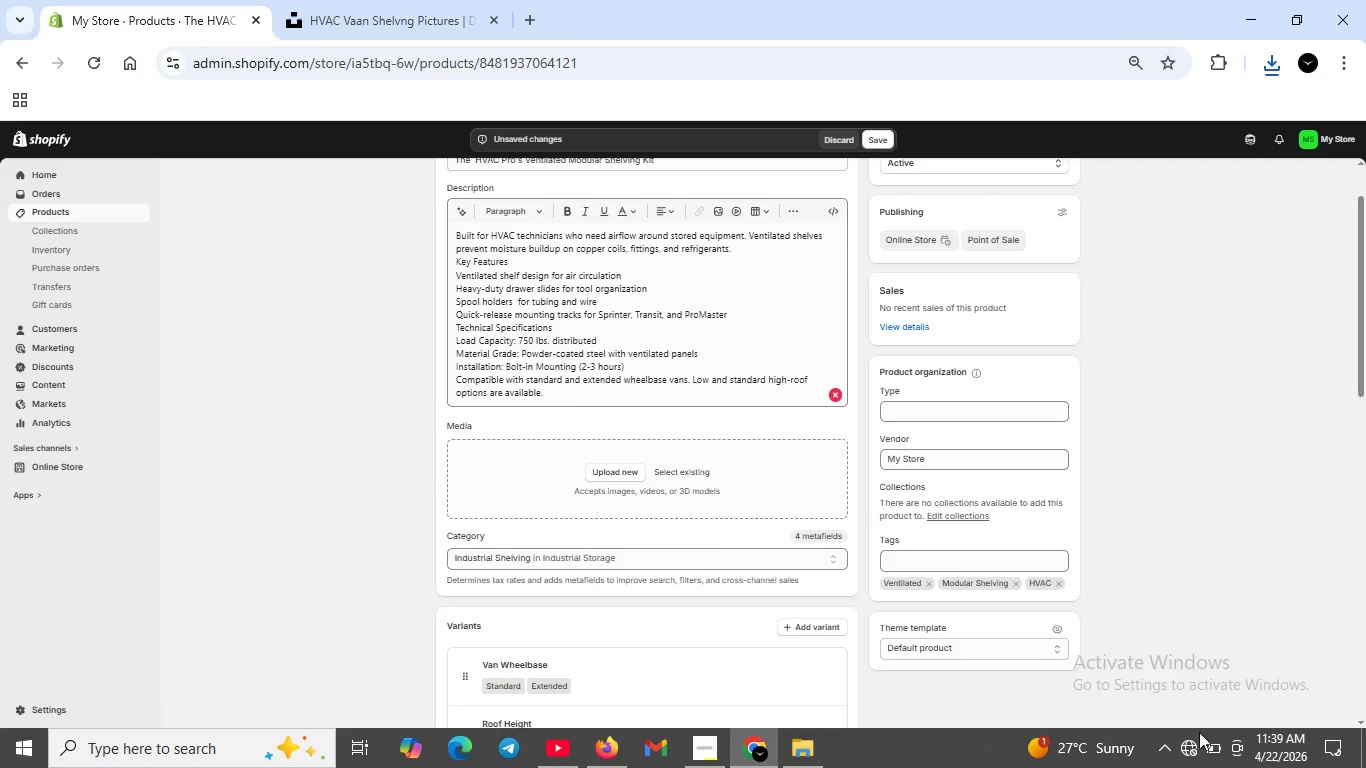 
left_click([1193, 740])
 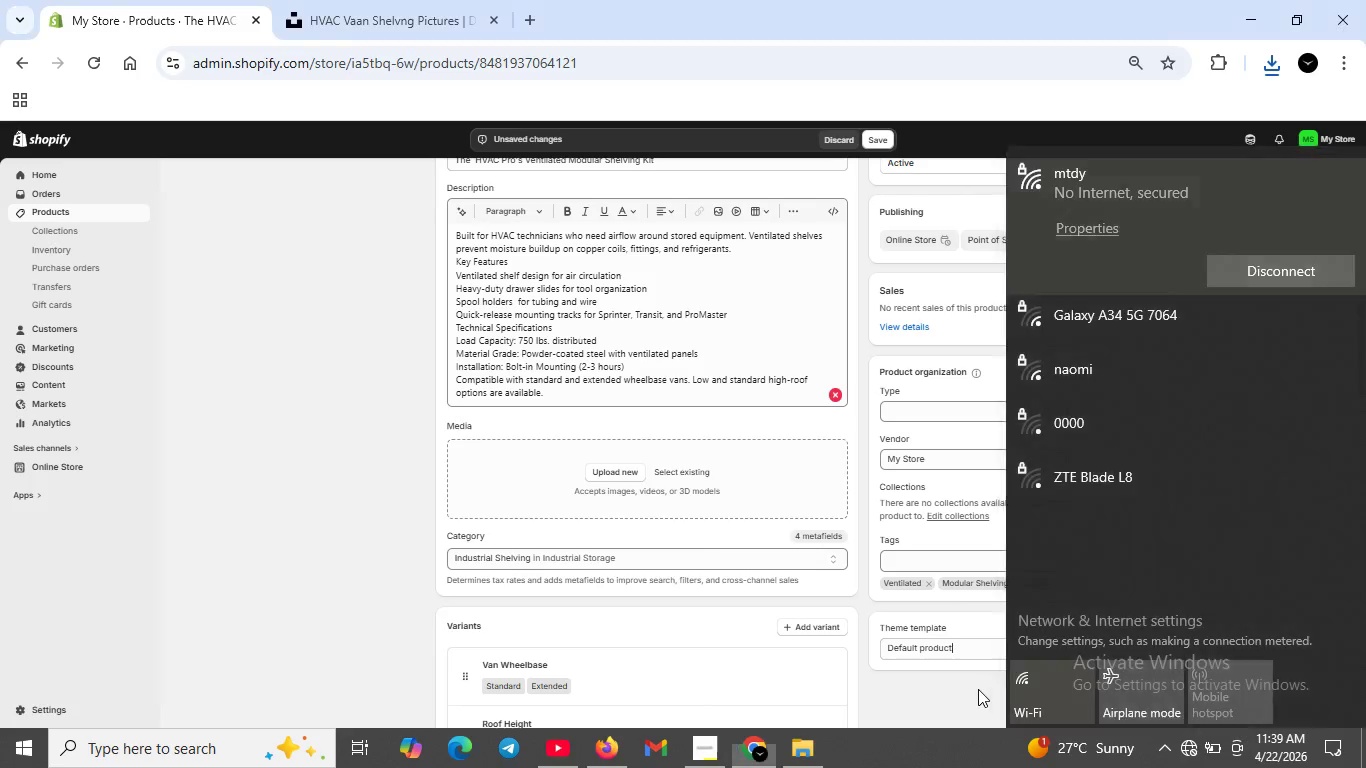 
wait(6.25)
 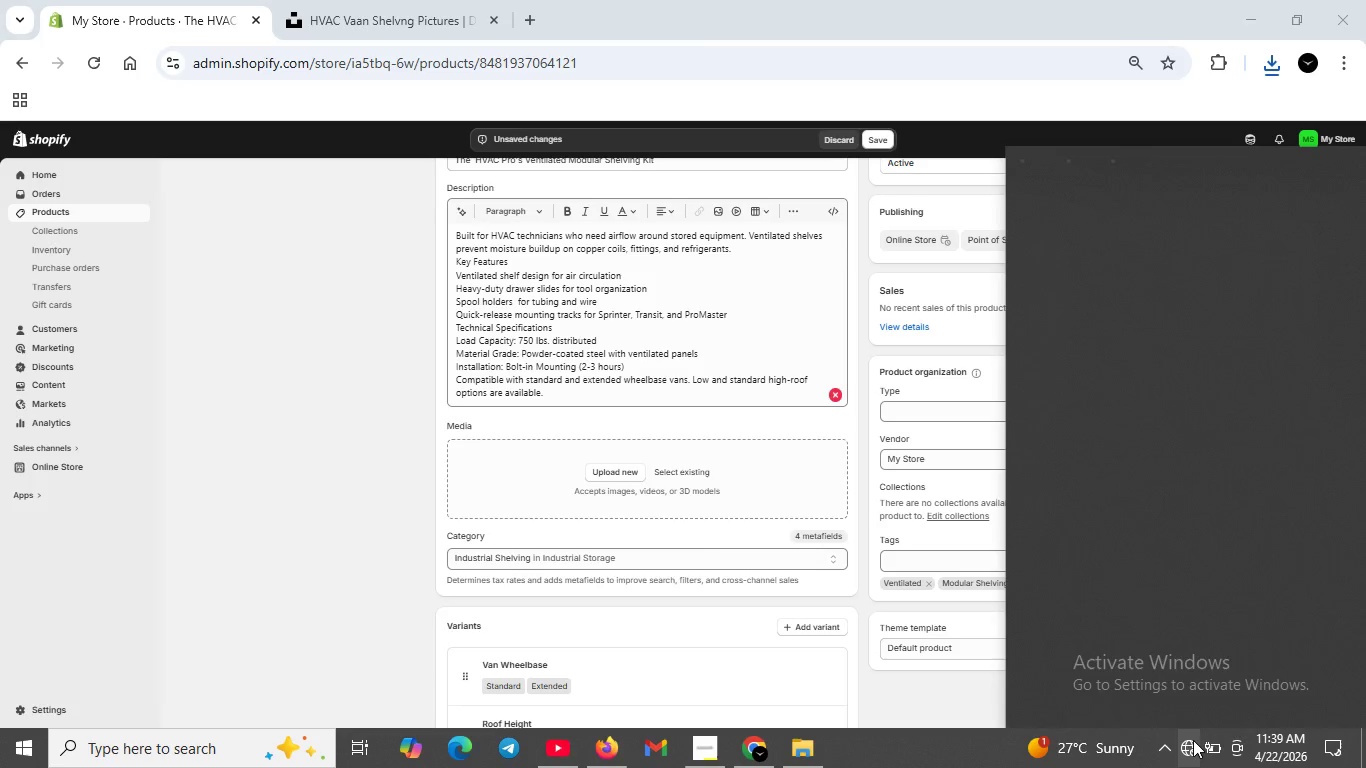 
left_click([1180, 753])
 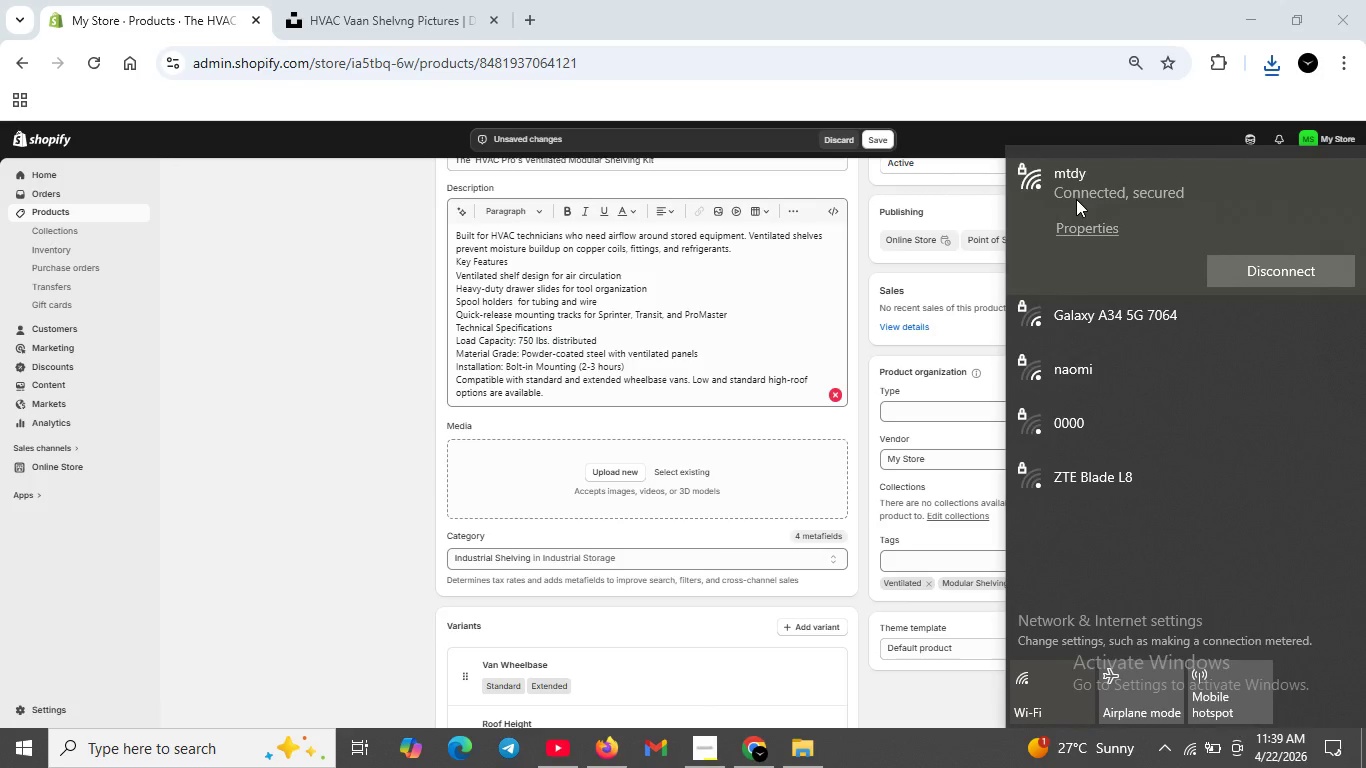 
left_click([944, 710])
 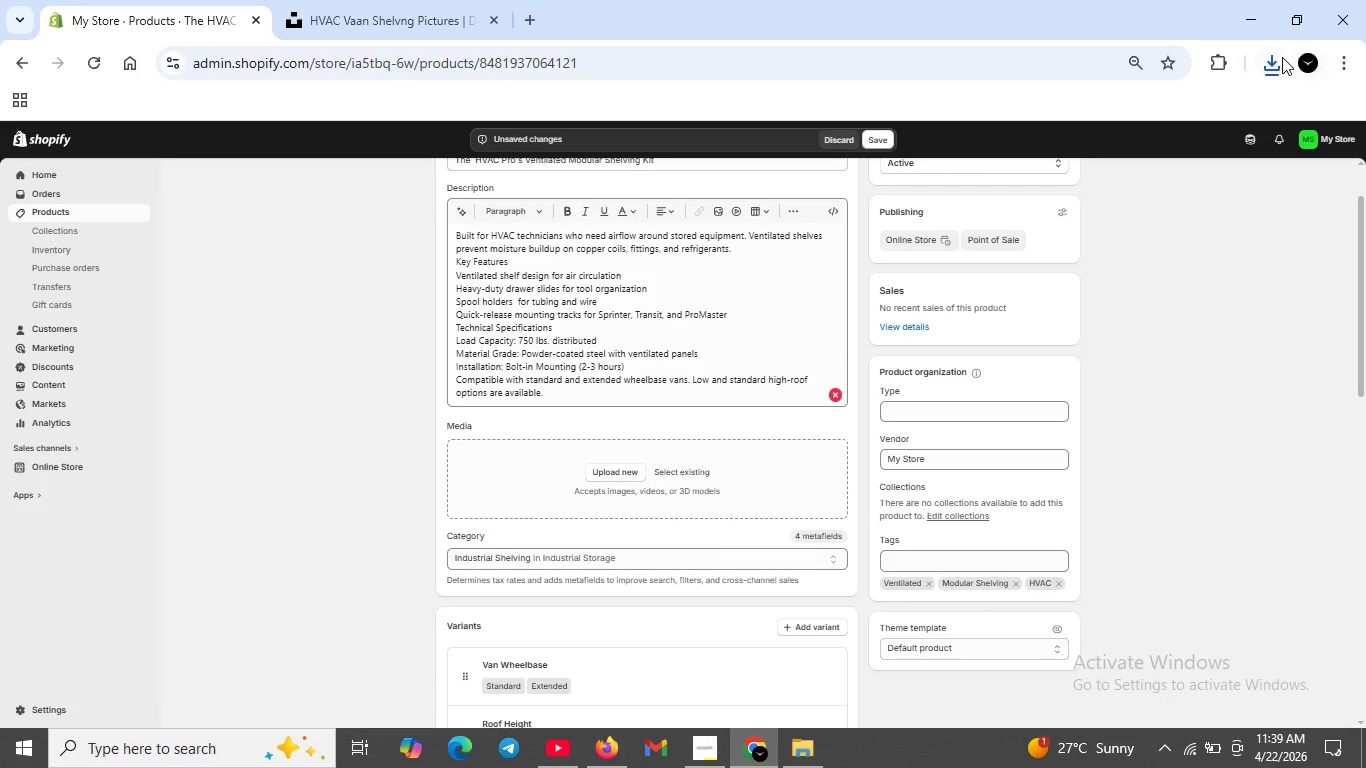 
left_click([1263, 58])
 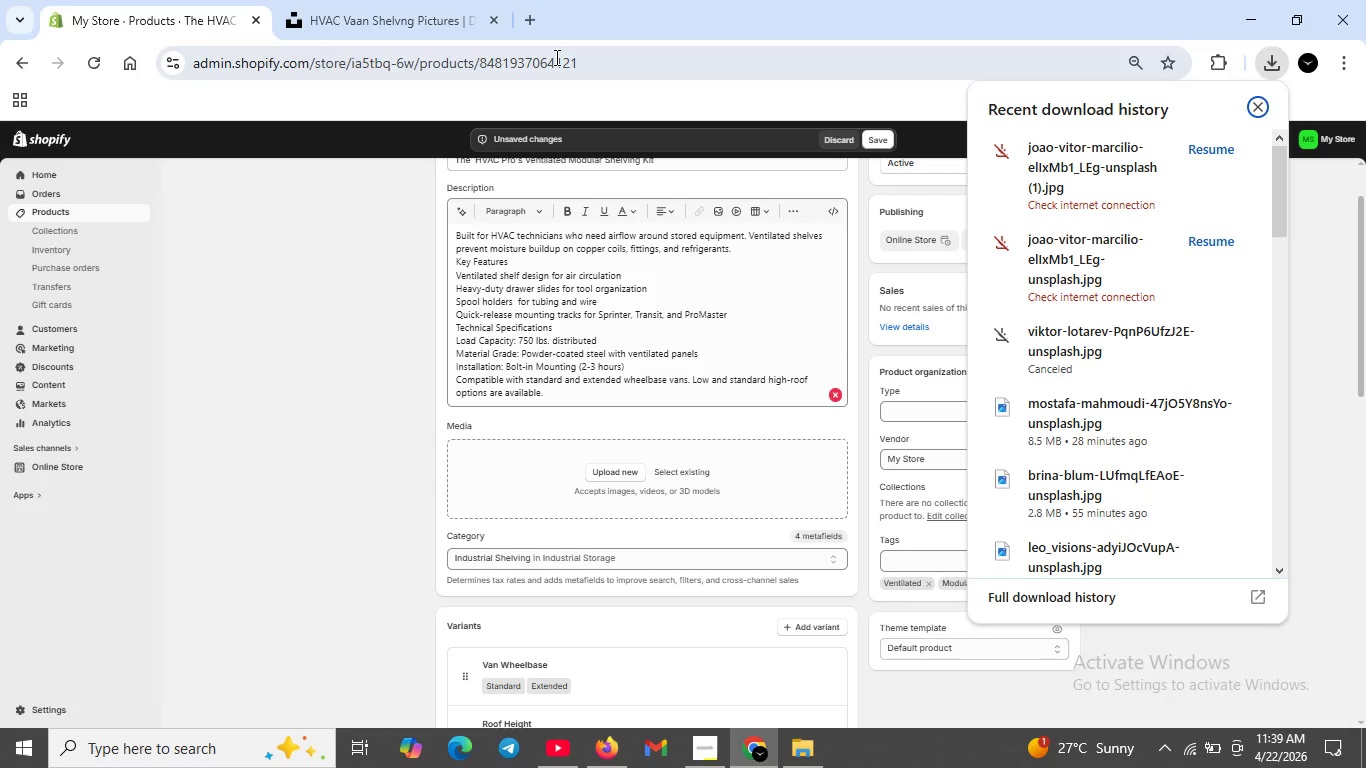 
left_click([394, 2])
 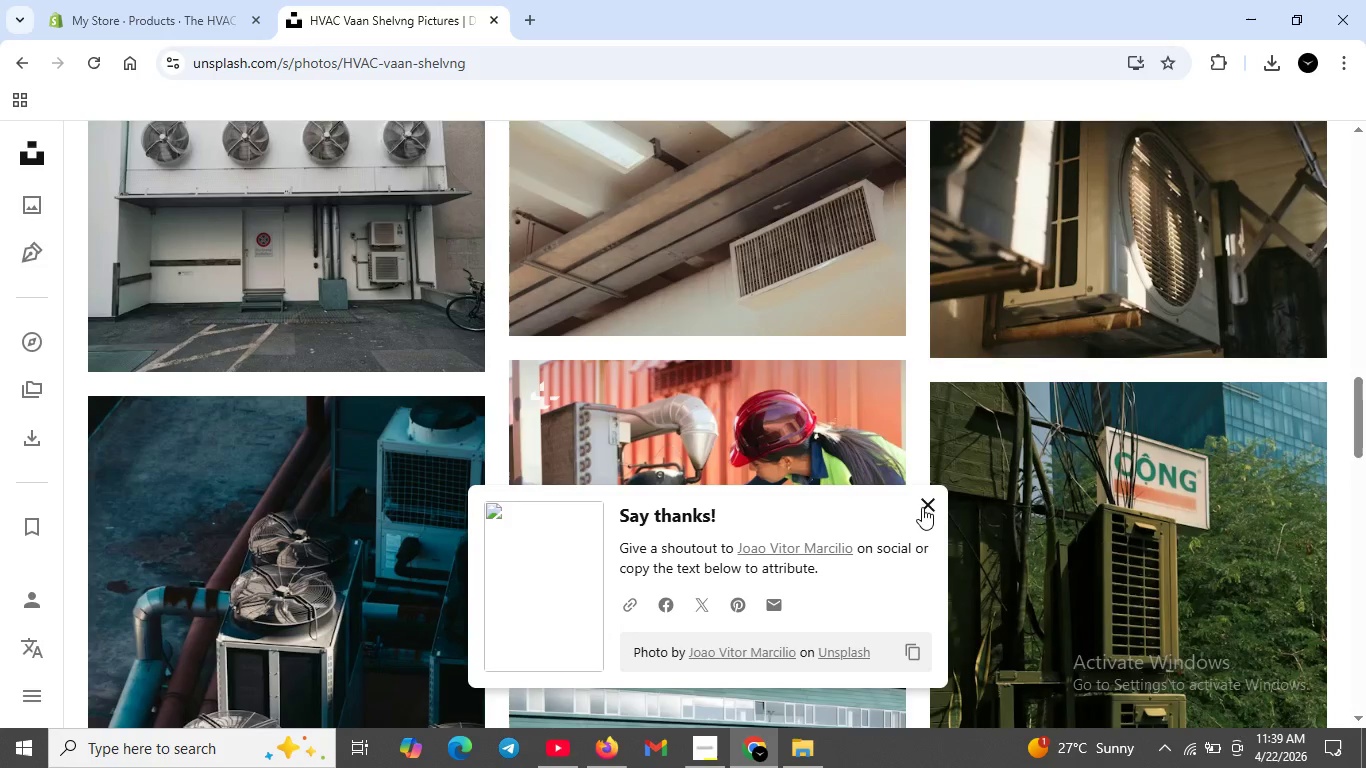 
left_click([924, 504])
 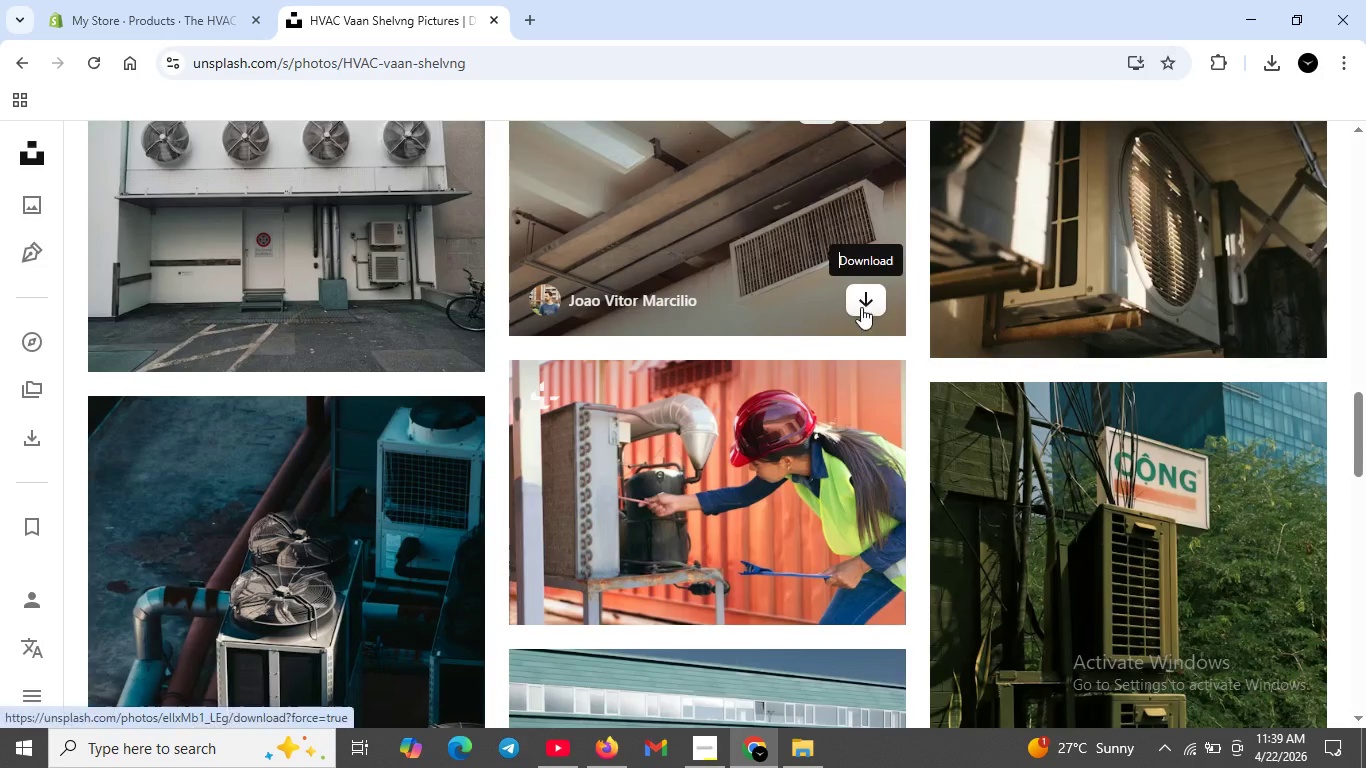 
left_click([862, 301])
 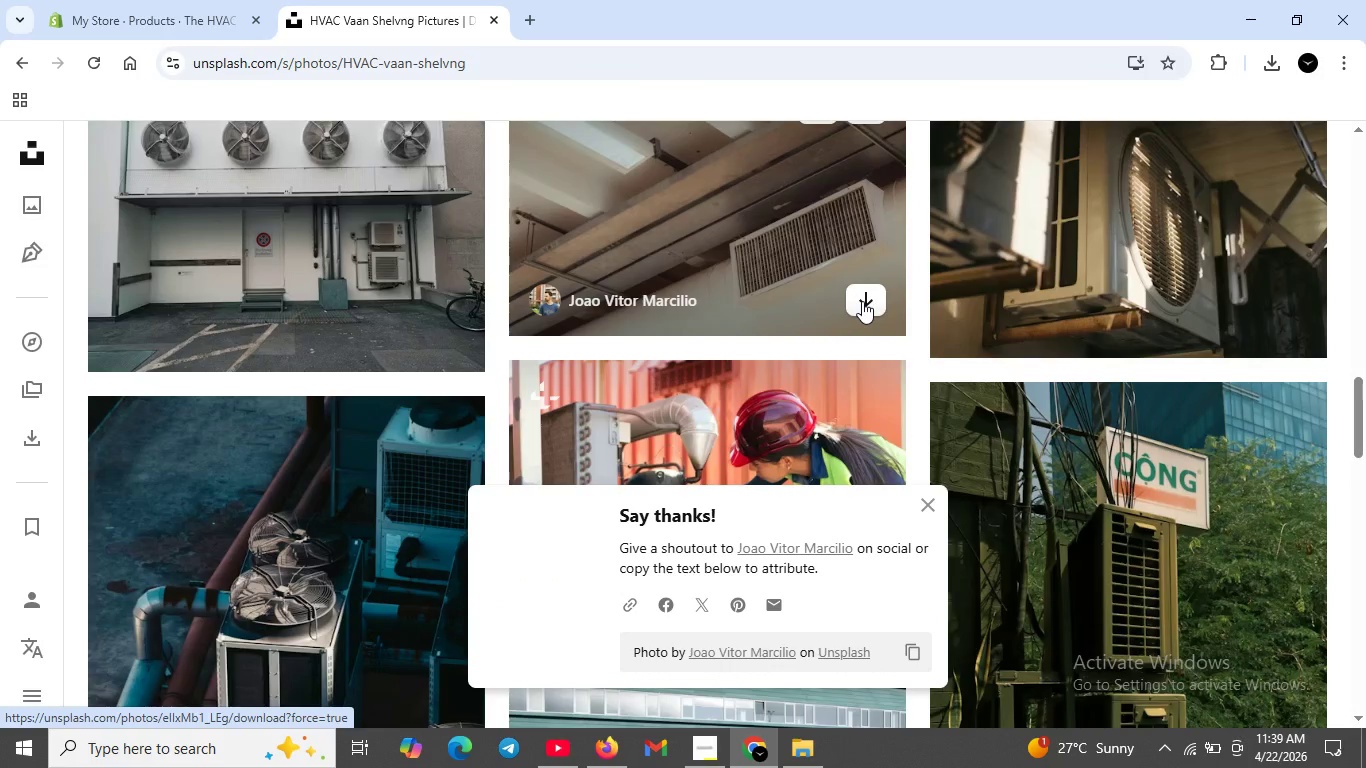 
wait(8.22)
 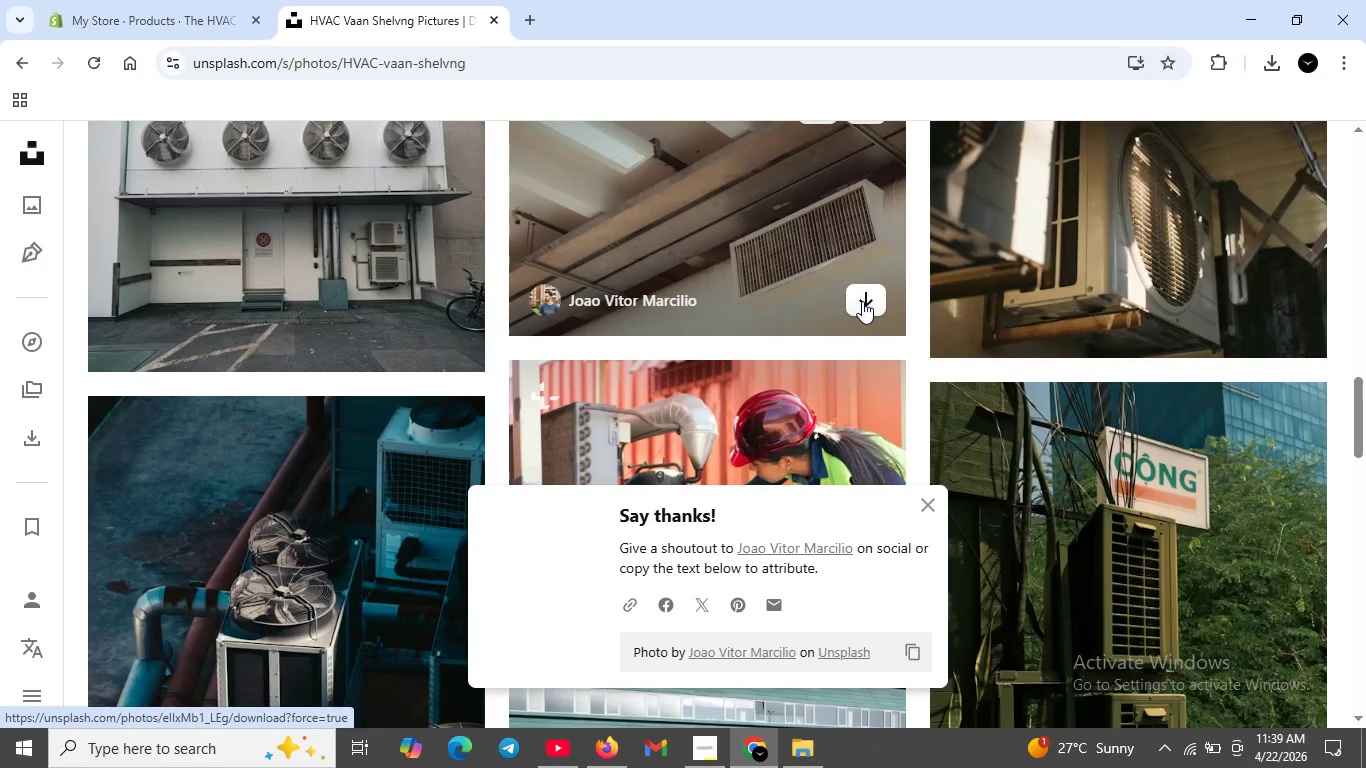 
left_click([1275, 71])
 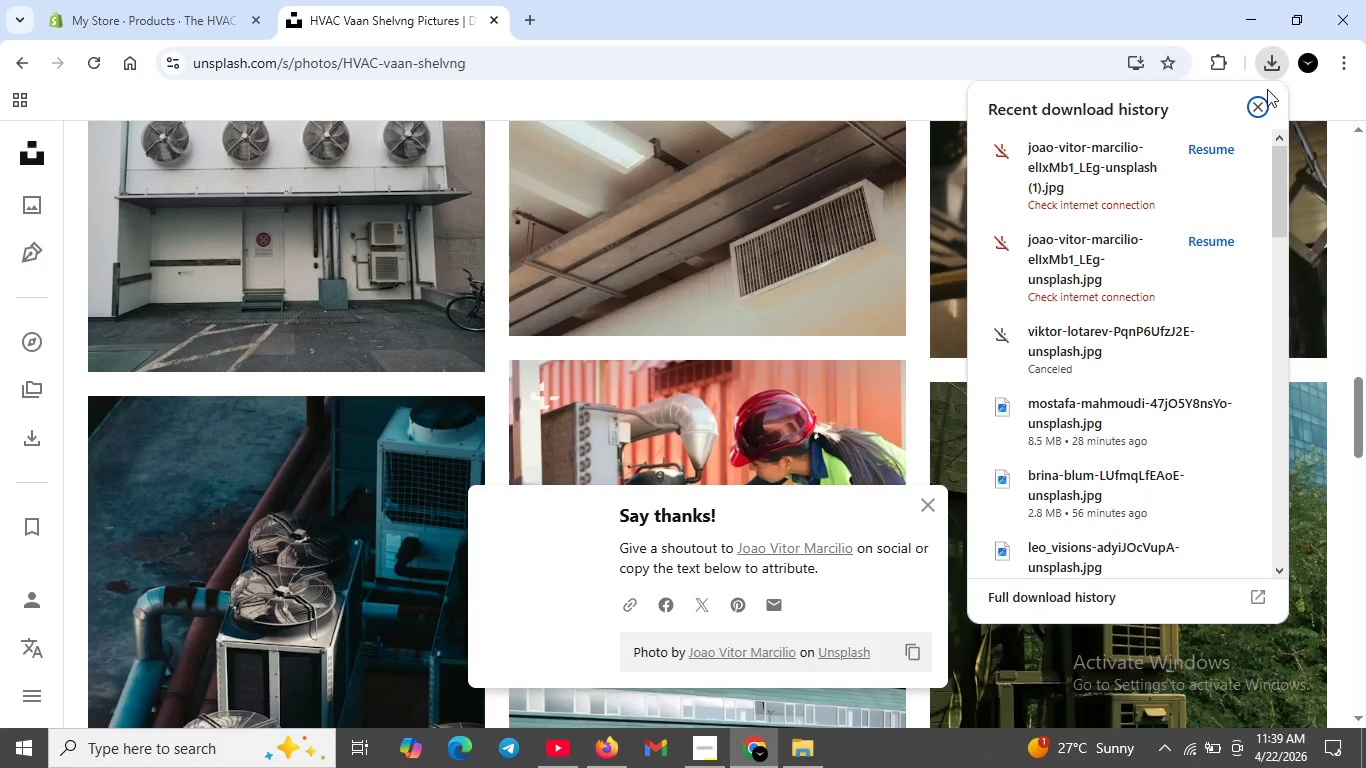 
left_click_drag(start_coordinate=[1340, 94], to_coordinate=[1340, 103])
 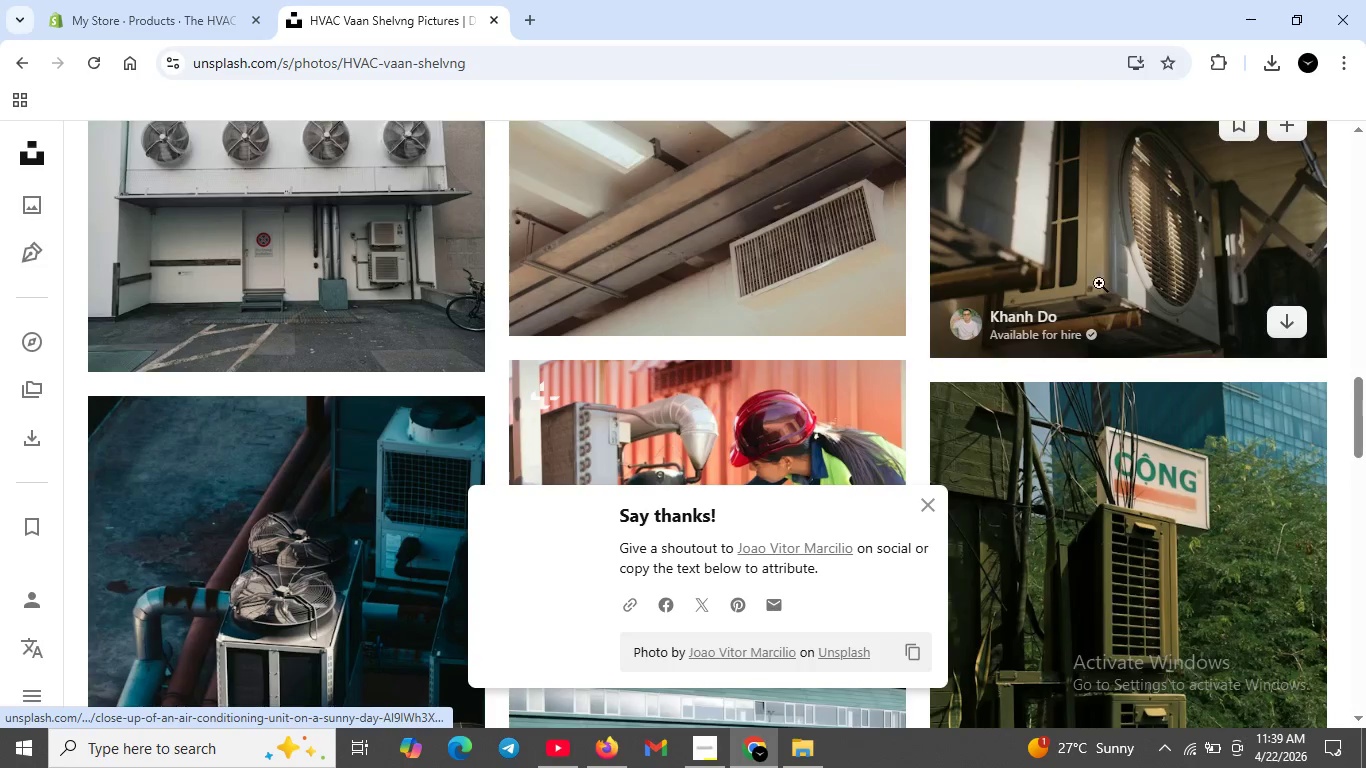 
mouse_move([897, 473])
 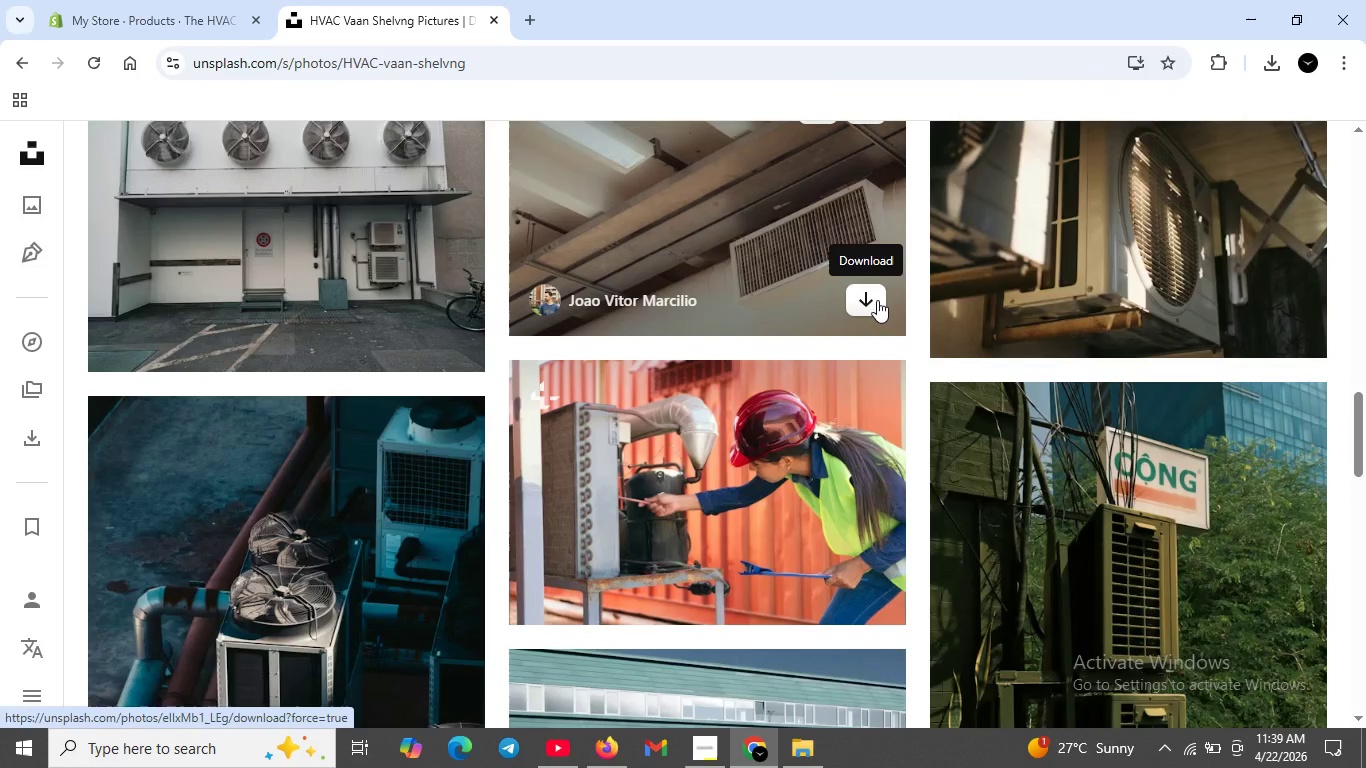 
left_click([877, 300])
 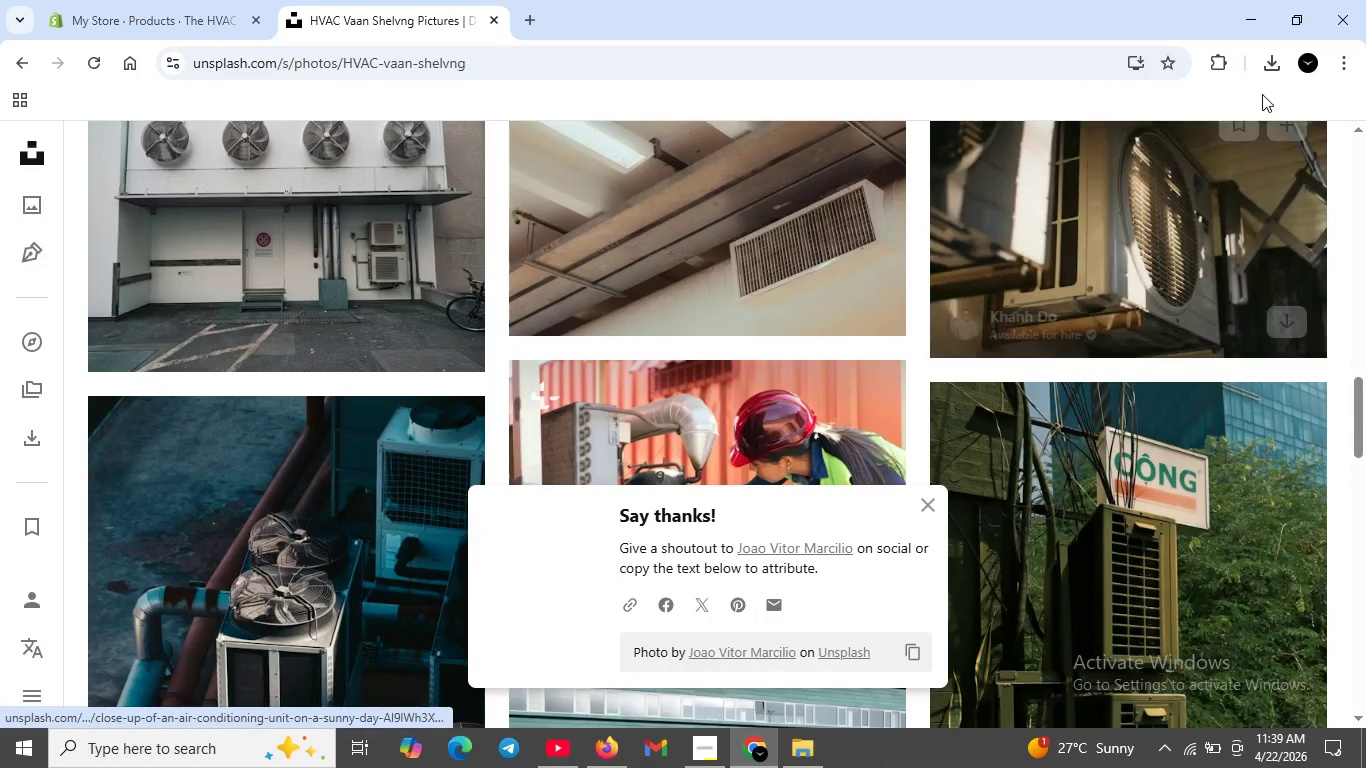 
left_click([1274, 63])
 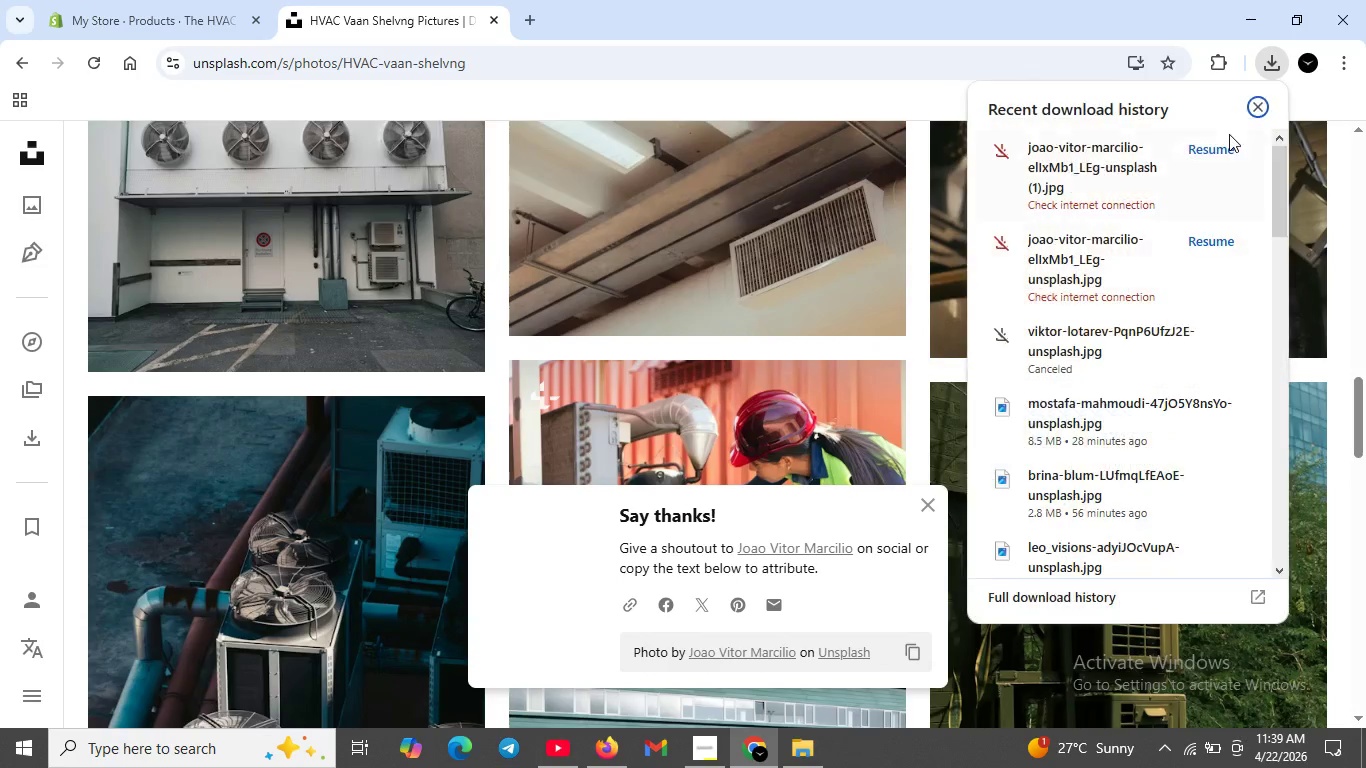 
scroll: coordinate [1229, 134], scroll_direction: up, amount: 1.0
 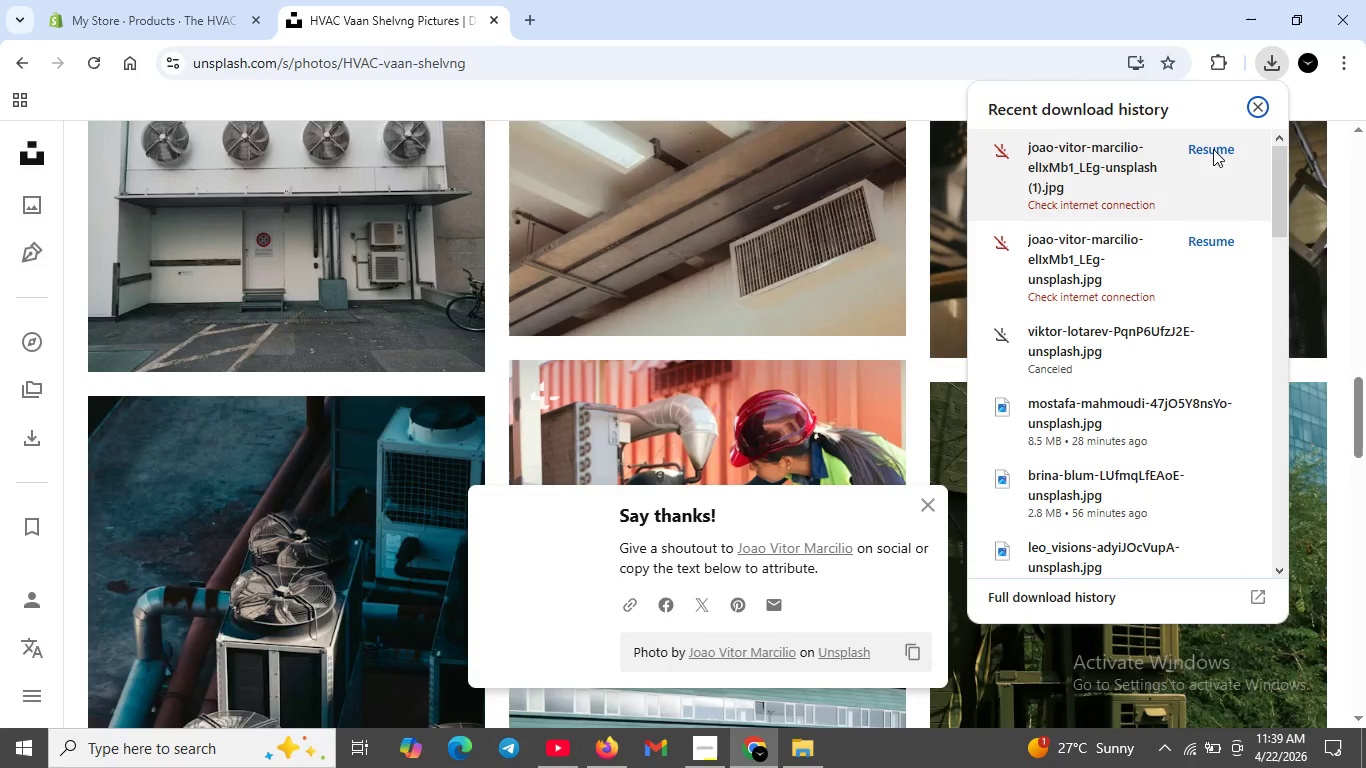 
left_click([1213, 149])
 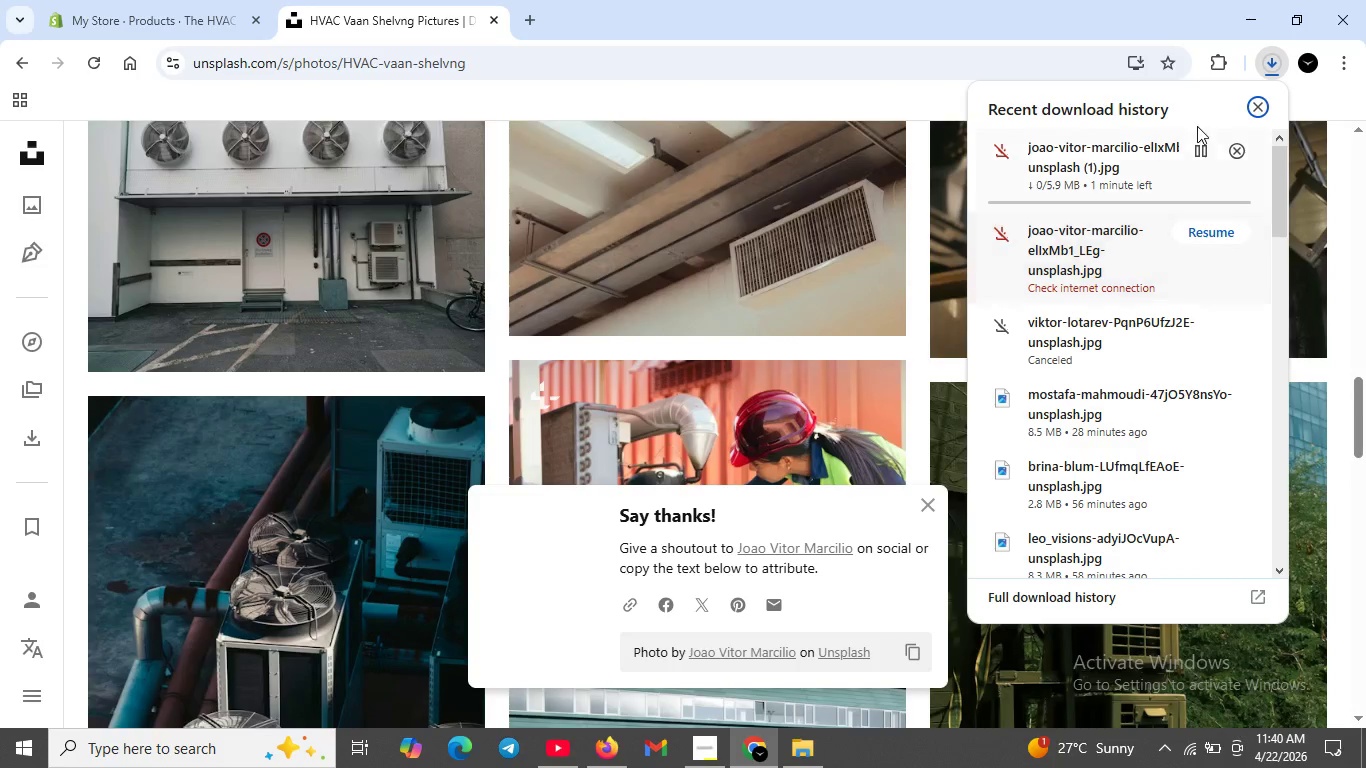 
left_click([1261, 104])
 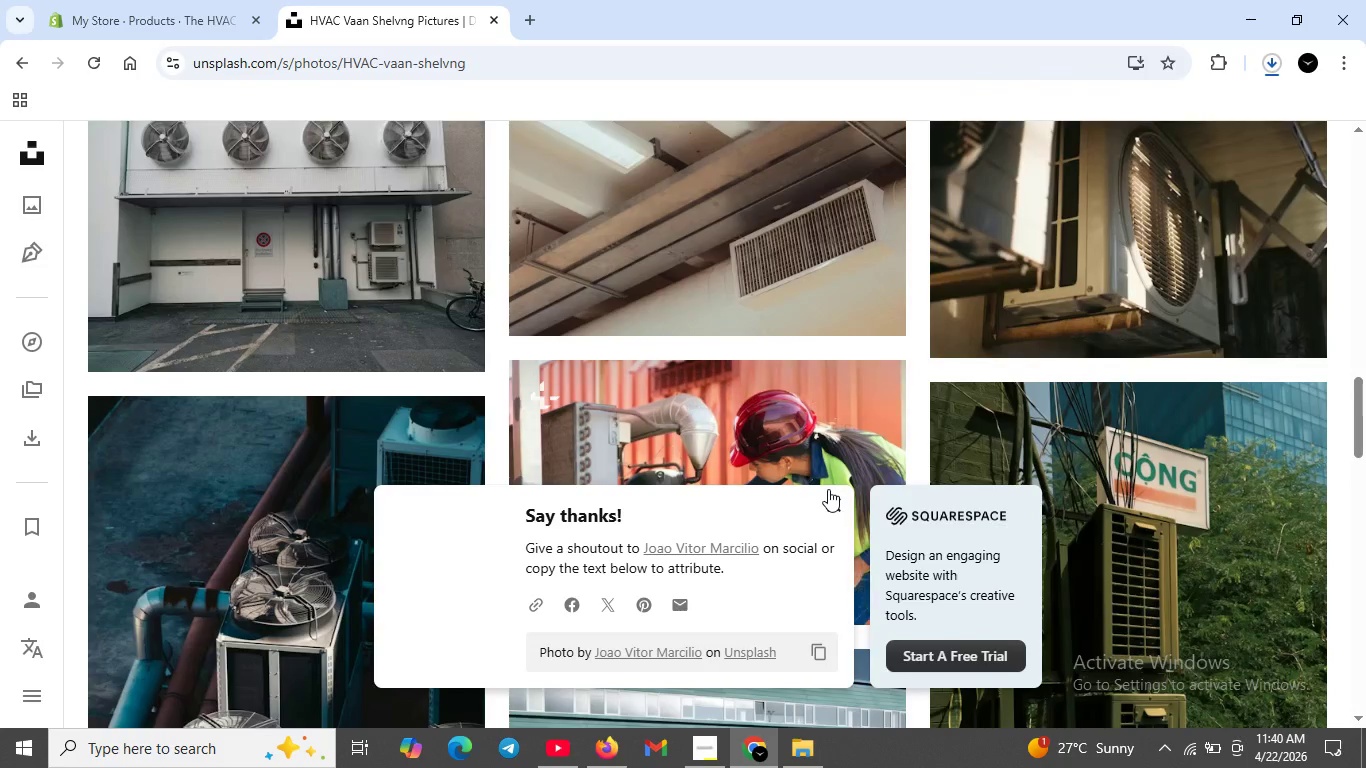 
left_click([834, 490])
 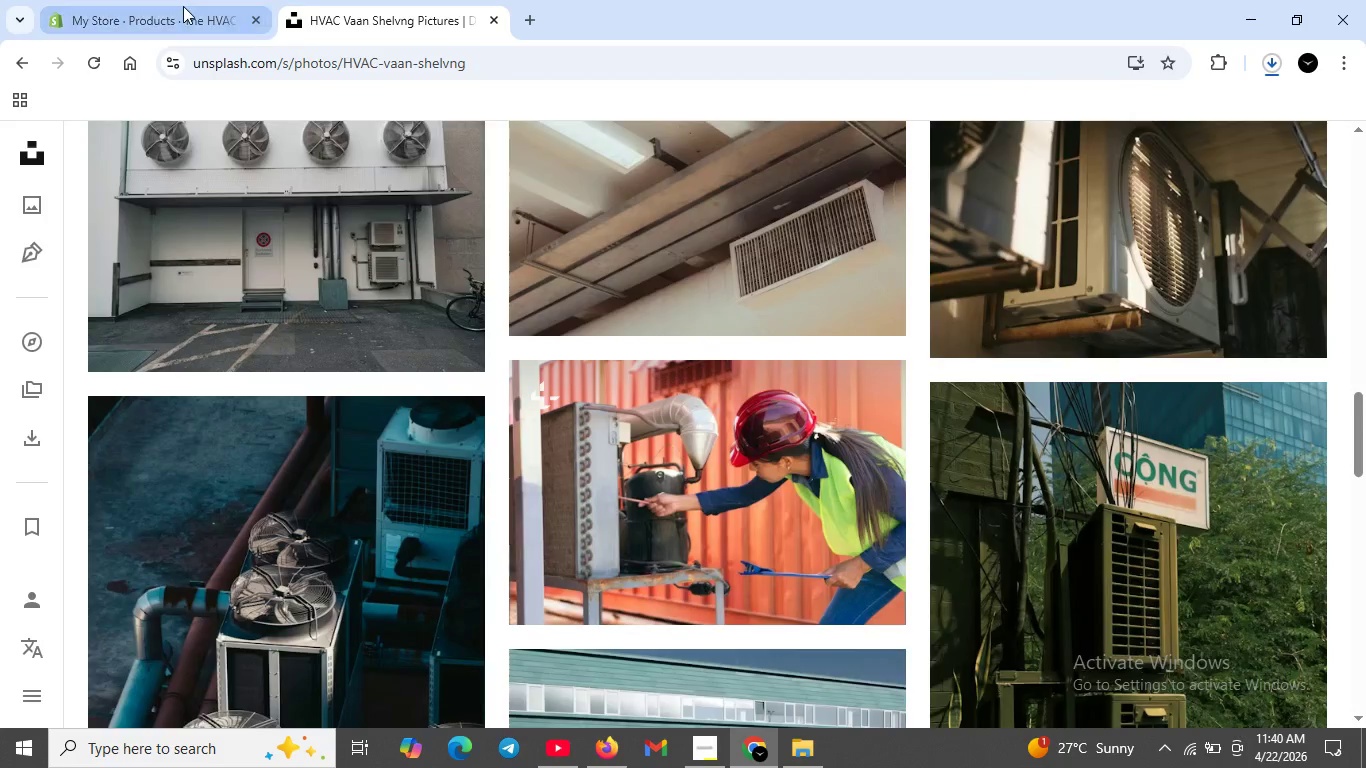 
left_click([183, 6])
 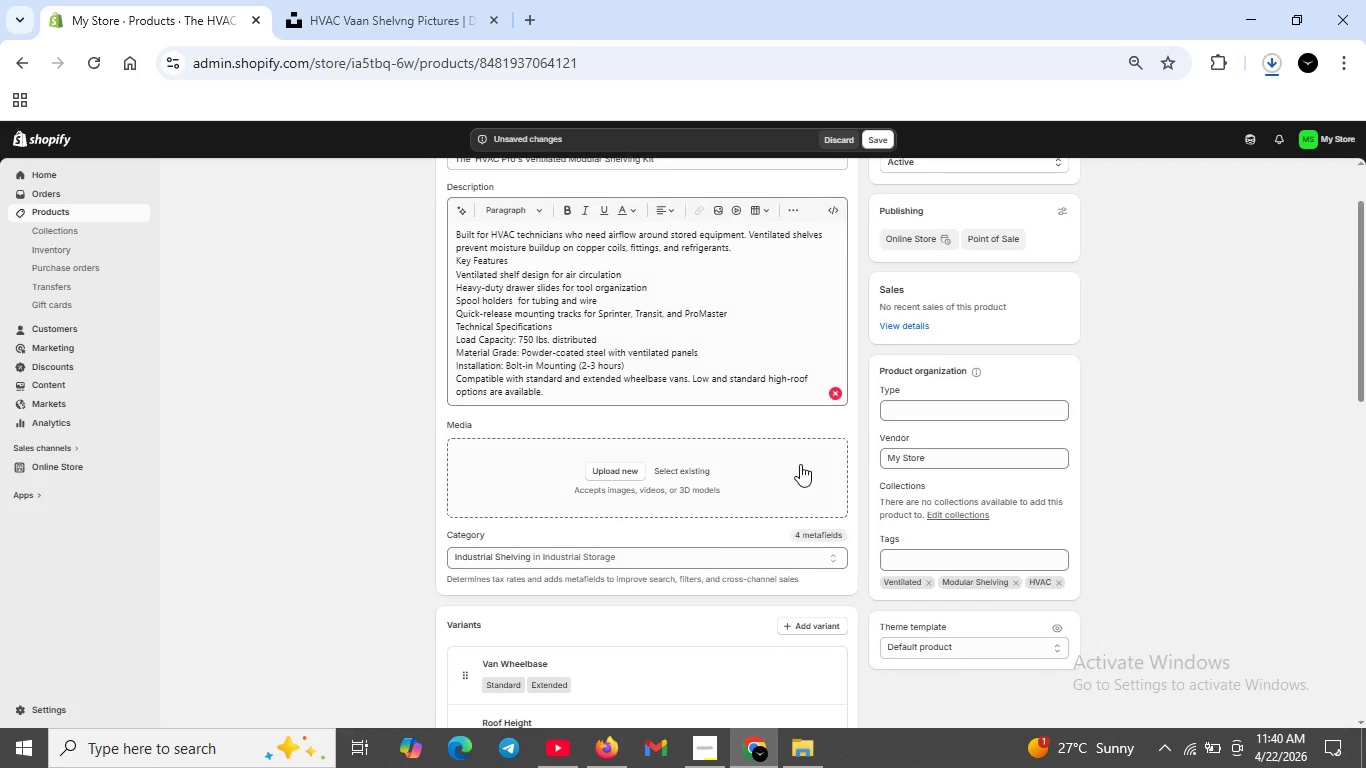 
scroll: coordinate [800, 464], scroll_direction: down, amount: 8.0
 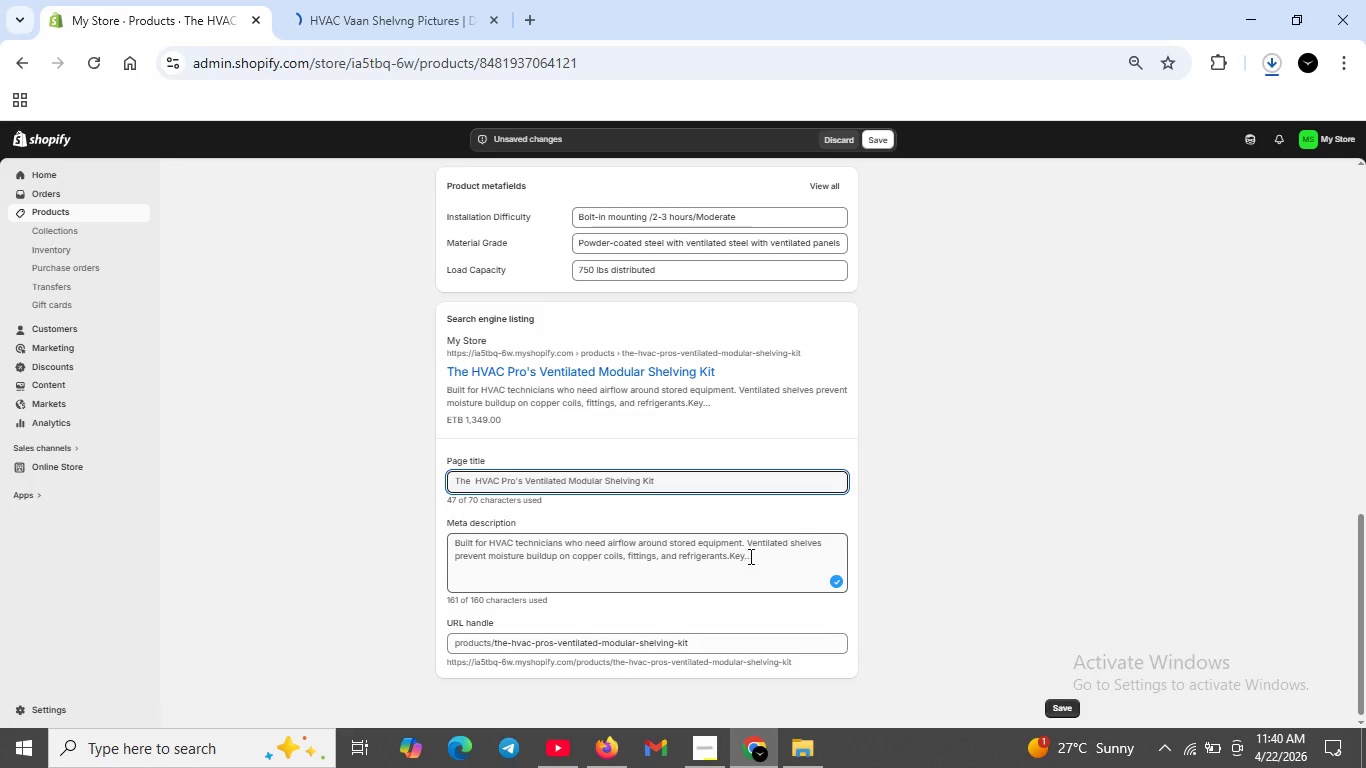 
double_click([752, 563])
 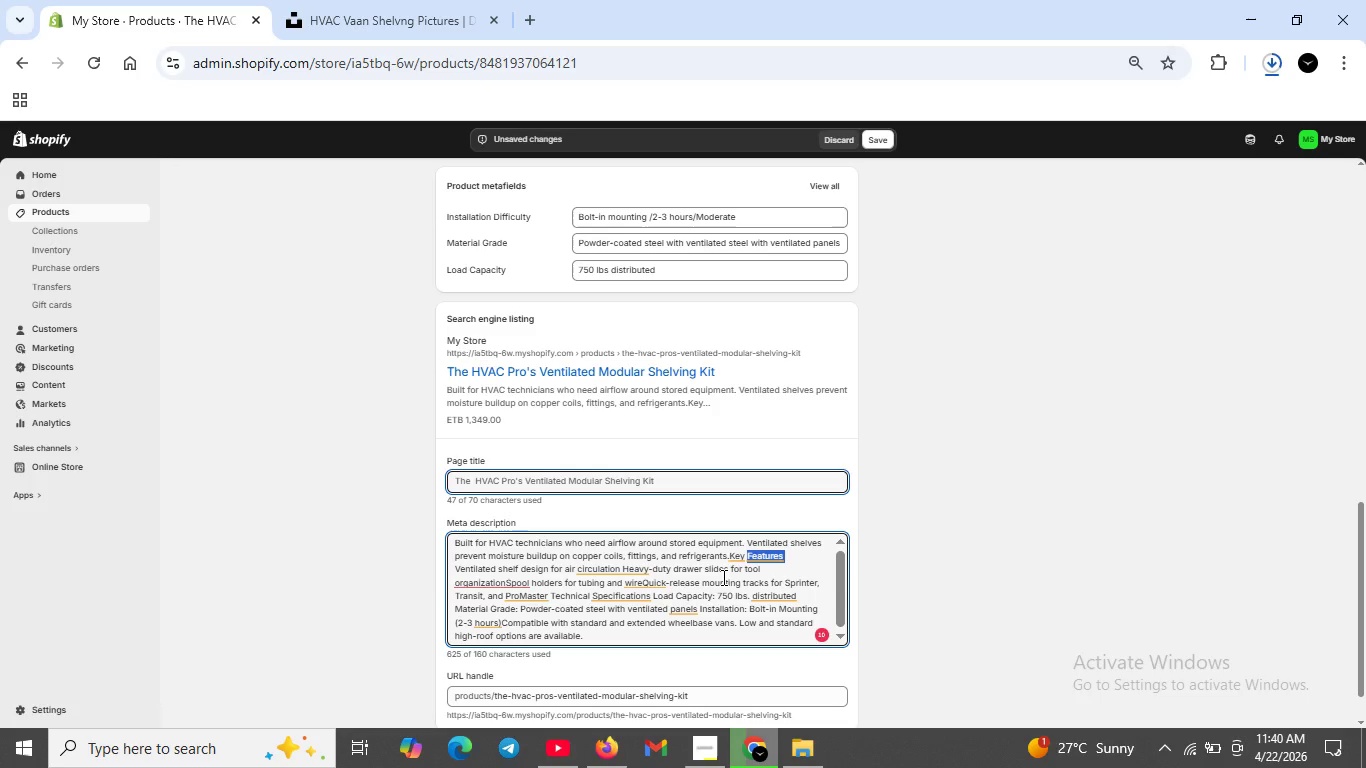 
wait(31.31)
 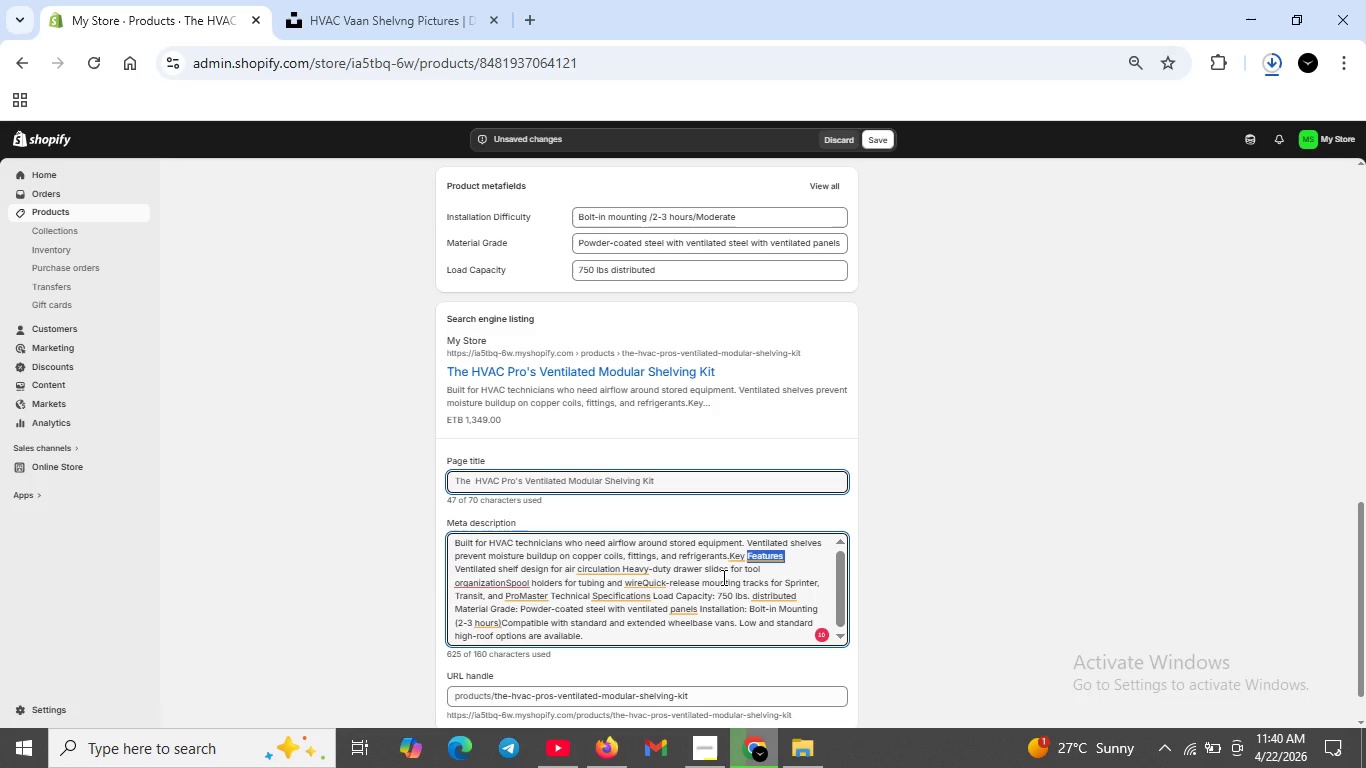 
left_click_drag(start_coordinate=[453, 537], to_coordinate=[608, 651])
 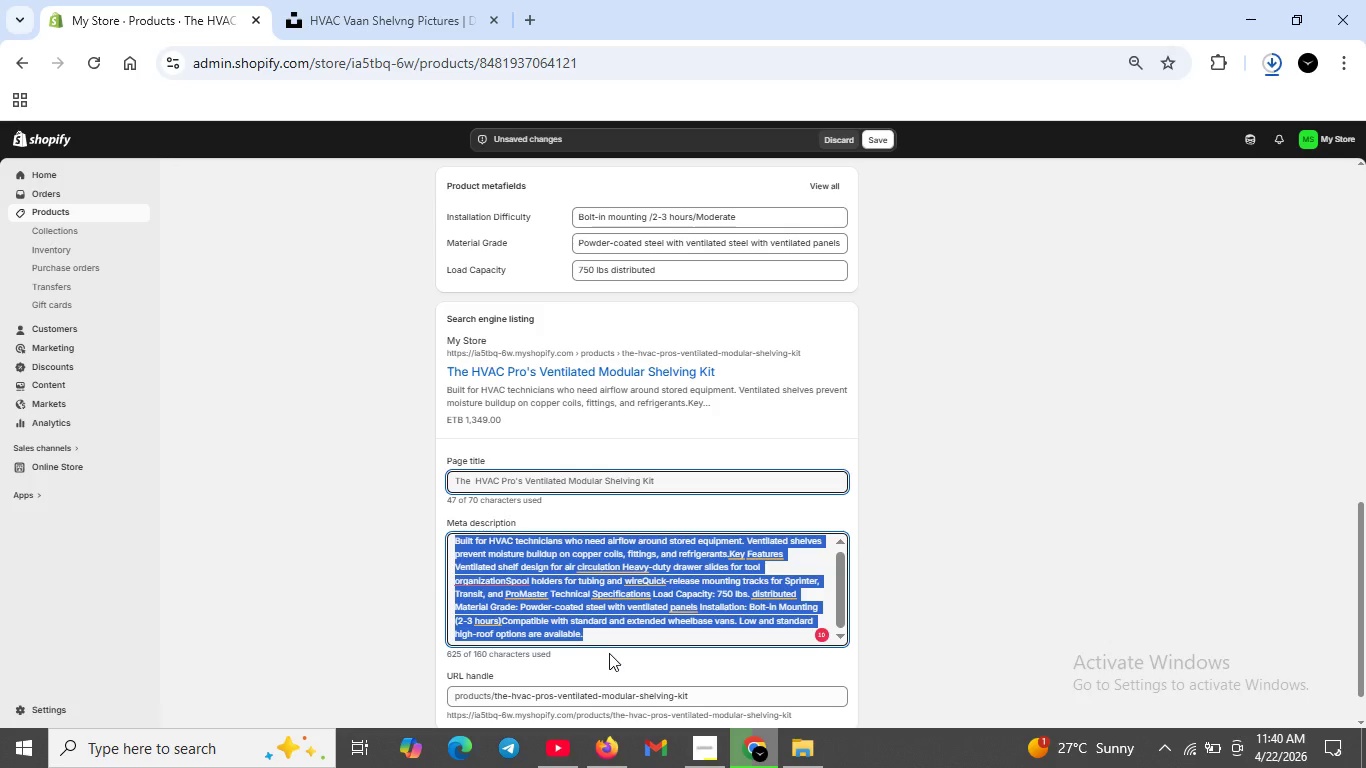 
key(Backspace)
type(Ventila)
key(Backspace)
key(Backspace)
type(lated modular shelving for hvc )
key(Backspace)
key(Backspace)
key(Backspace)
key(Backspace)
key(Backspace)
type(H)
key(Backspace)
type( HVAC technicians.Fits Sprnter )
key(Backspace)
key(Backspace)
key(Backspace)
key(Backspace)
key(Backspace)
type(inter,Transit, OP)
key(Backspace)
key(Backspace)
type(P rMaster .750 LB CAPACITY. aIR )
key(Backspace)
type(FL)
key(Backspace)
key(Backspace)
key(Backspace)
key(Backspace)
type(Airflow design for copper coils and refigerants.)
 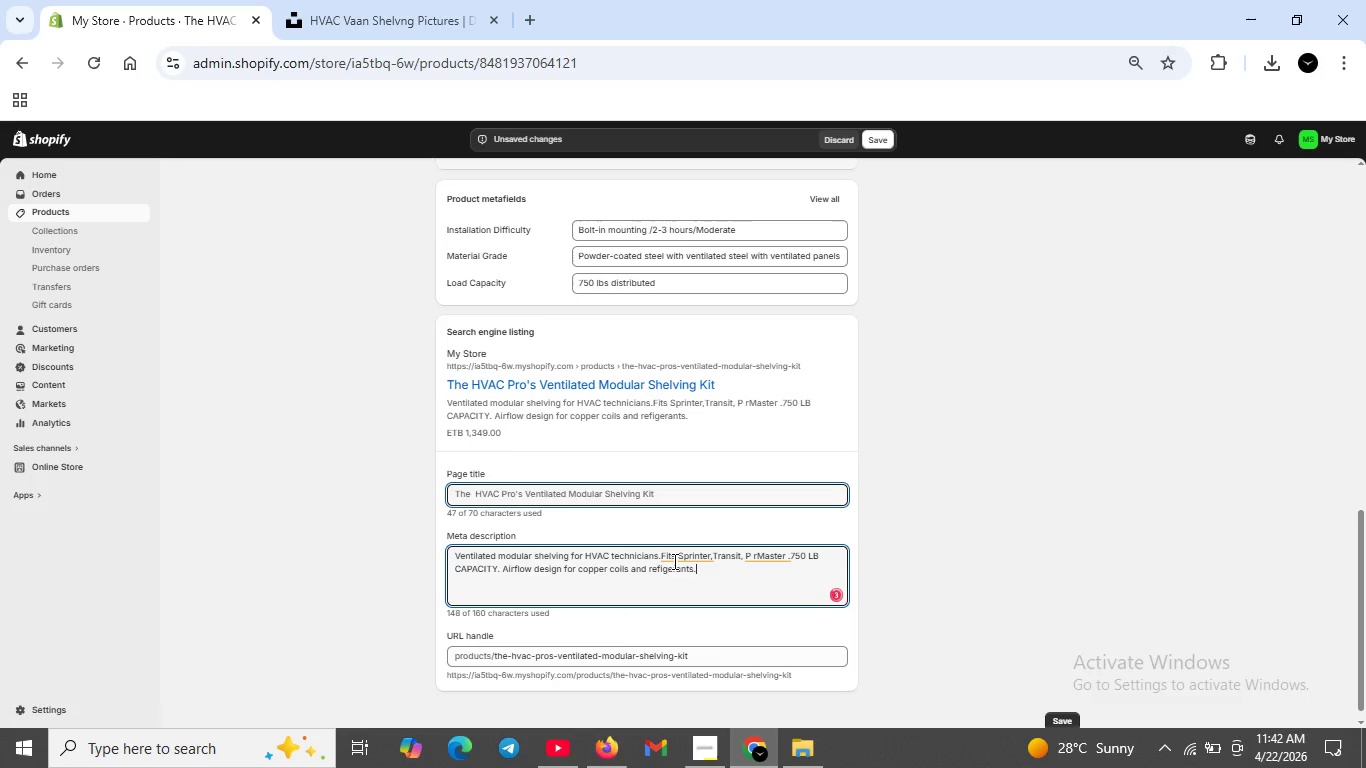 
left_click([677, 557])
 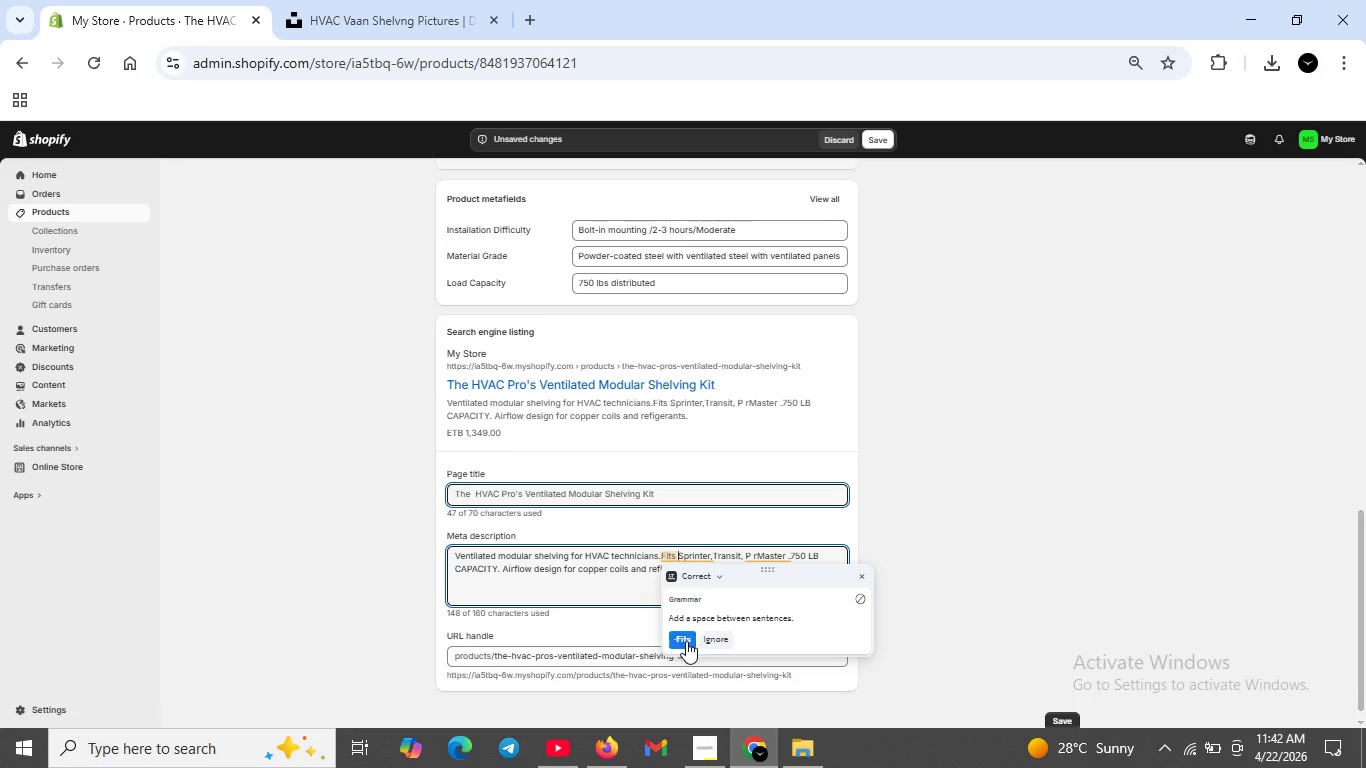 
left_click([686, 641])
 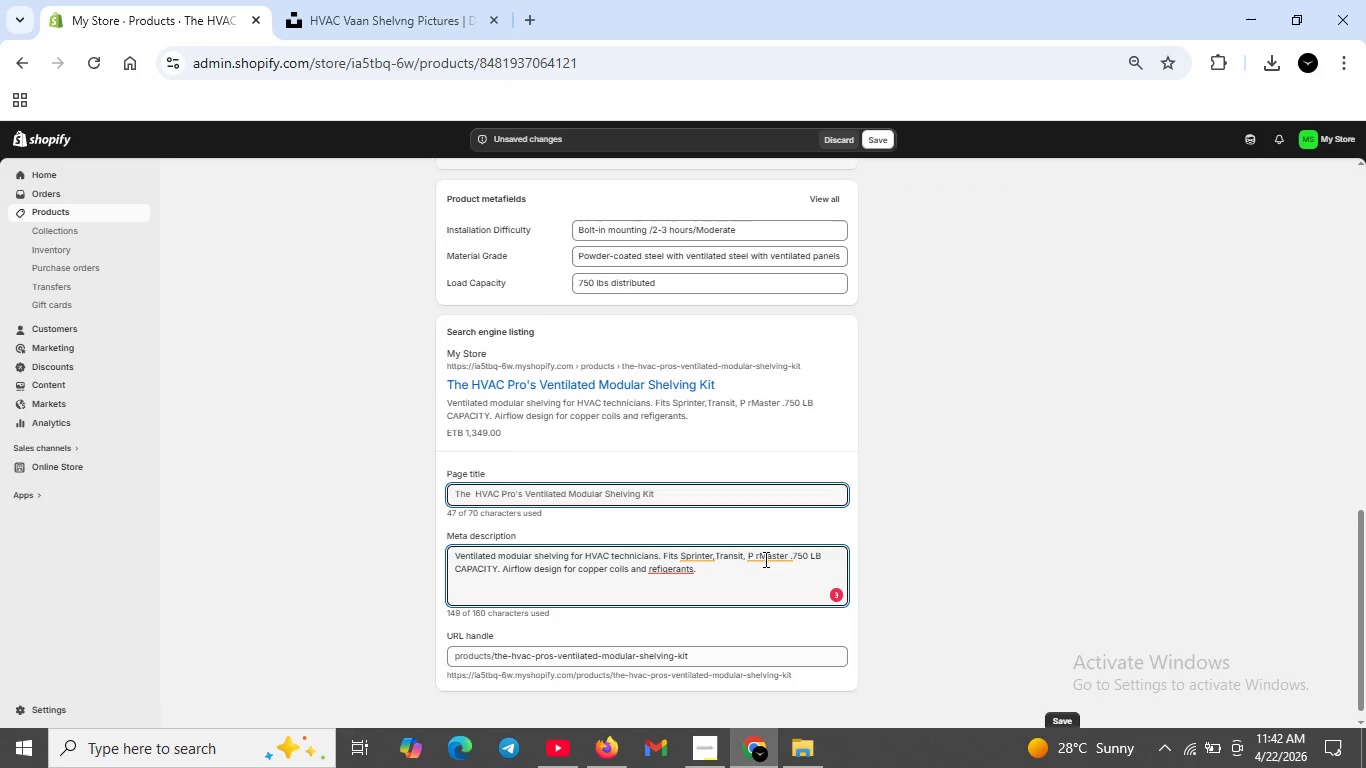 
left_click([767, 557])
 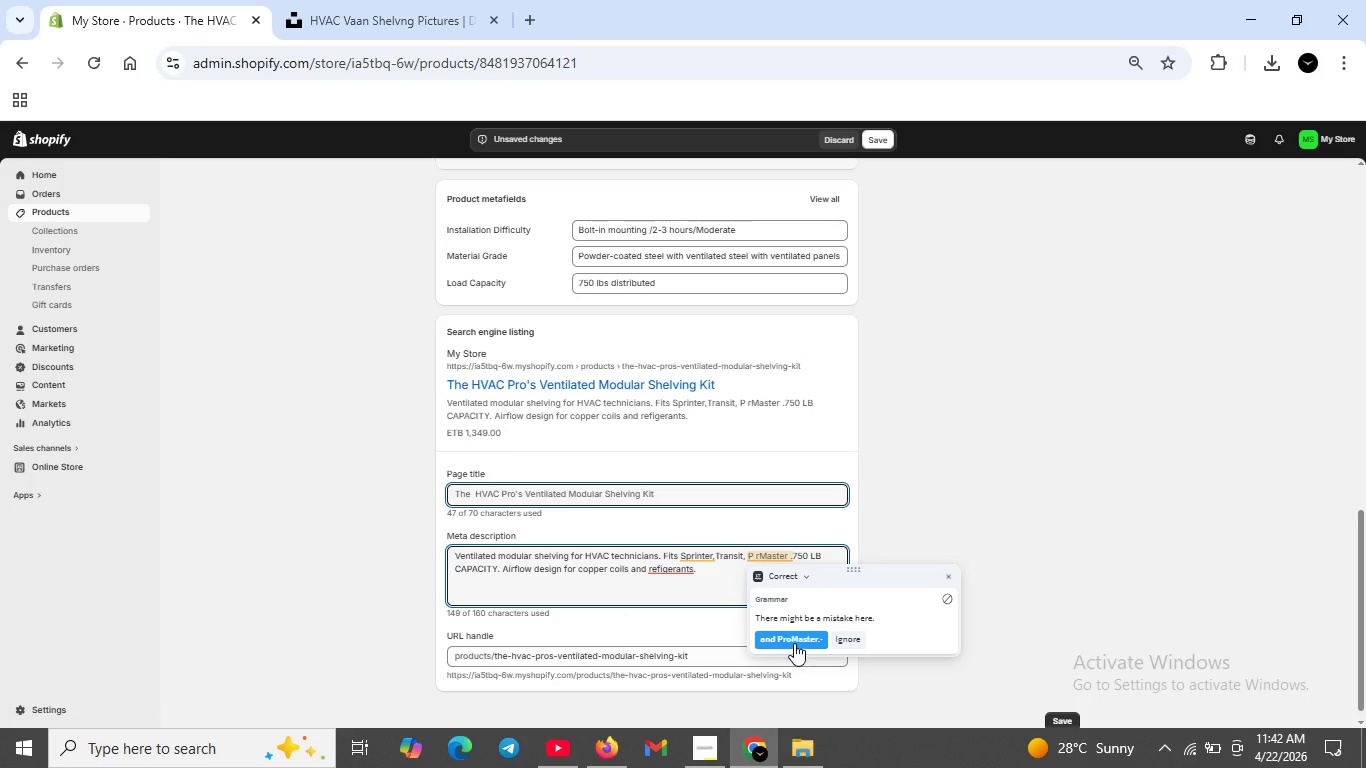 
left_click([794, 643])
 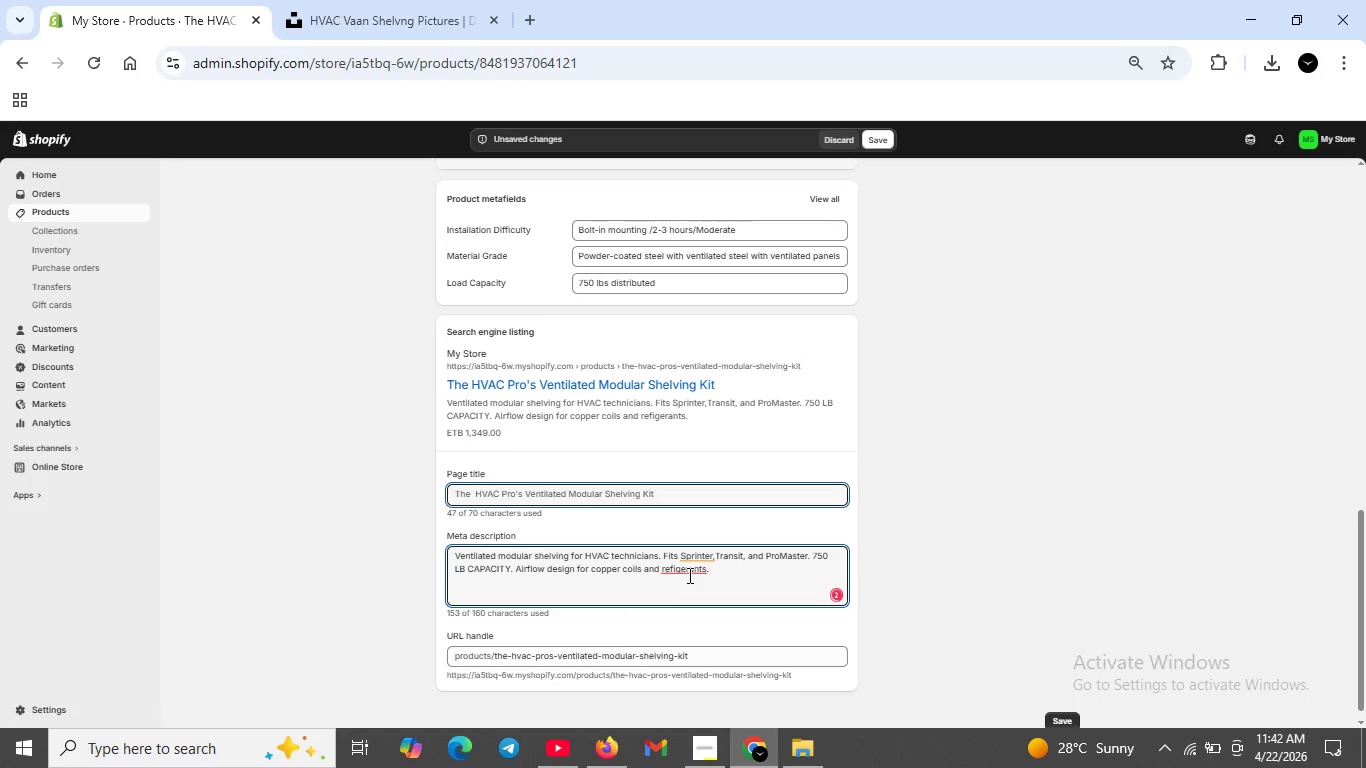 
left_click([687, 574])
 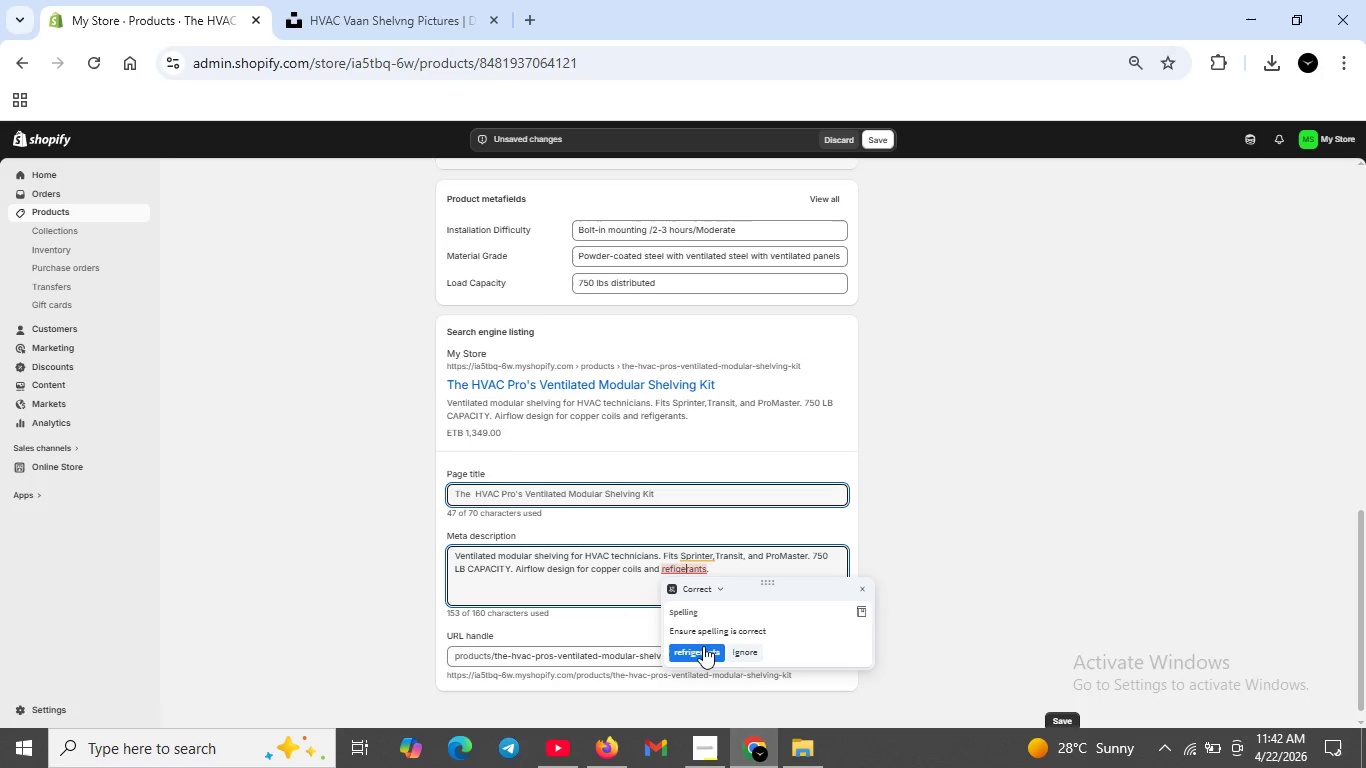 
left_click([703, 646])
 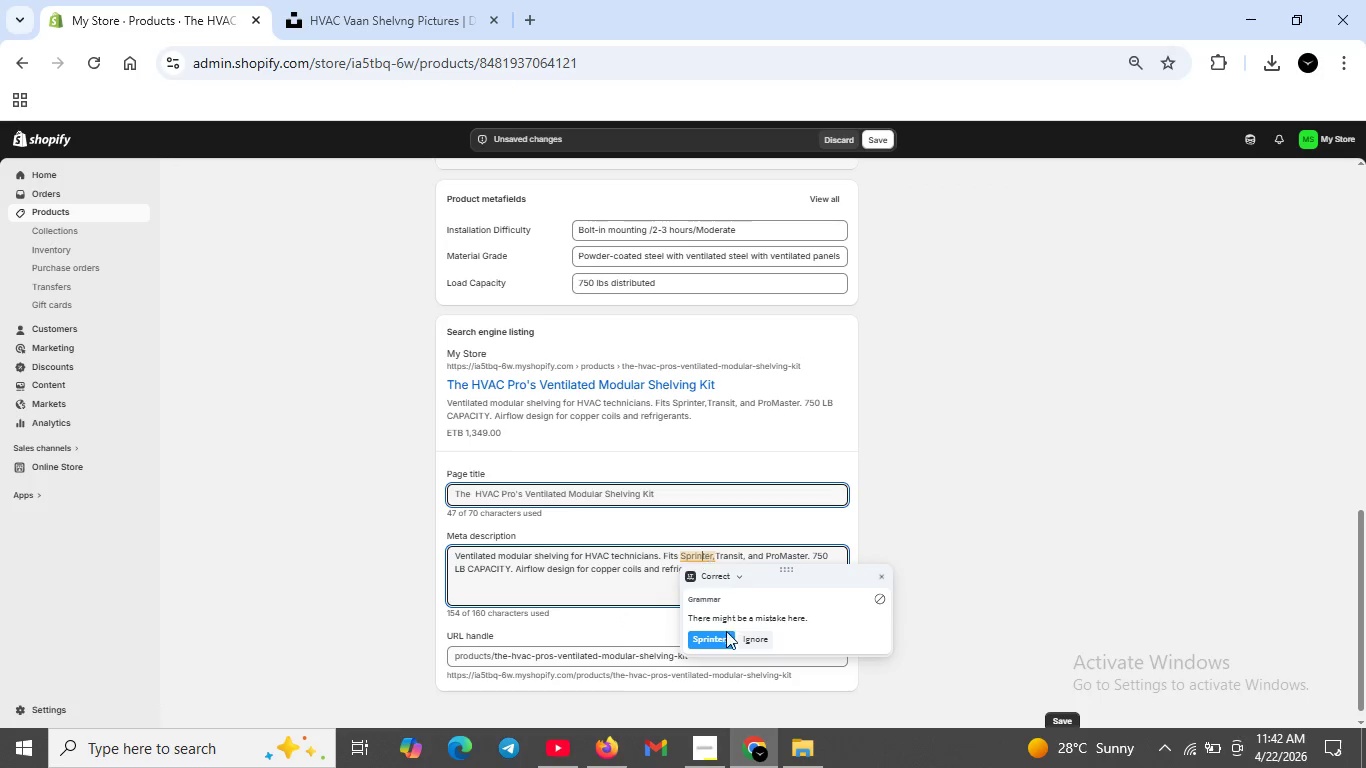 
left_click([720, 635])
 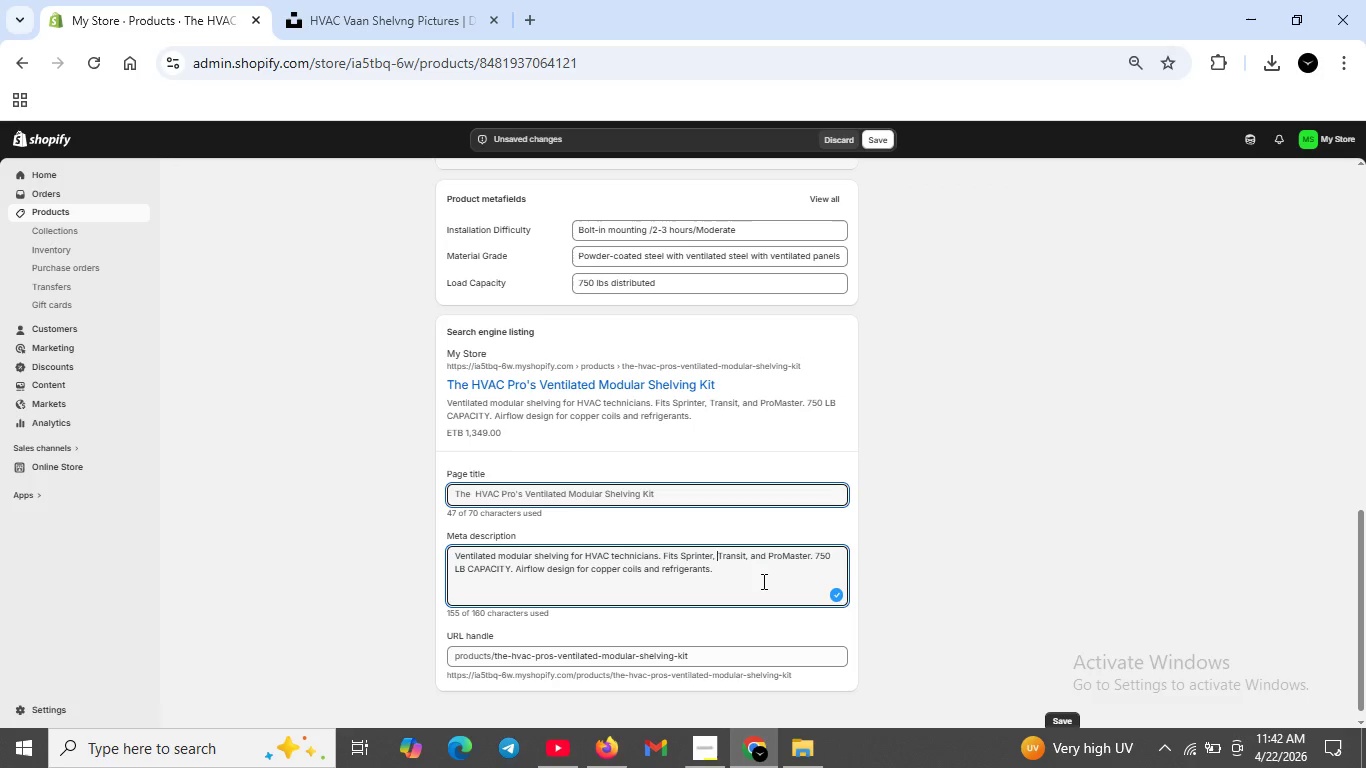 
left_click([511, 572])
 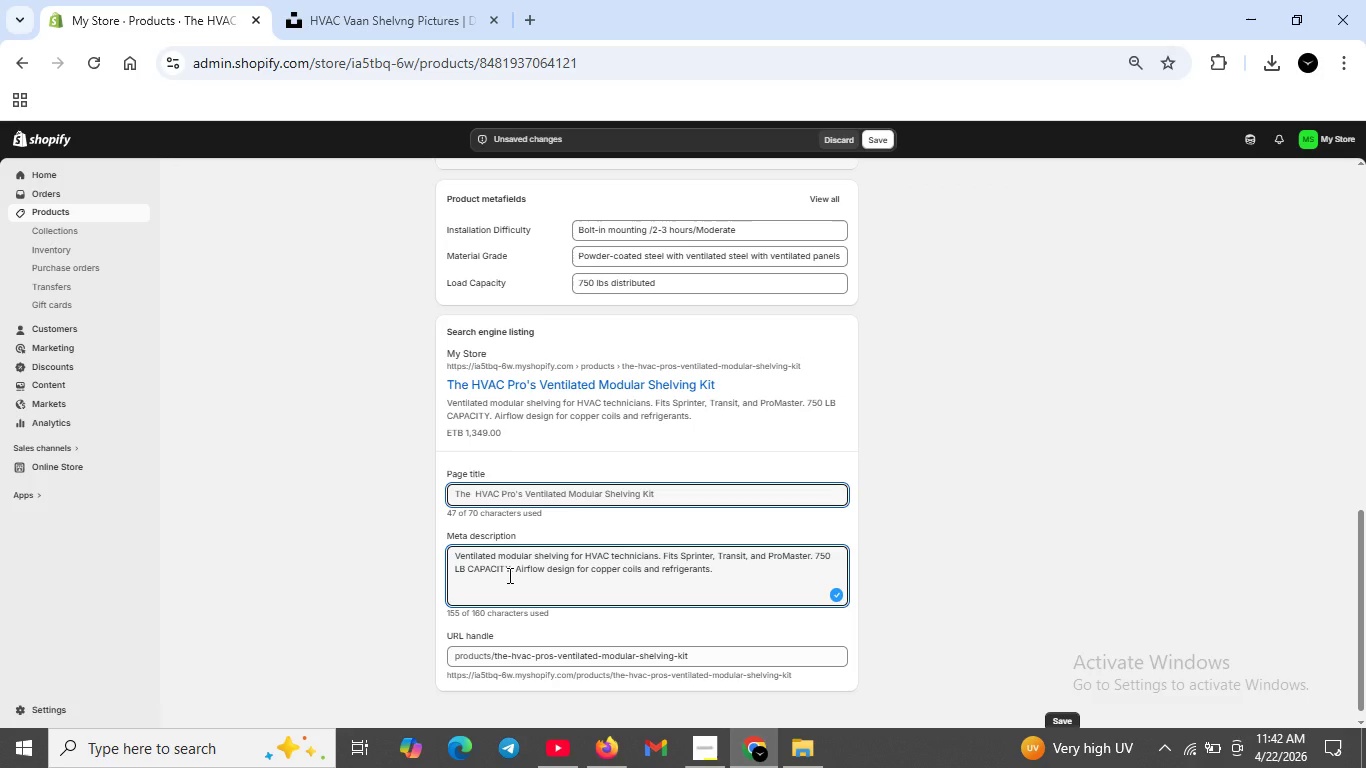 
key(Backspace)
key(Backspace)
key(Backspace)
key(Backspace)
key(Backspace)
key(Backspace)
key(Backspace)
key(Backspace)
key(Backspace)
key(Backspace)
key(Backspace)
key(Backspace)
type( lb c)
key(Backspace)
type(c)
key(Backspace)
type(c)
key(Backspace)
type(Capacity)
 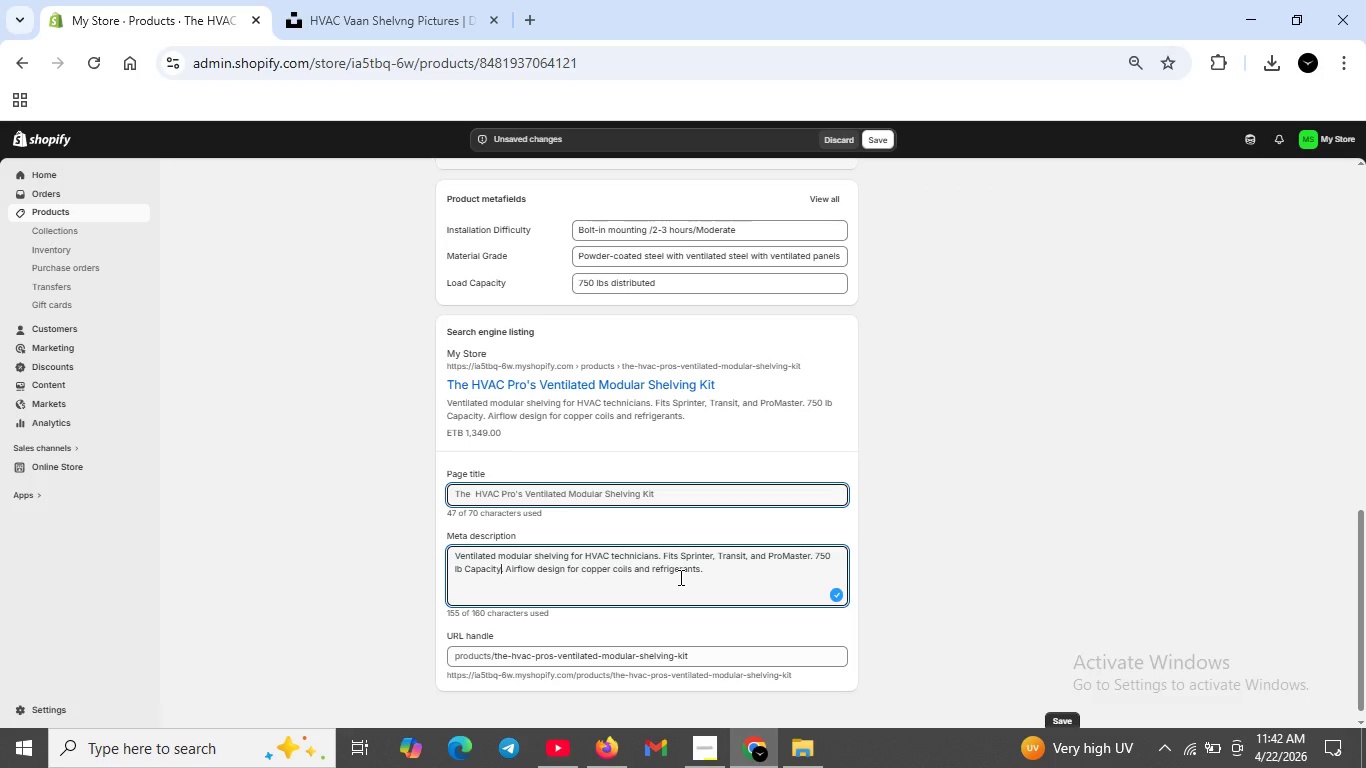 
scroll: coordinate [679, 577], scroll_direction: up, amount: 12.0
 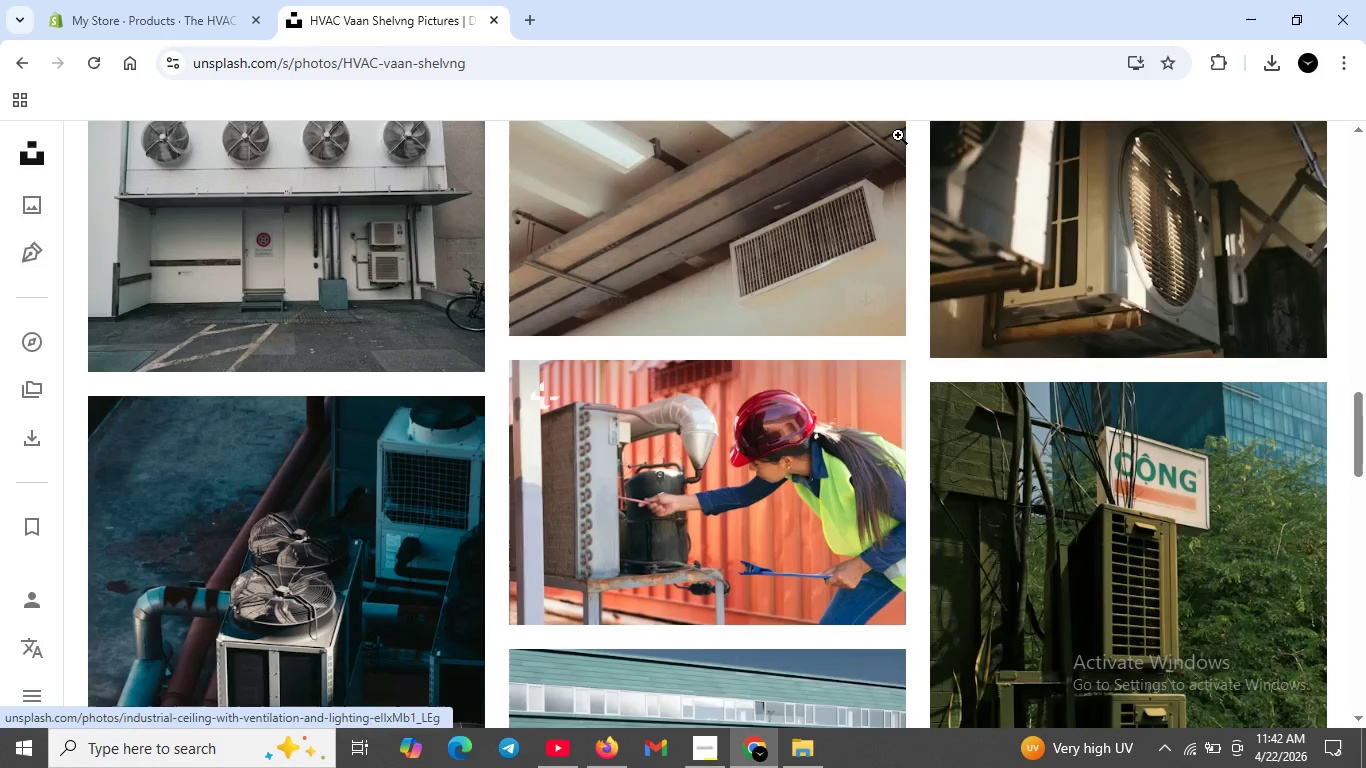 
mouse_move([1267, 68])
 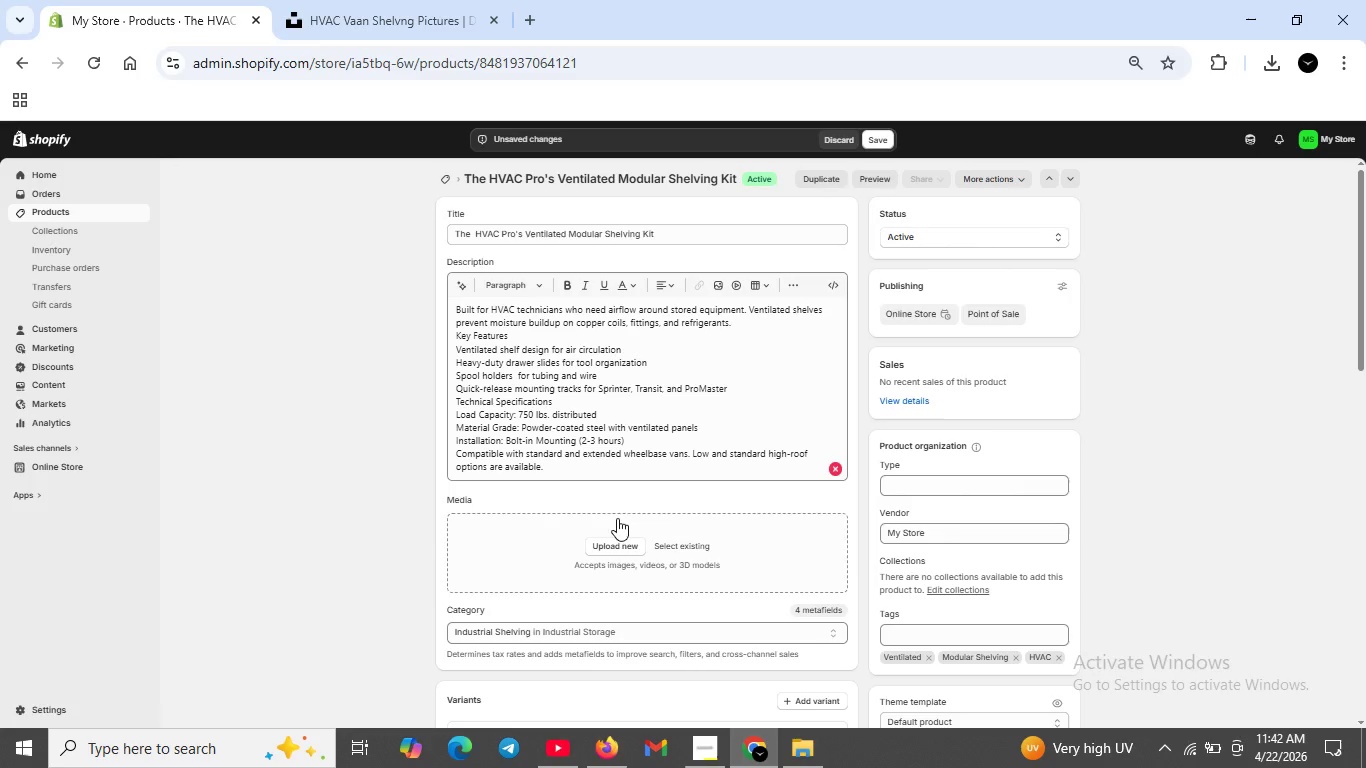 
left_click([624, 543])
 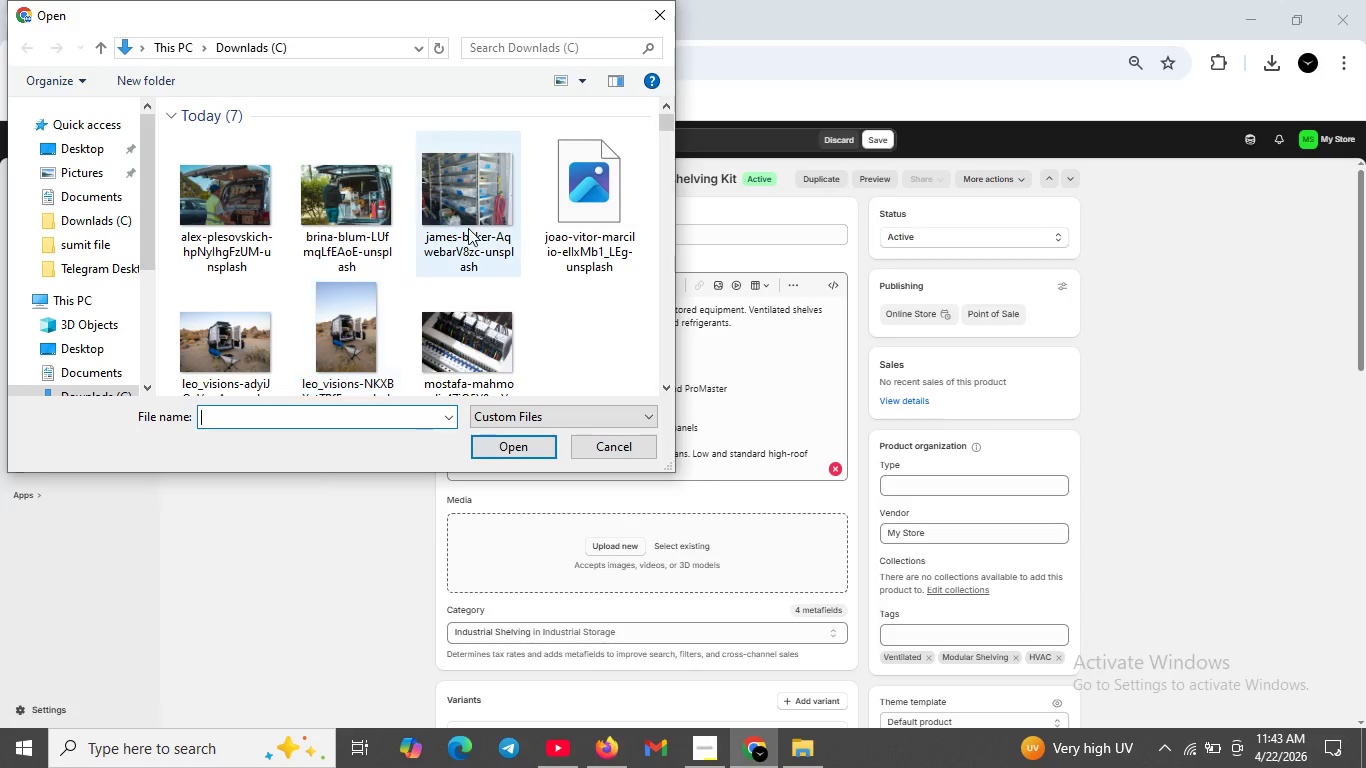 
wait(6.42)
 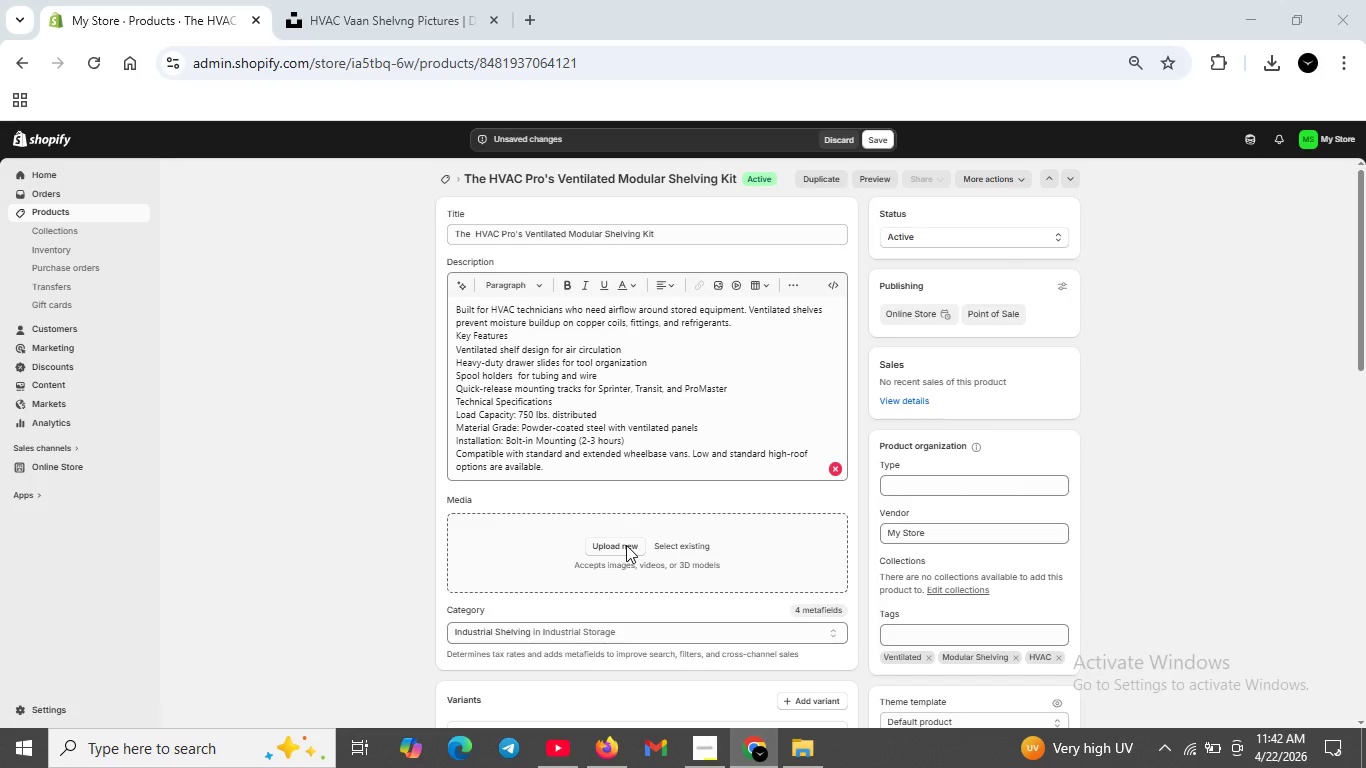 
left_click([1270, 61])
 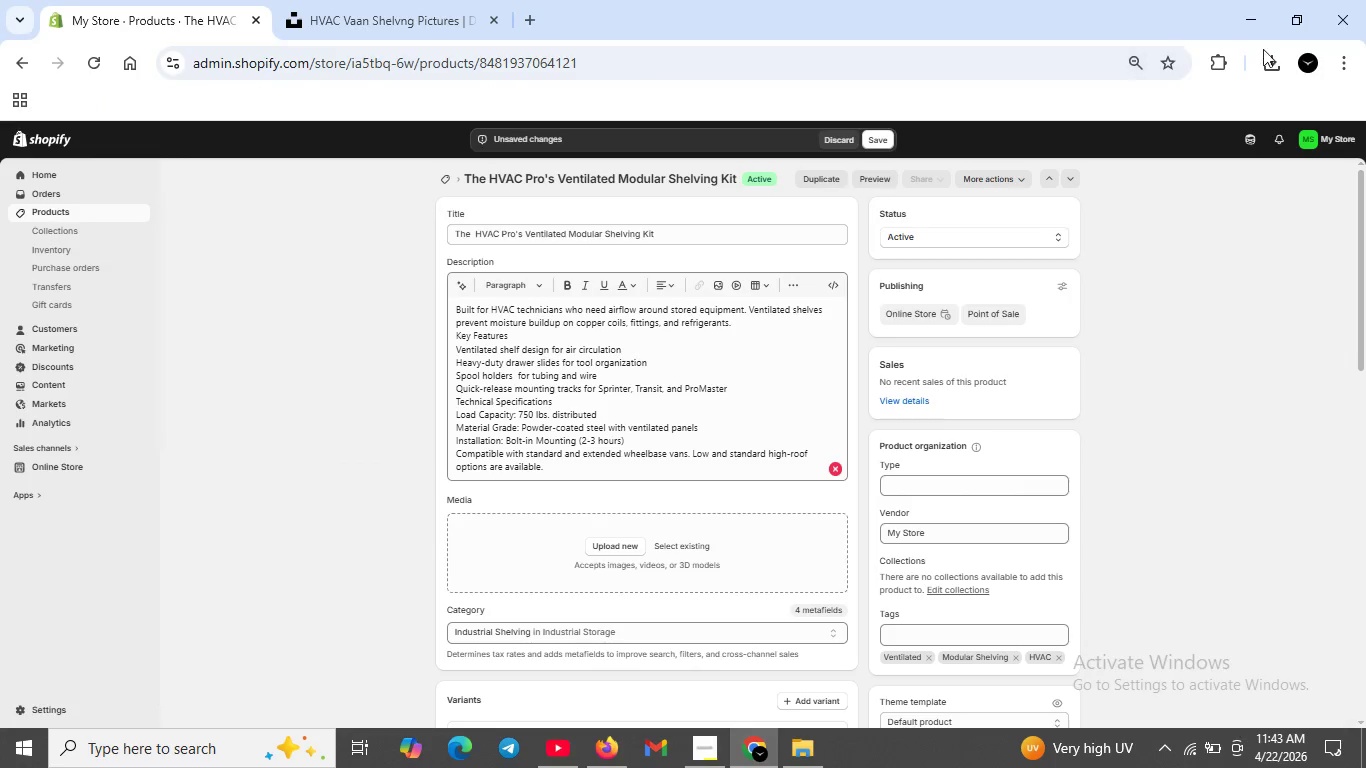 
left_click([1265, 54])
 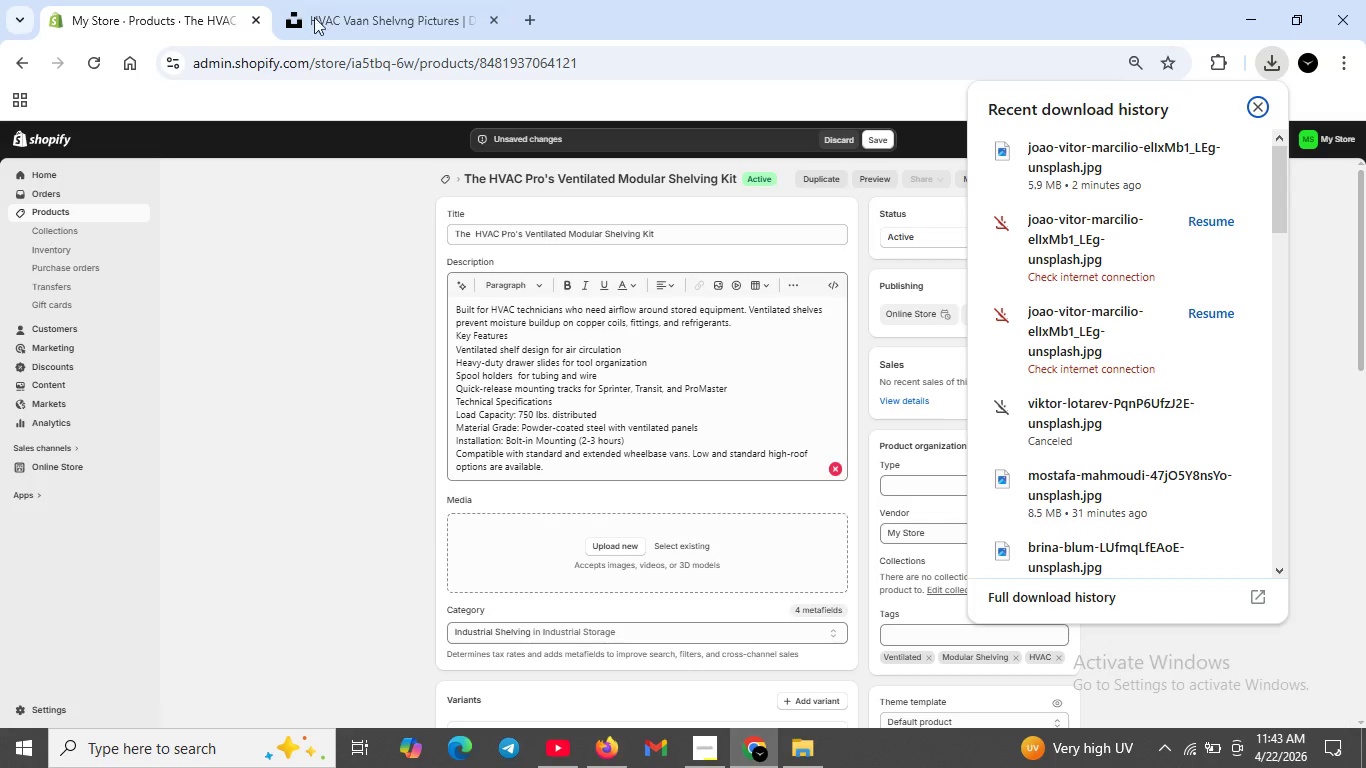 
left_click([356, 19])
 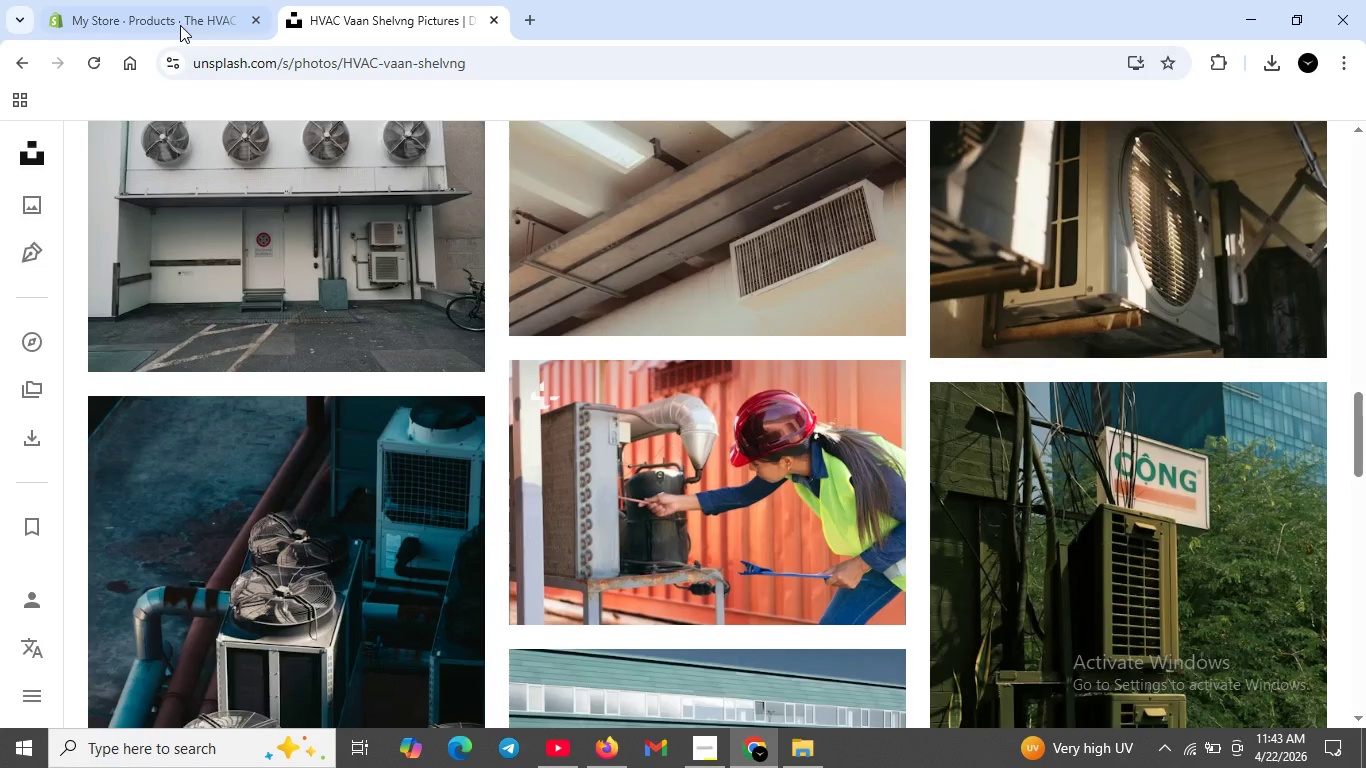 
left_click([175, 22])
 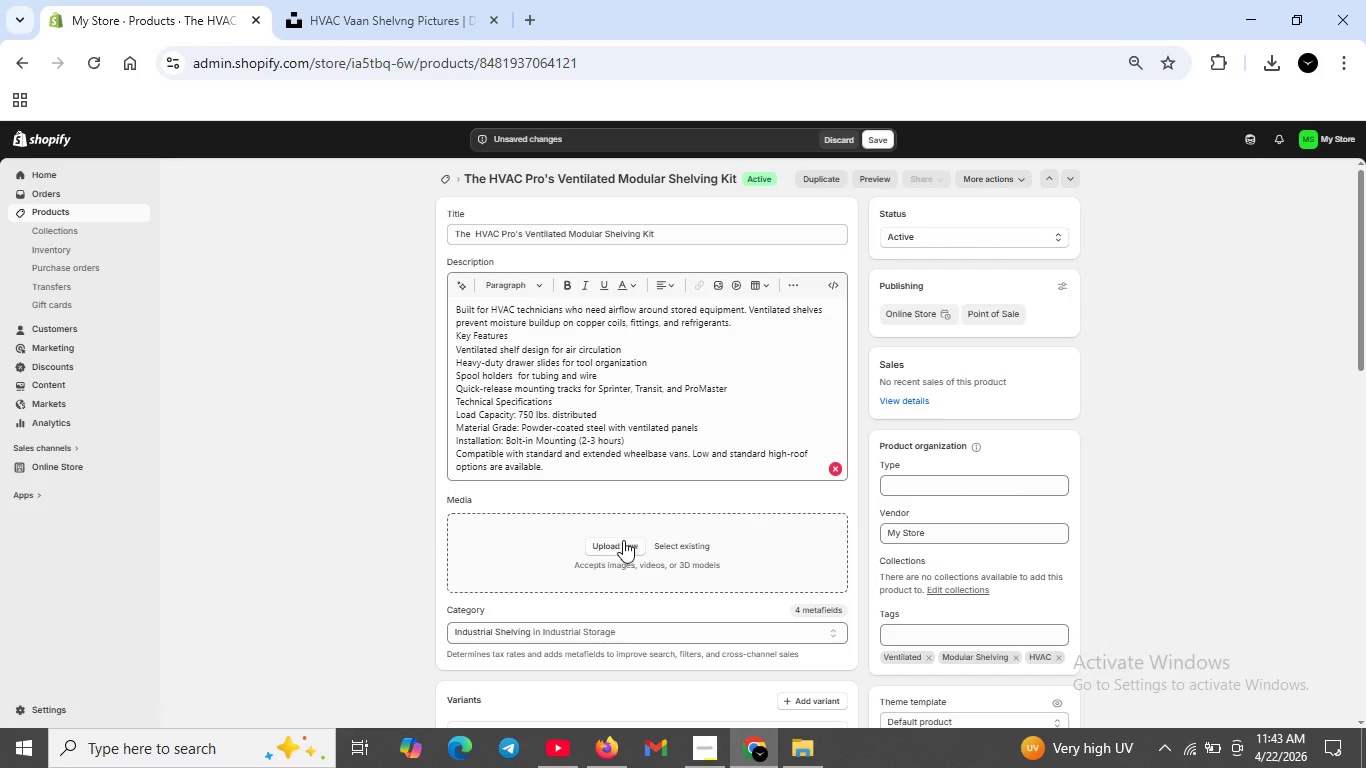 
left_click([624, 542])
 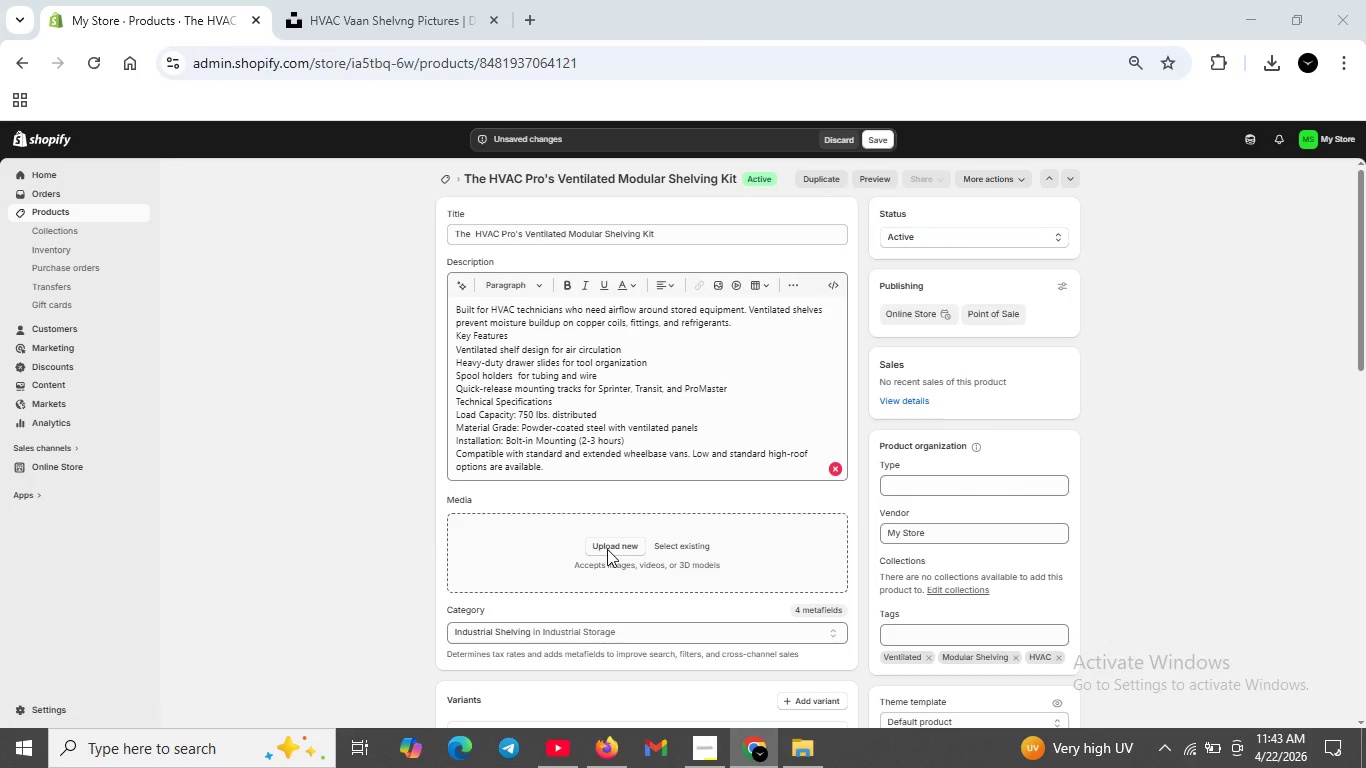 
left_click([607, 549])
 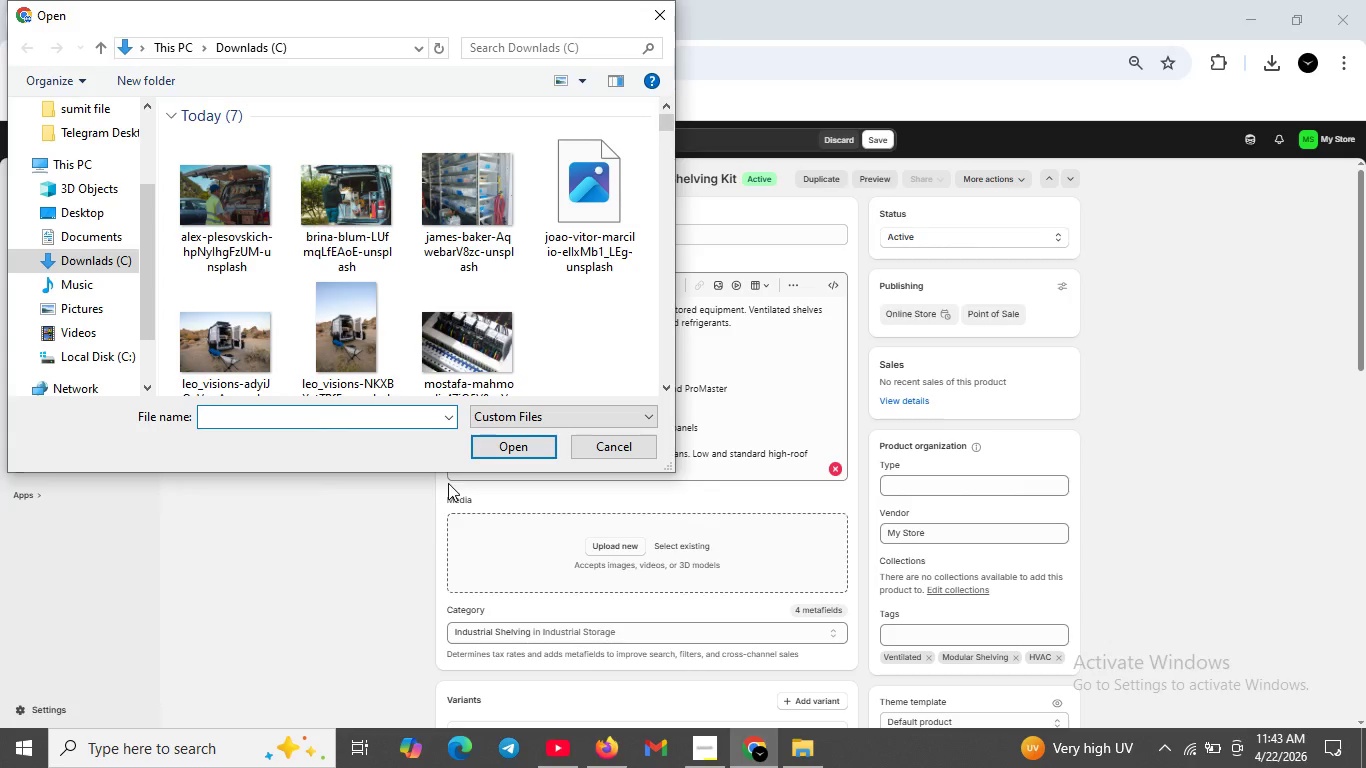 
left_click([331, 407])
 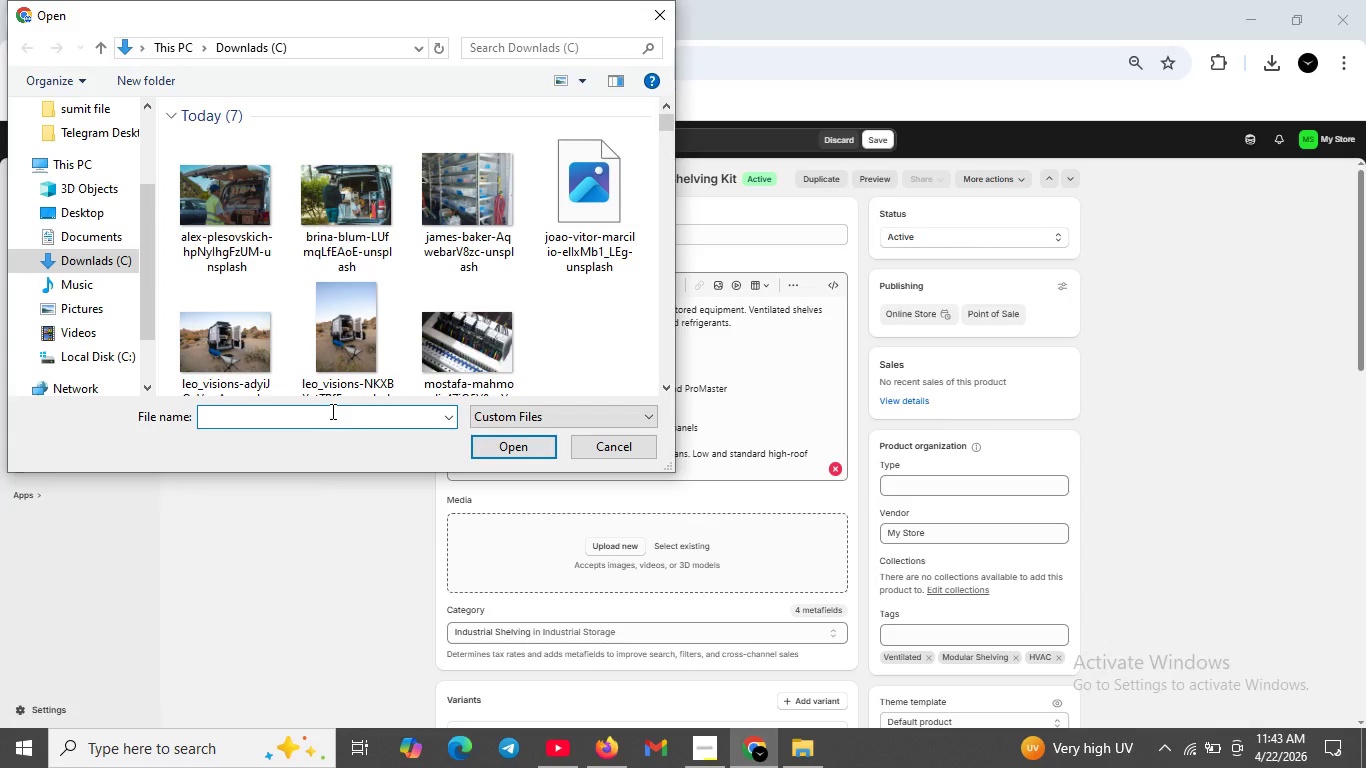 
key(J)
 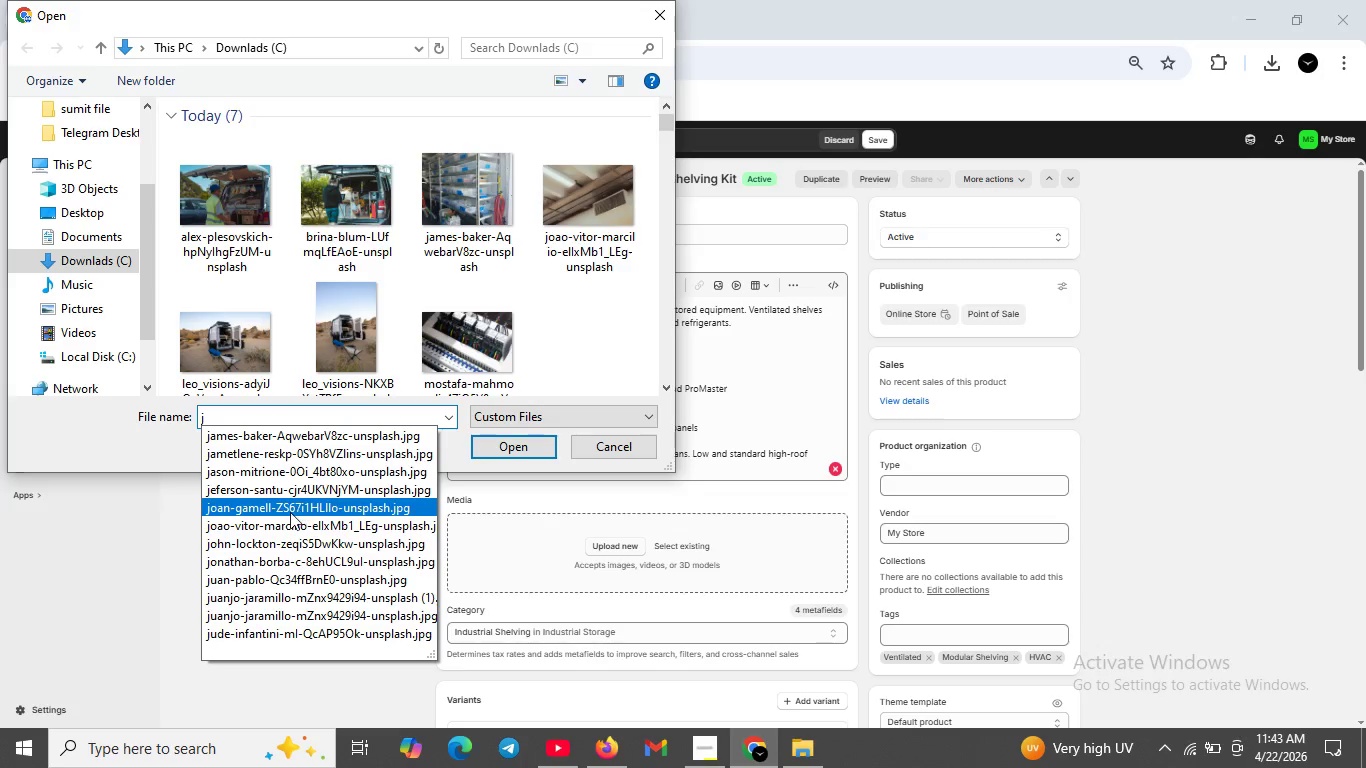 
left_click([286, 512])
 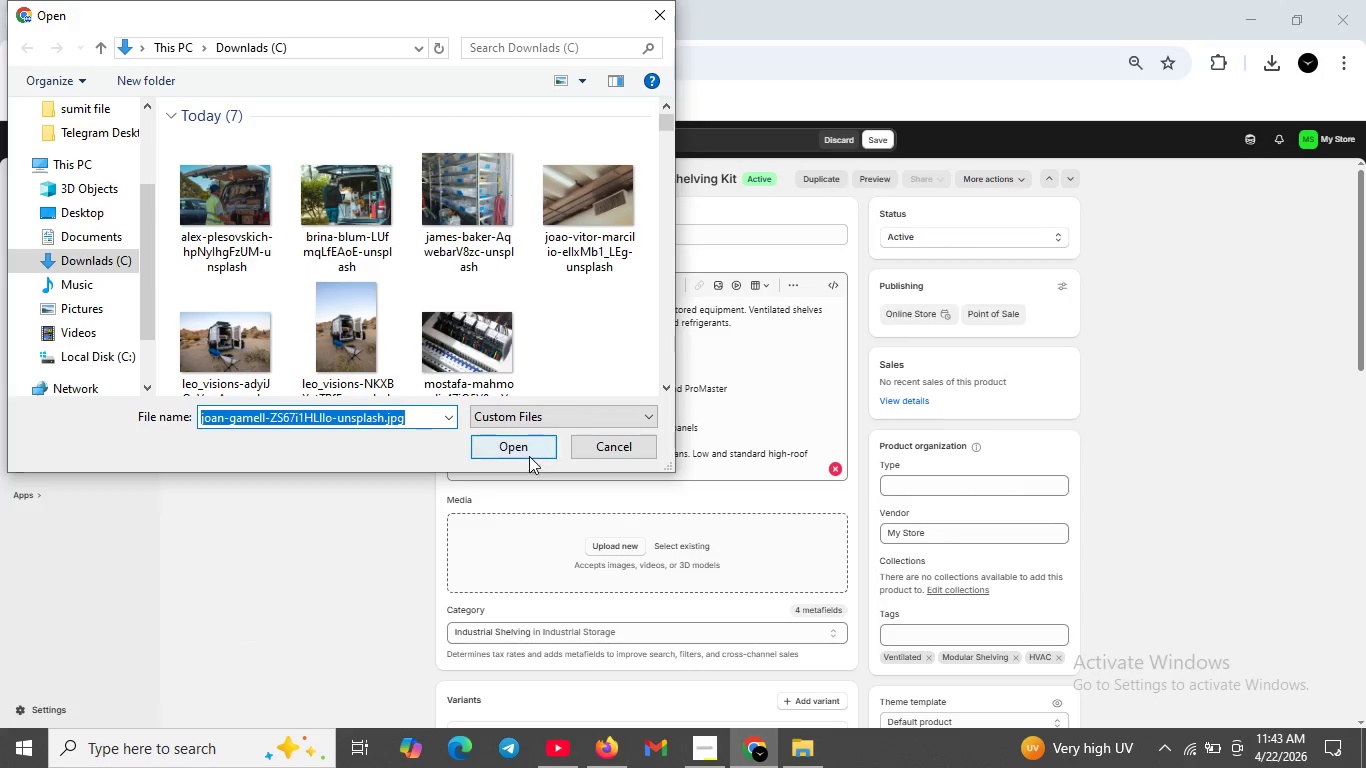 
left_click([528, 456])
 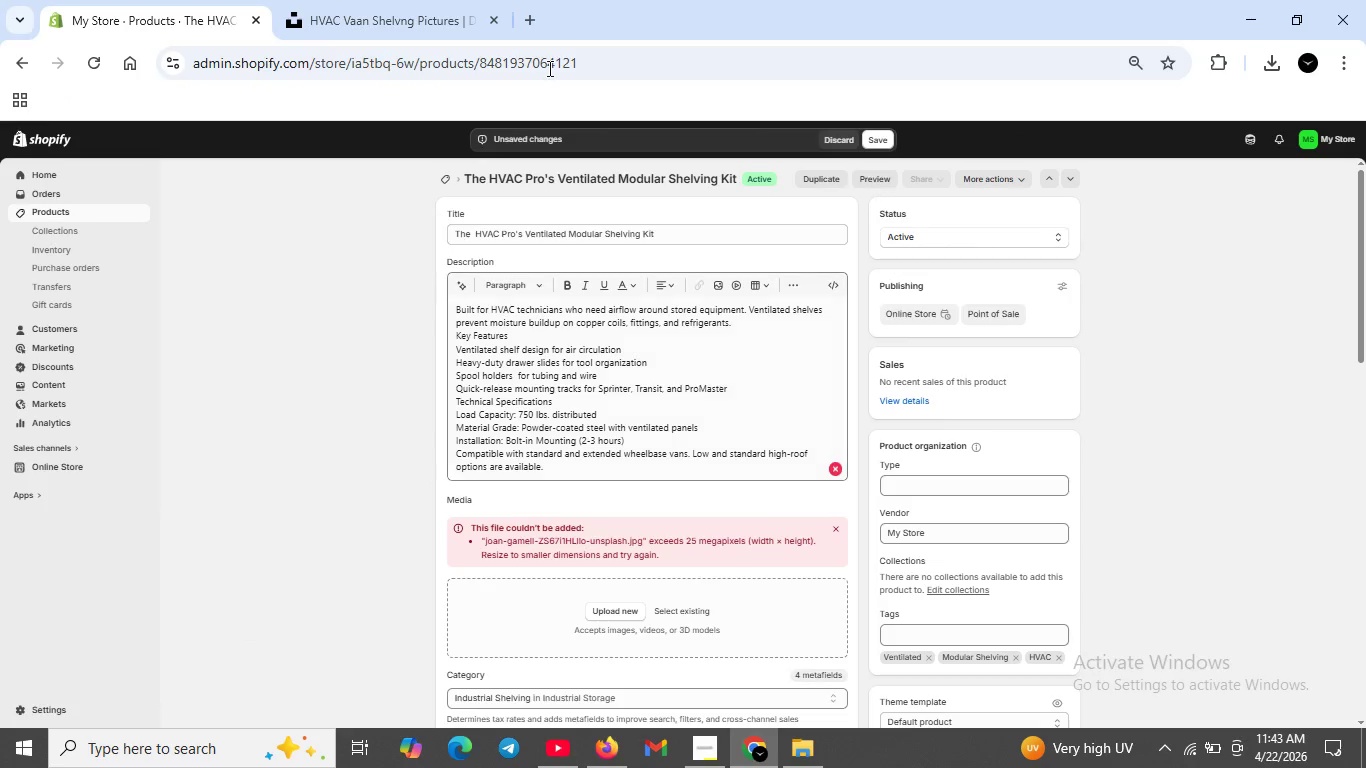 
wait(9.55)
 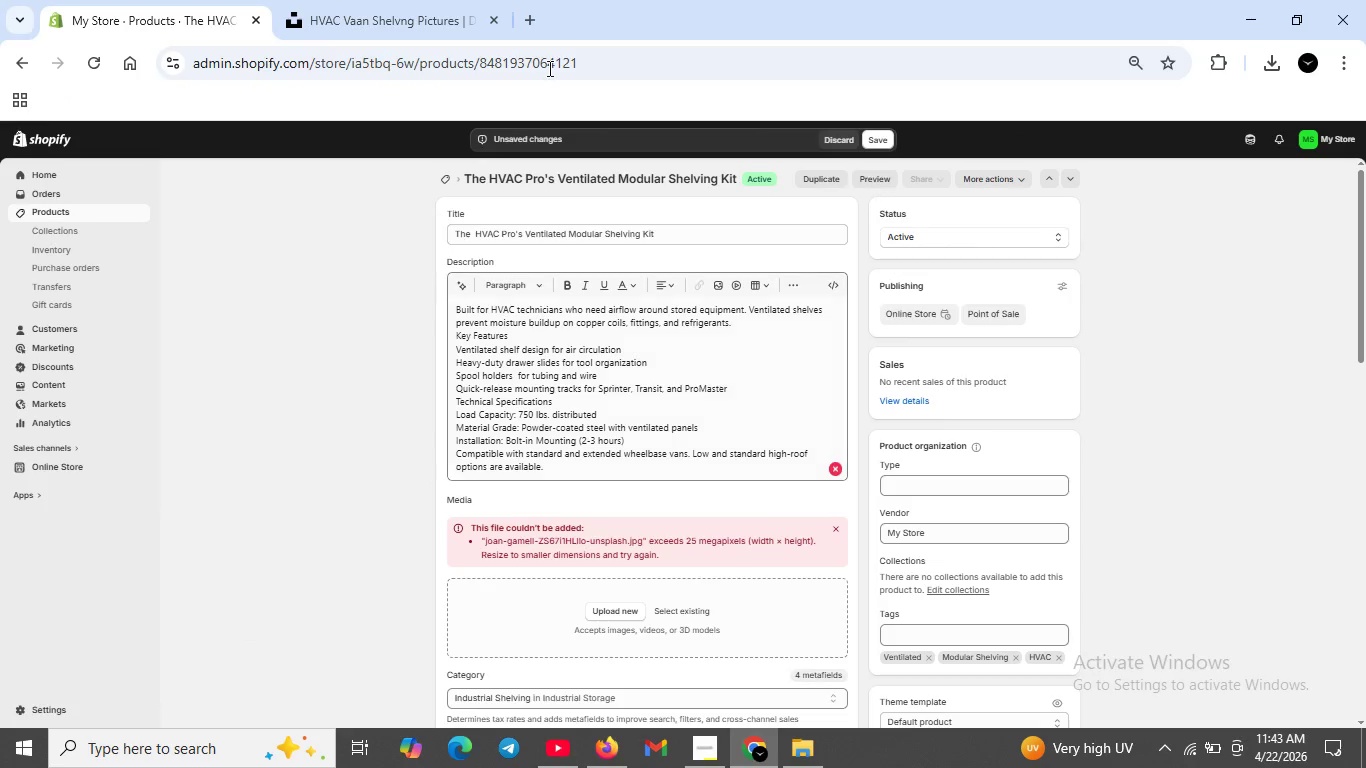 
scroll: coordinate [675, 340], scroll_direction: up, amount: 1.0
 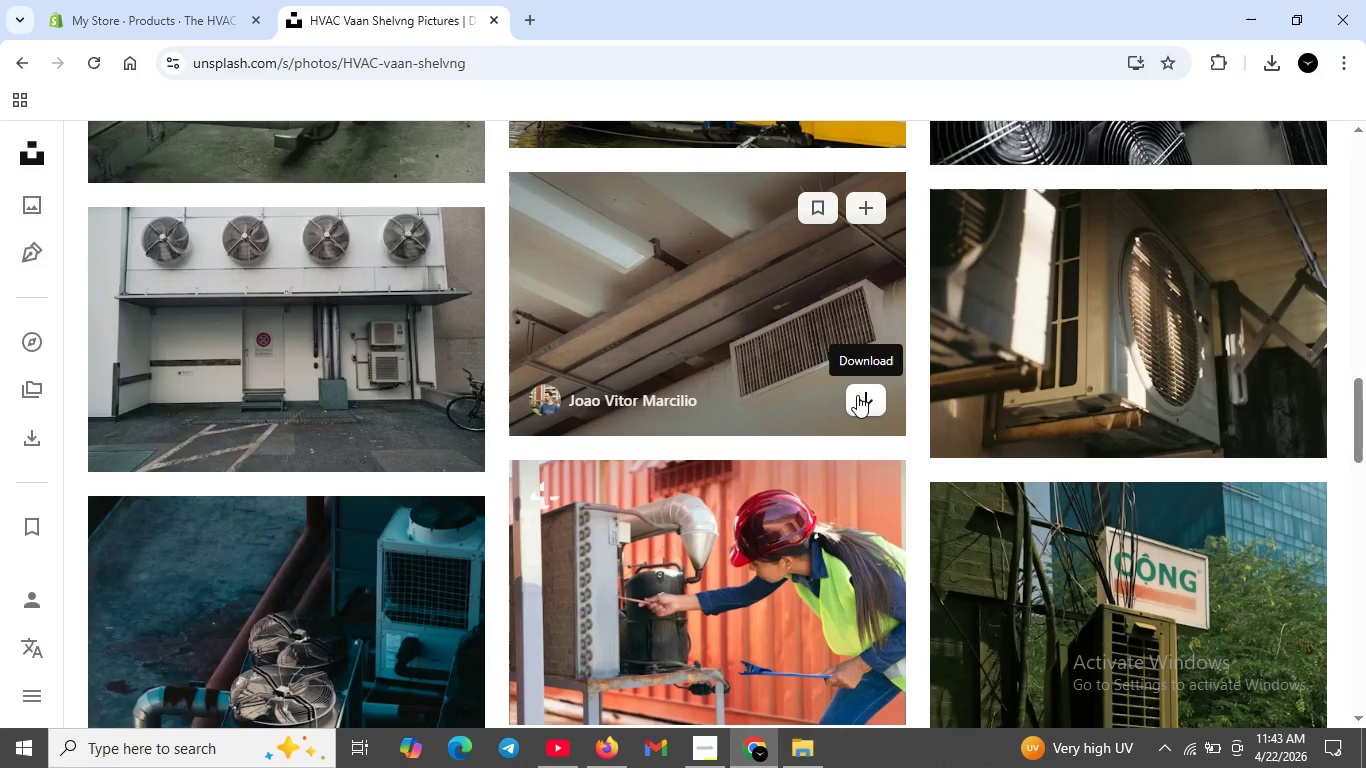 
left_click([858, 395])
 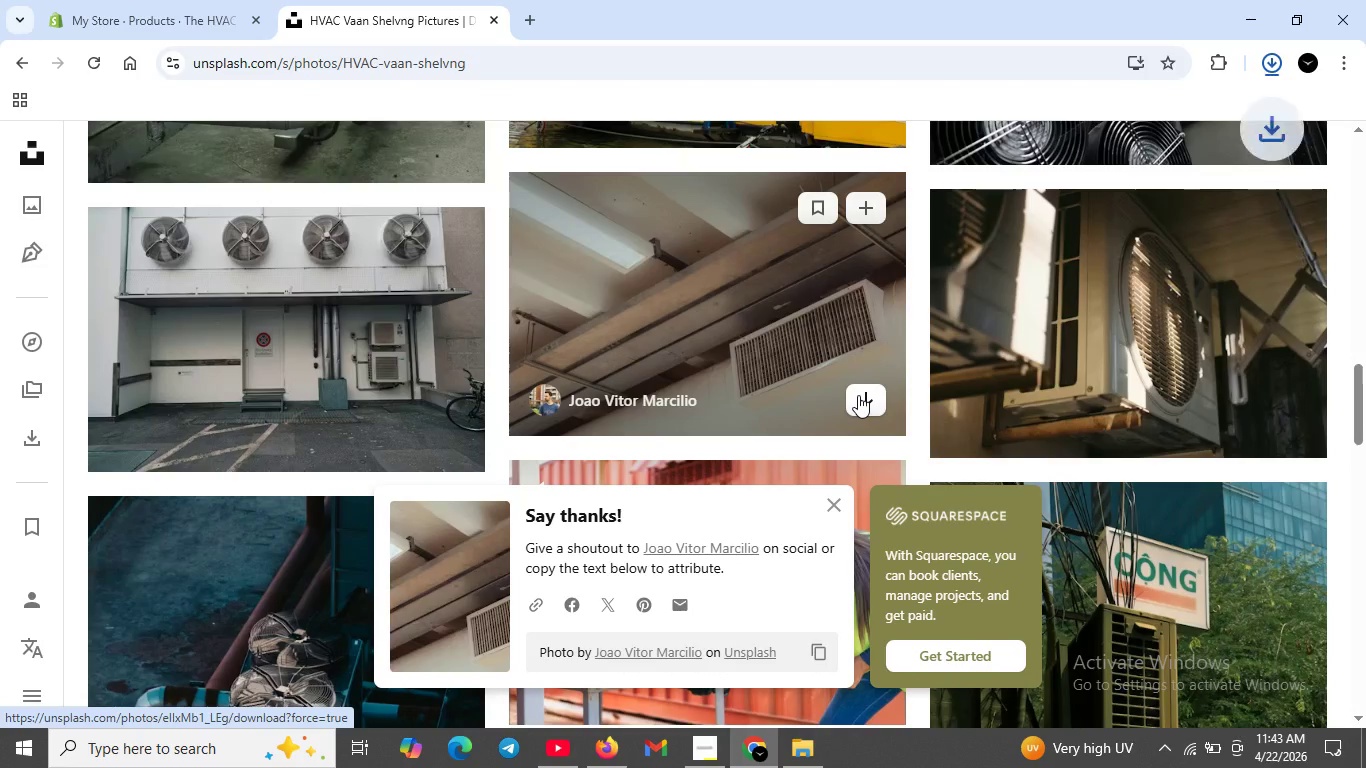 
mouse_move([1271, 121])
 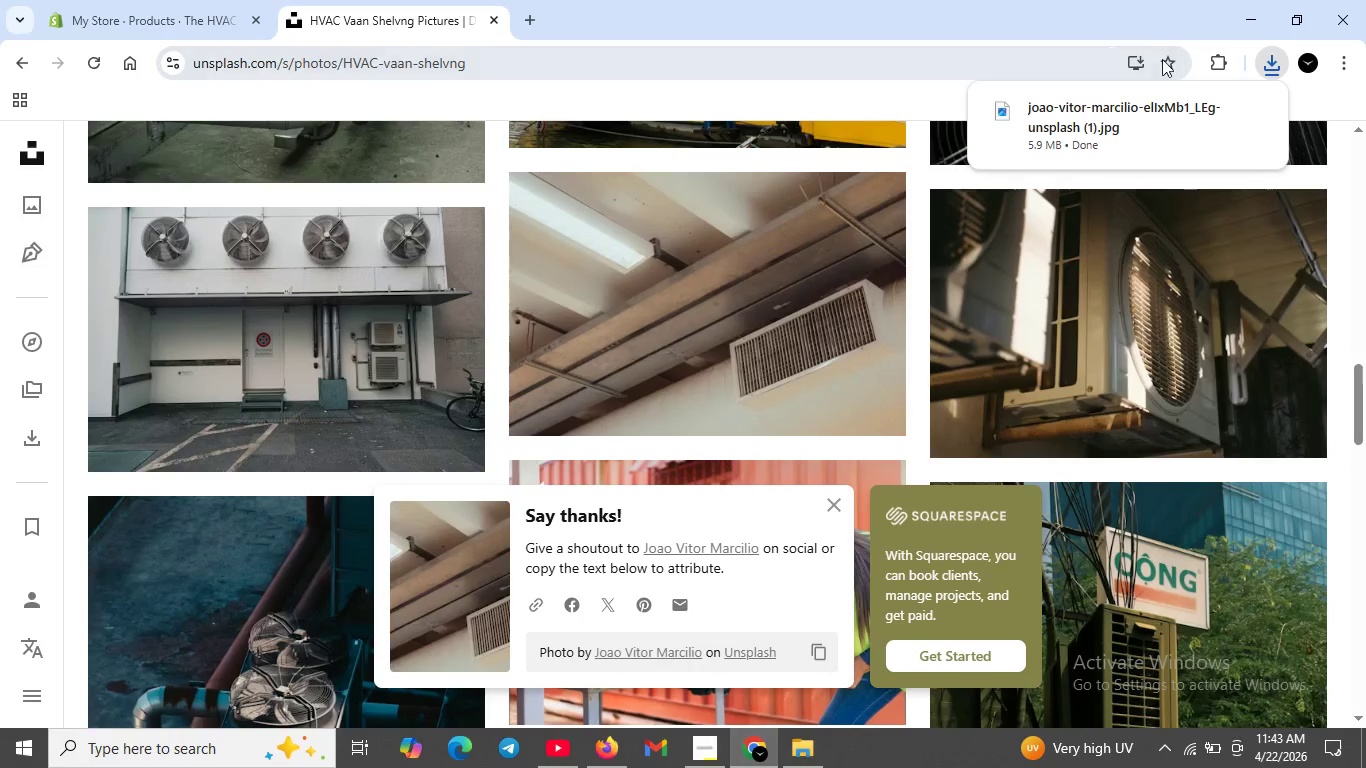 
left_click([1267, 65])
 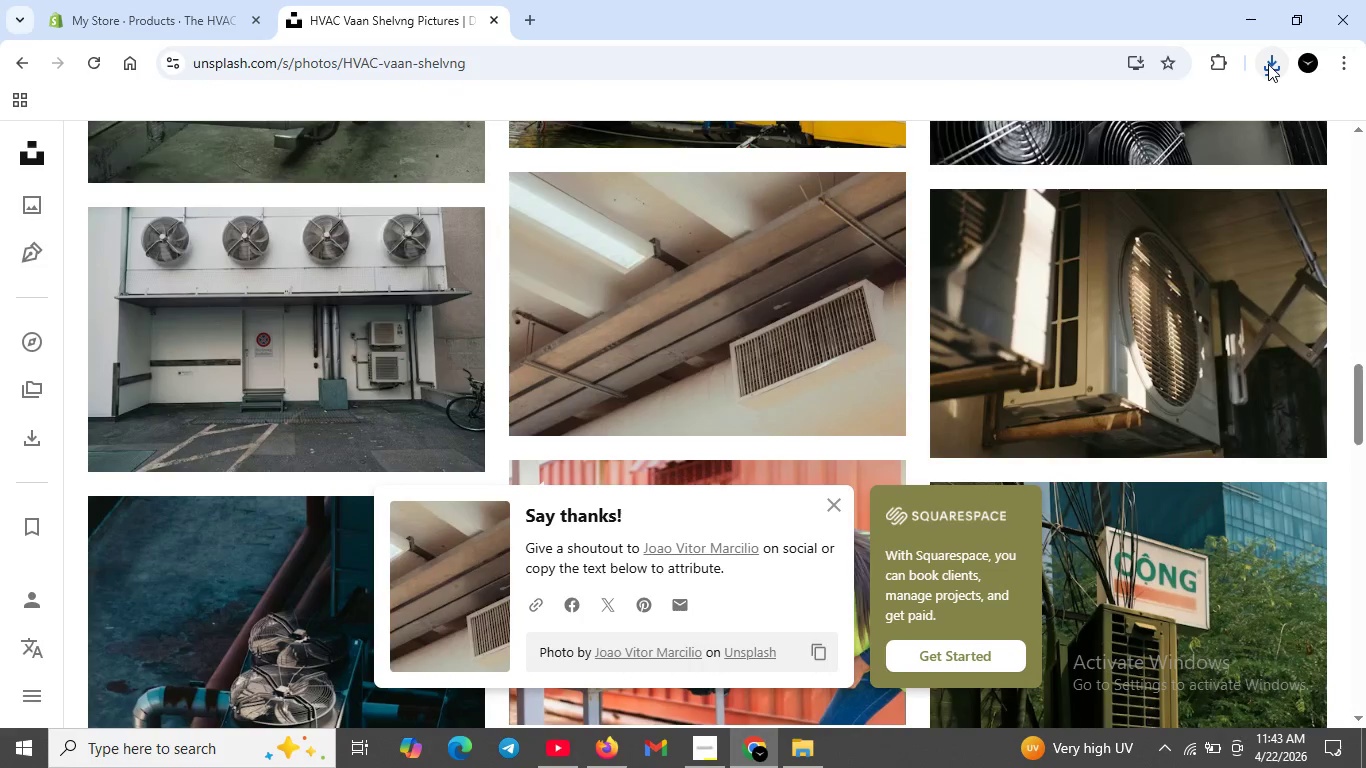 
left_click([1268, 64])
 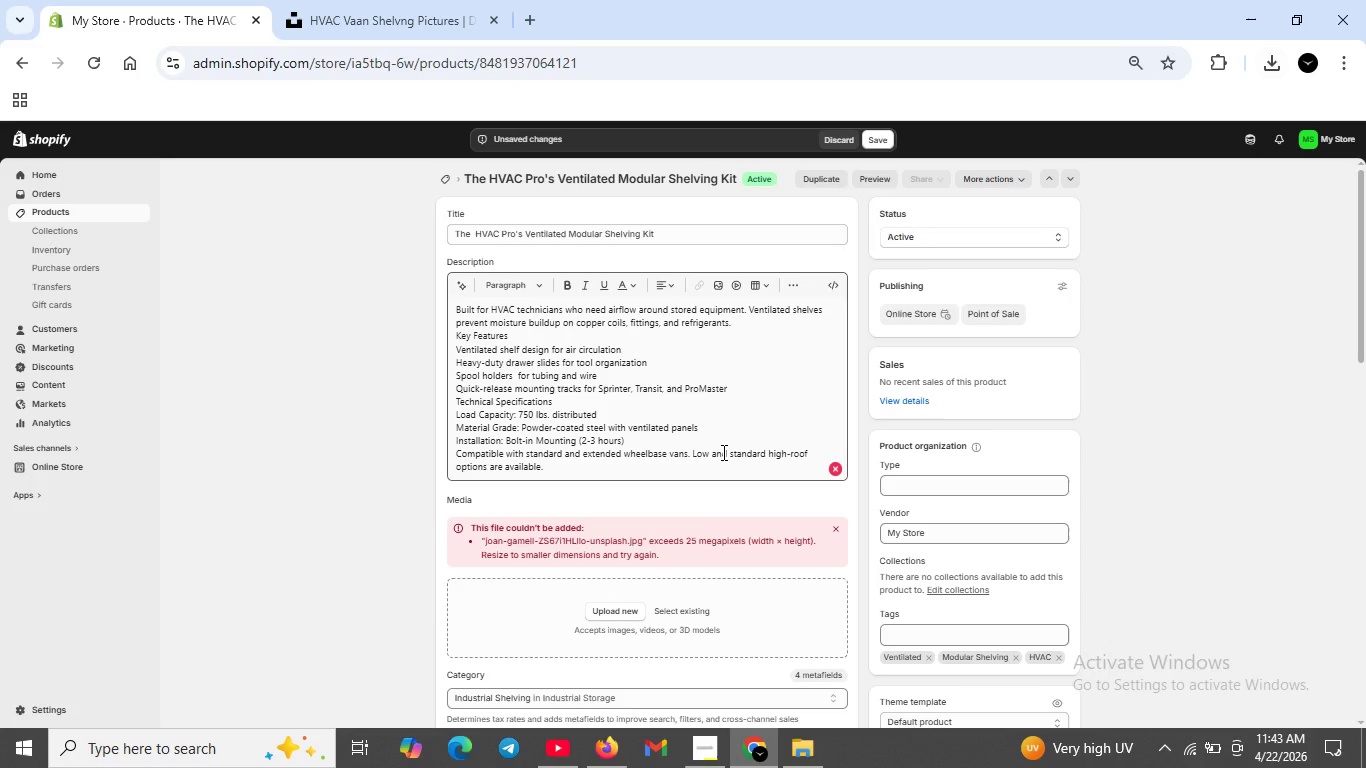 
left_click([411, 9])
 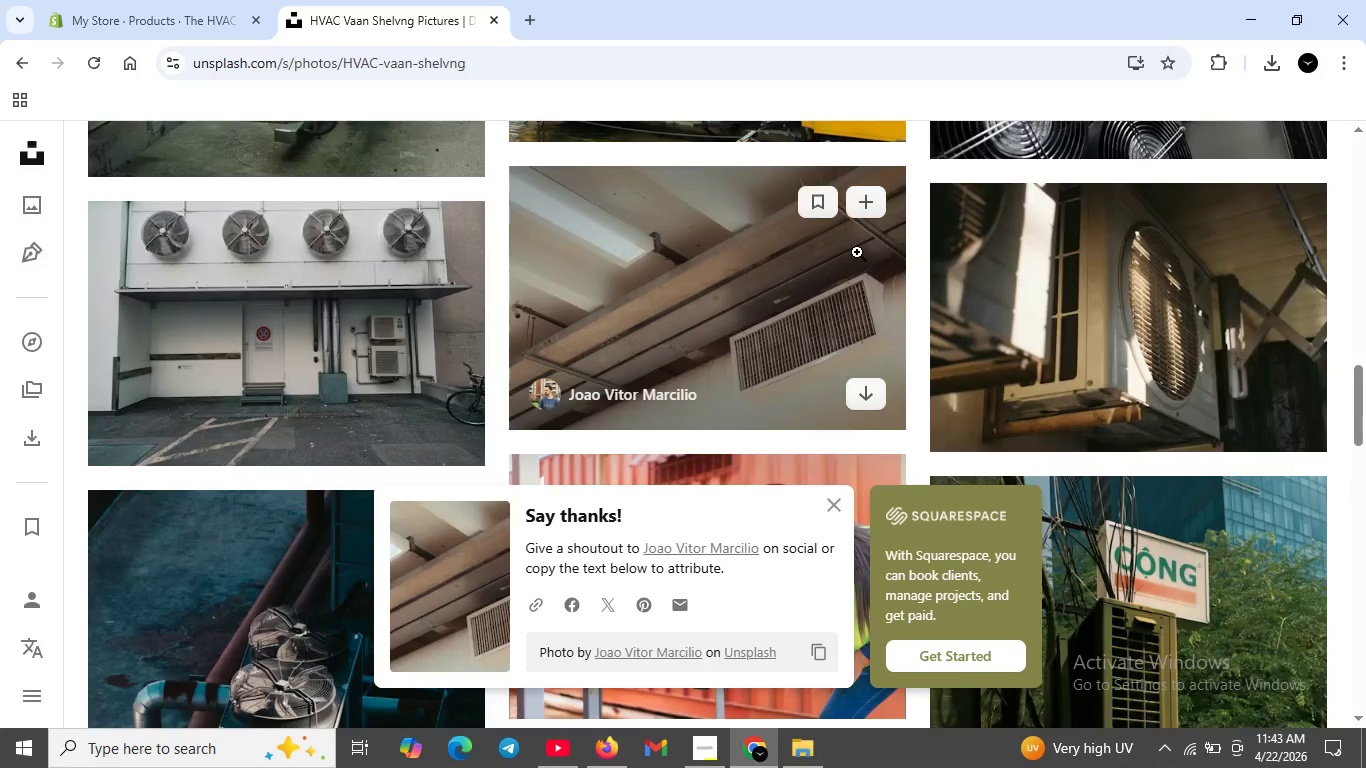 
scroll: coordinate [868, 255], scroll_direction: down, amount: 9.0
 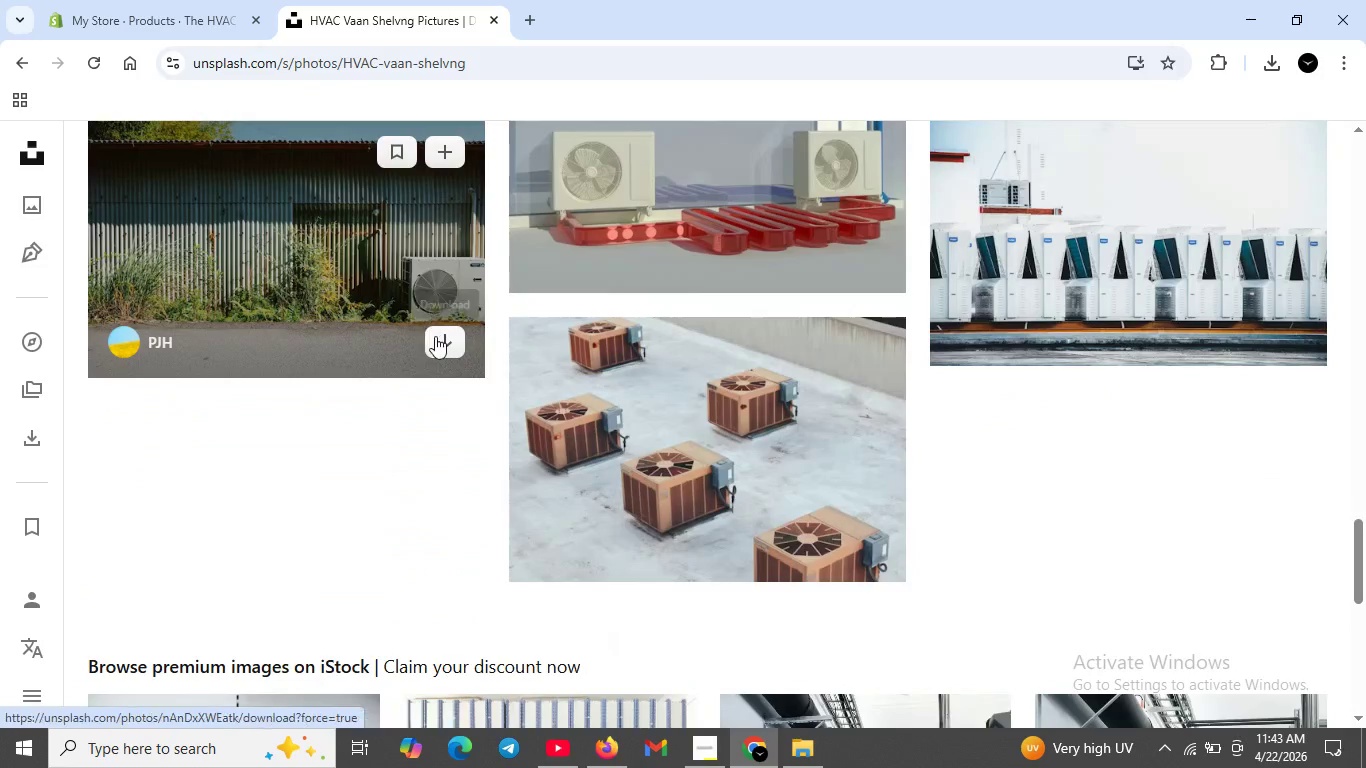 
left_click([443, 337])
 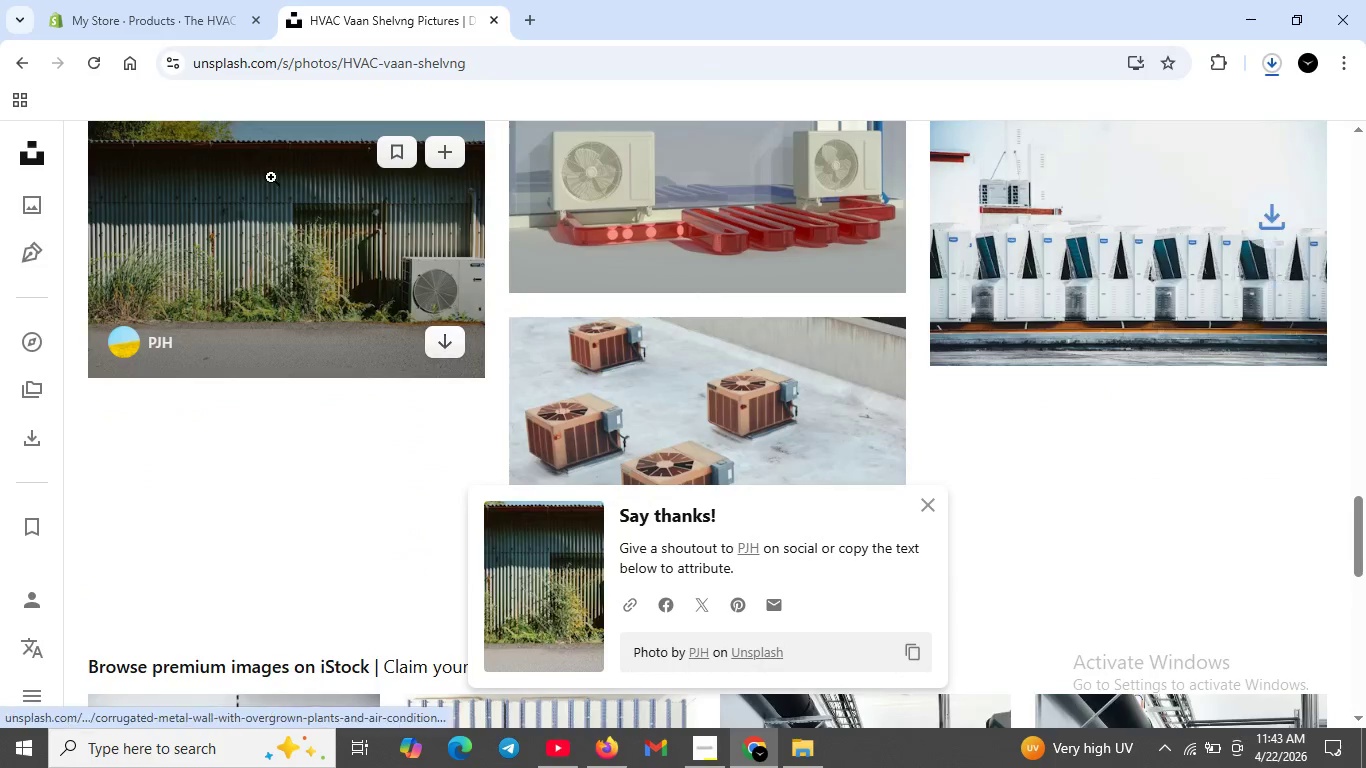 
left_click([195, 30])
 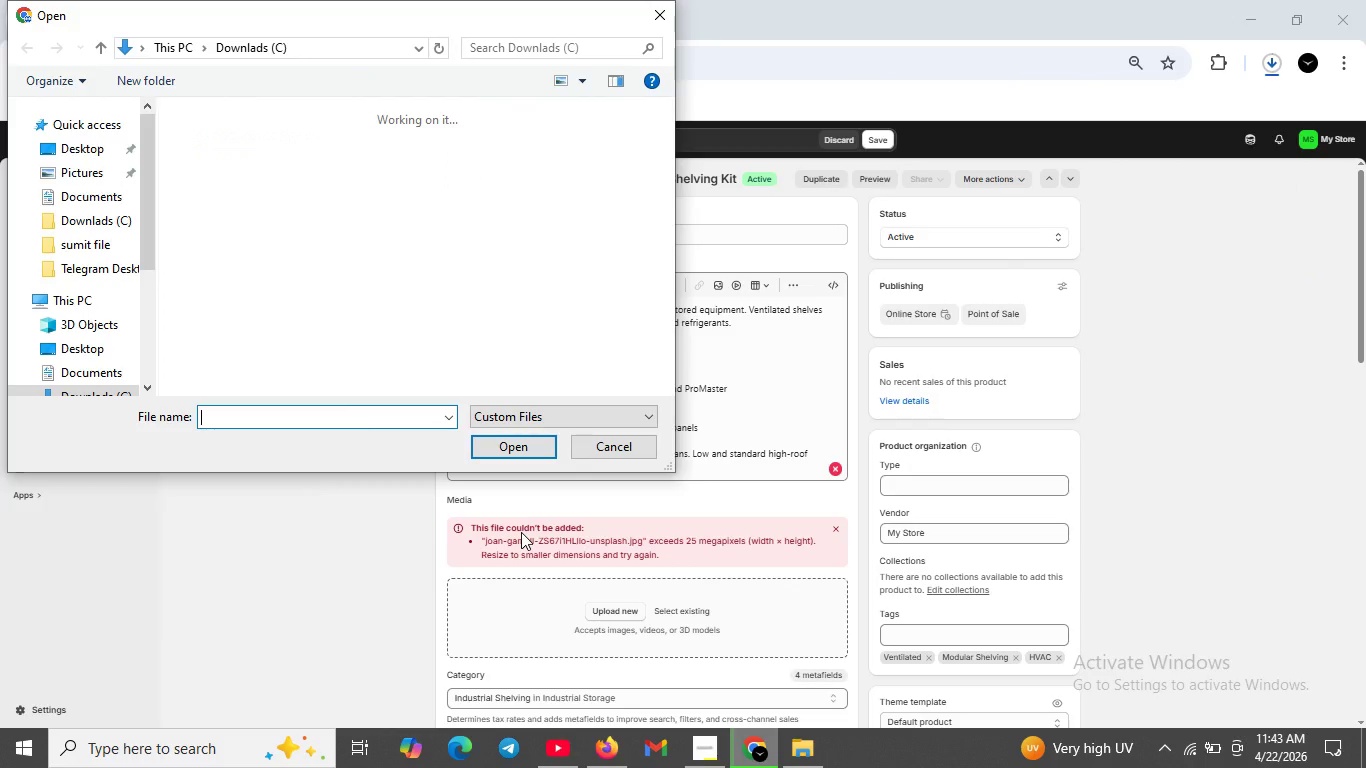 
key(P)
 